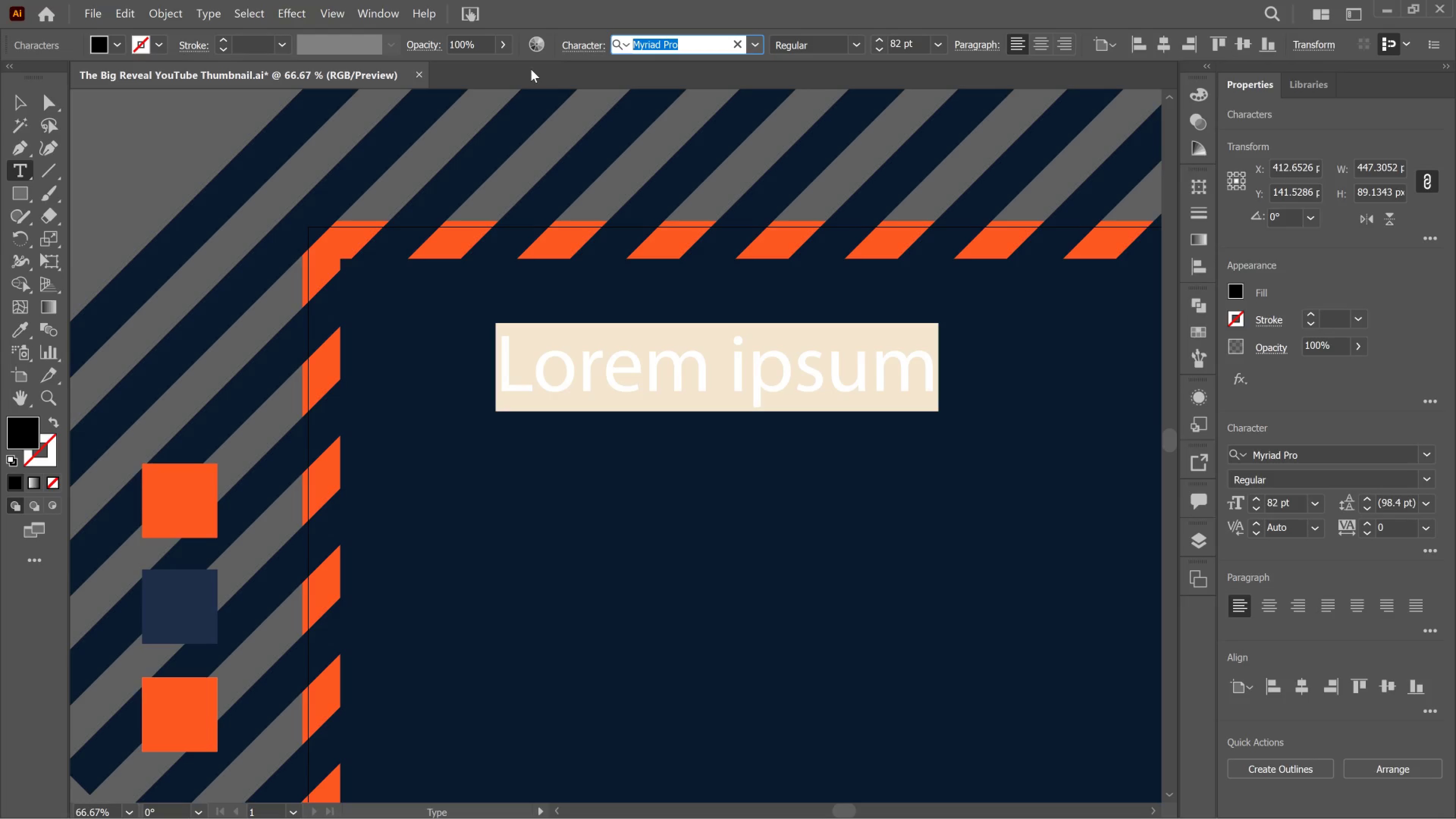 
type(INTER)
 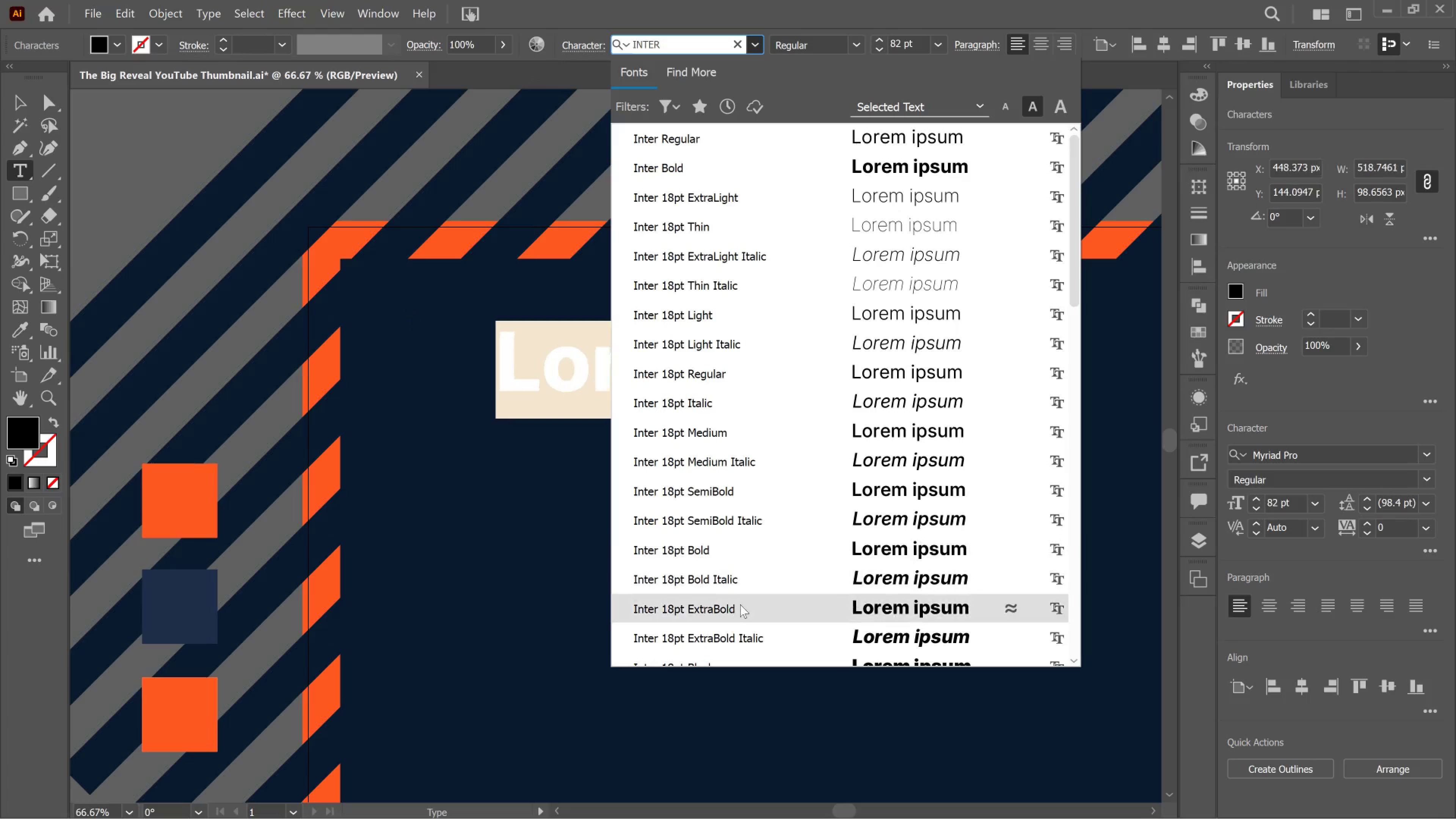 
scroll: coordinate [740, 614], scroll_direction: down, amount: 3.0
 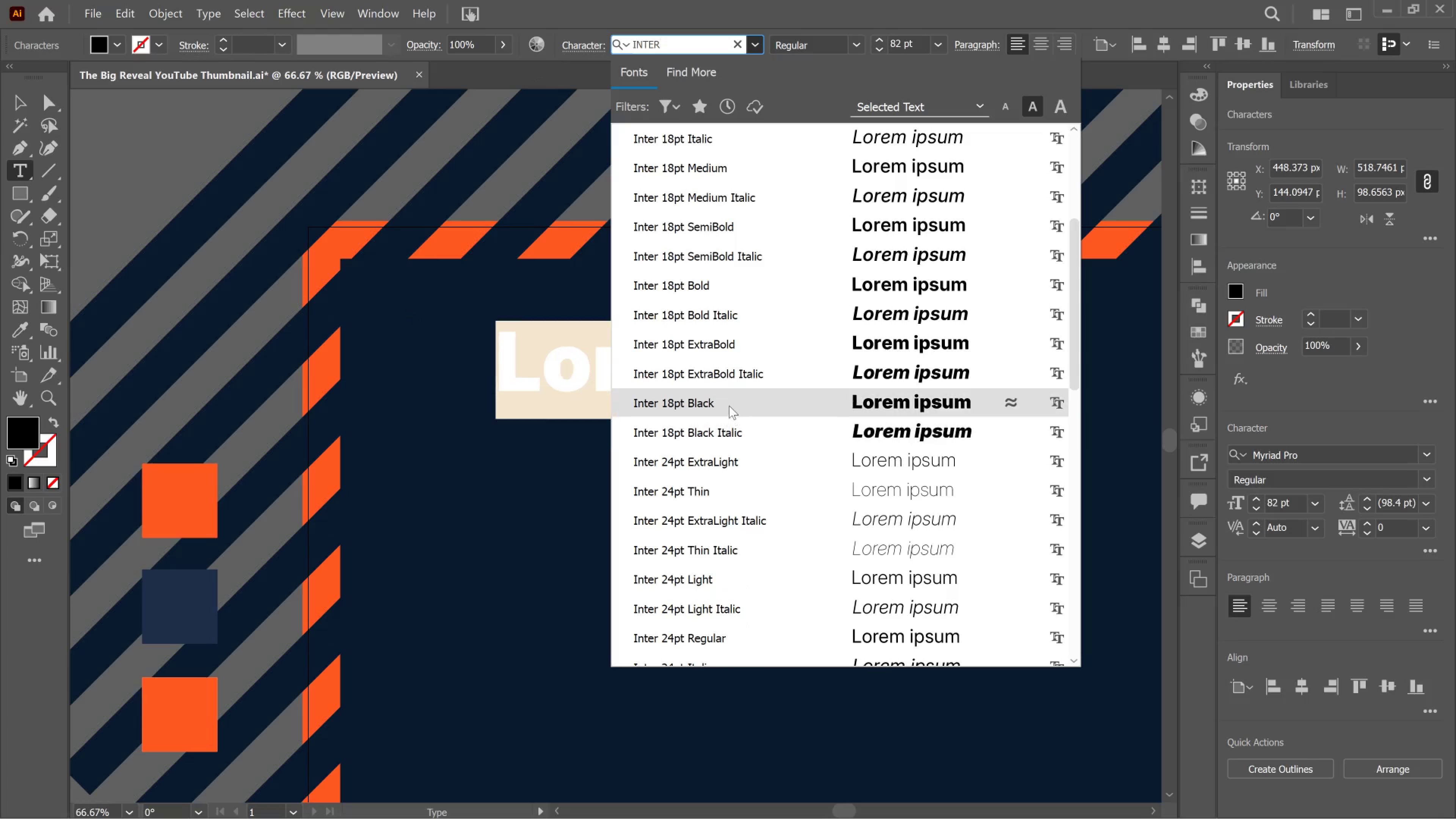 
left_click([729, 406])
 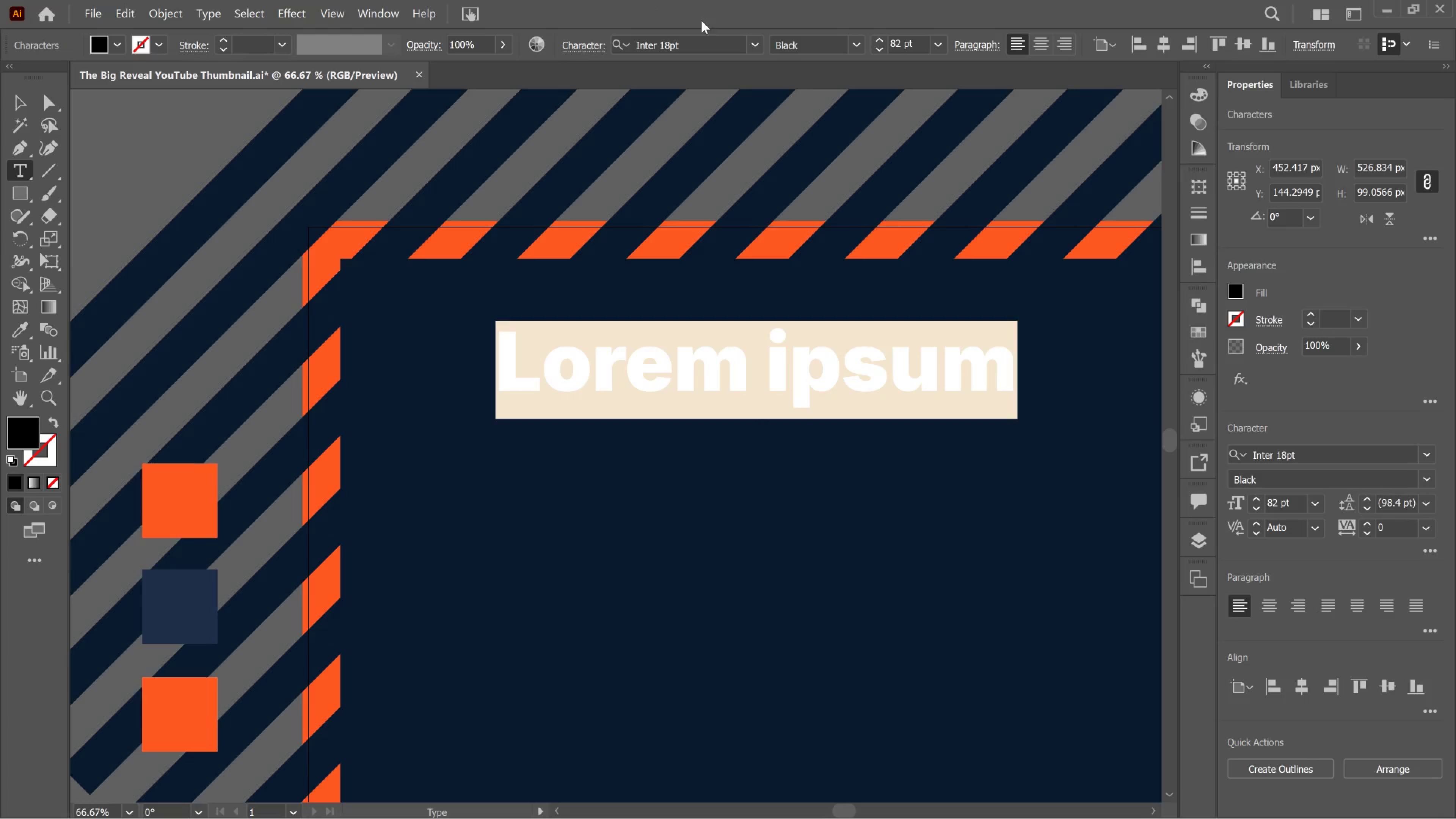 
left_click([744, 42])
 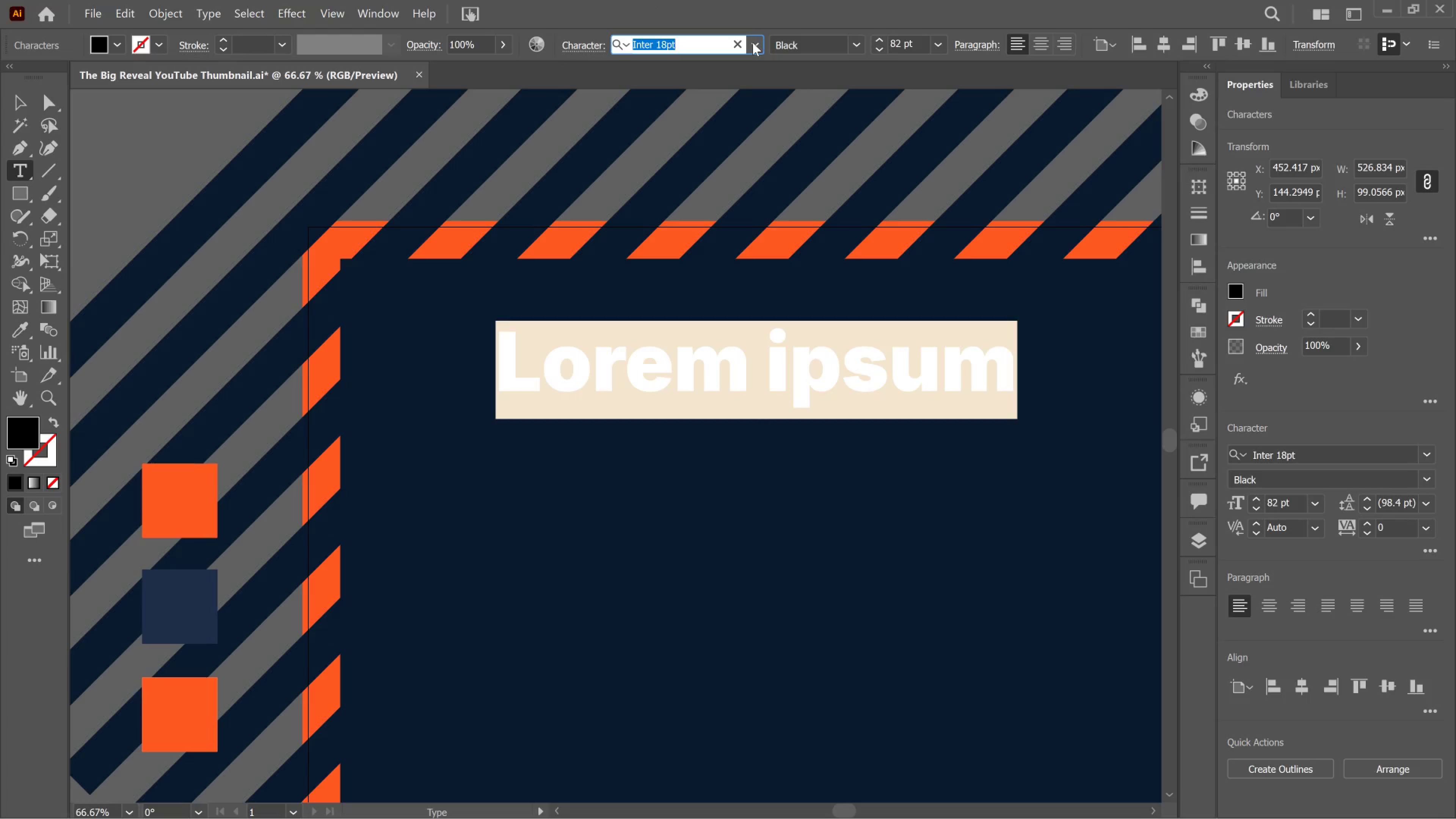 
left_click([753, 42])
 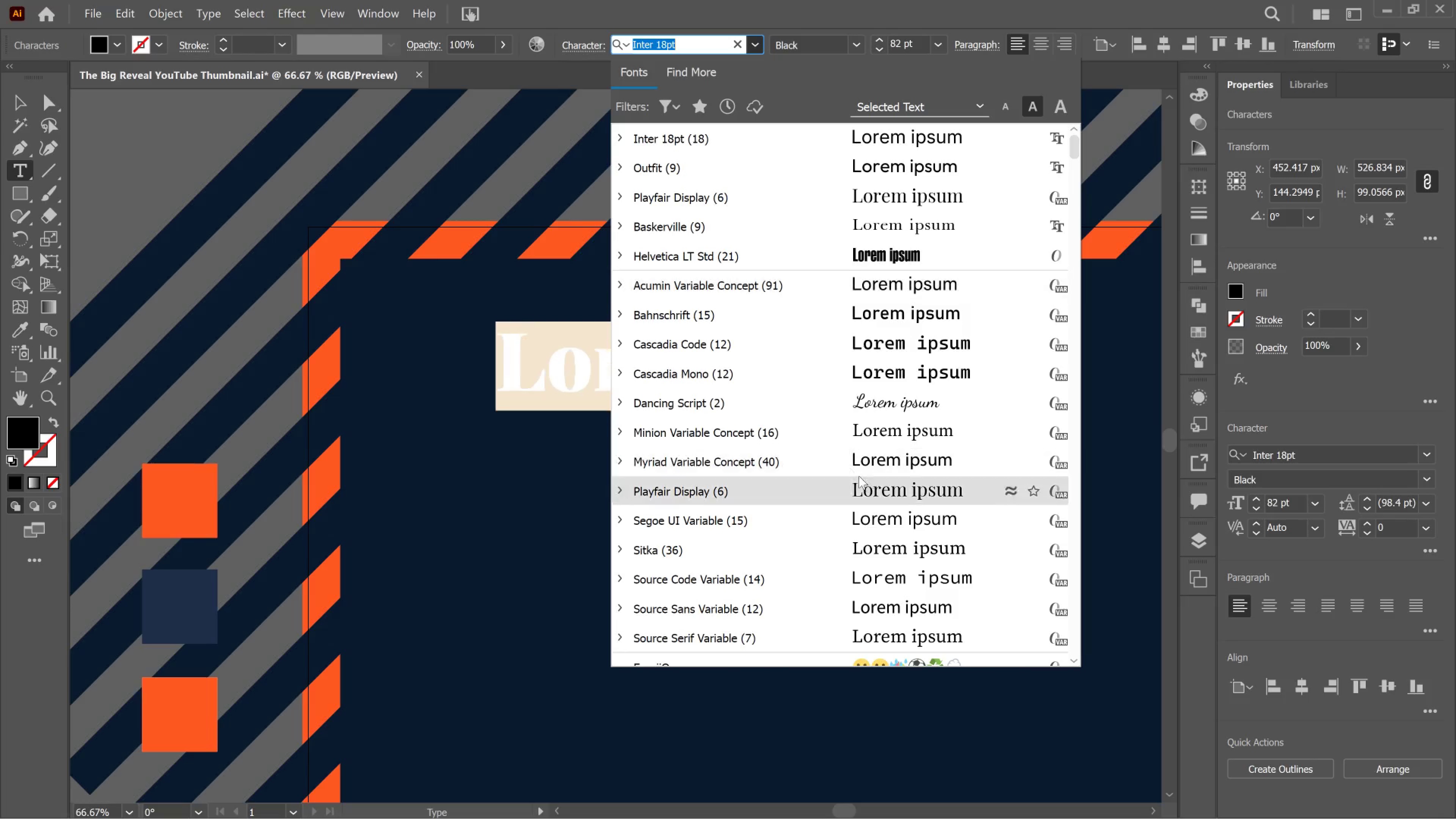 
scroll: coordinate [833, 455], scroll_direction: down, amount: 1.0
 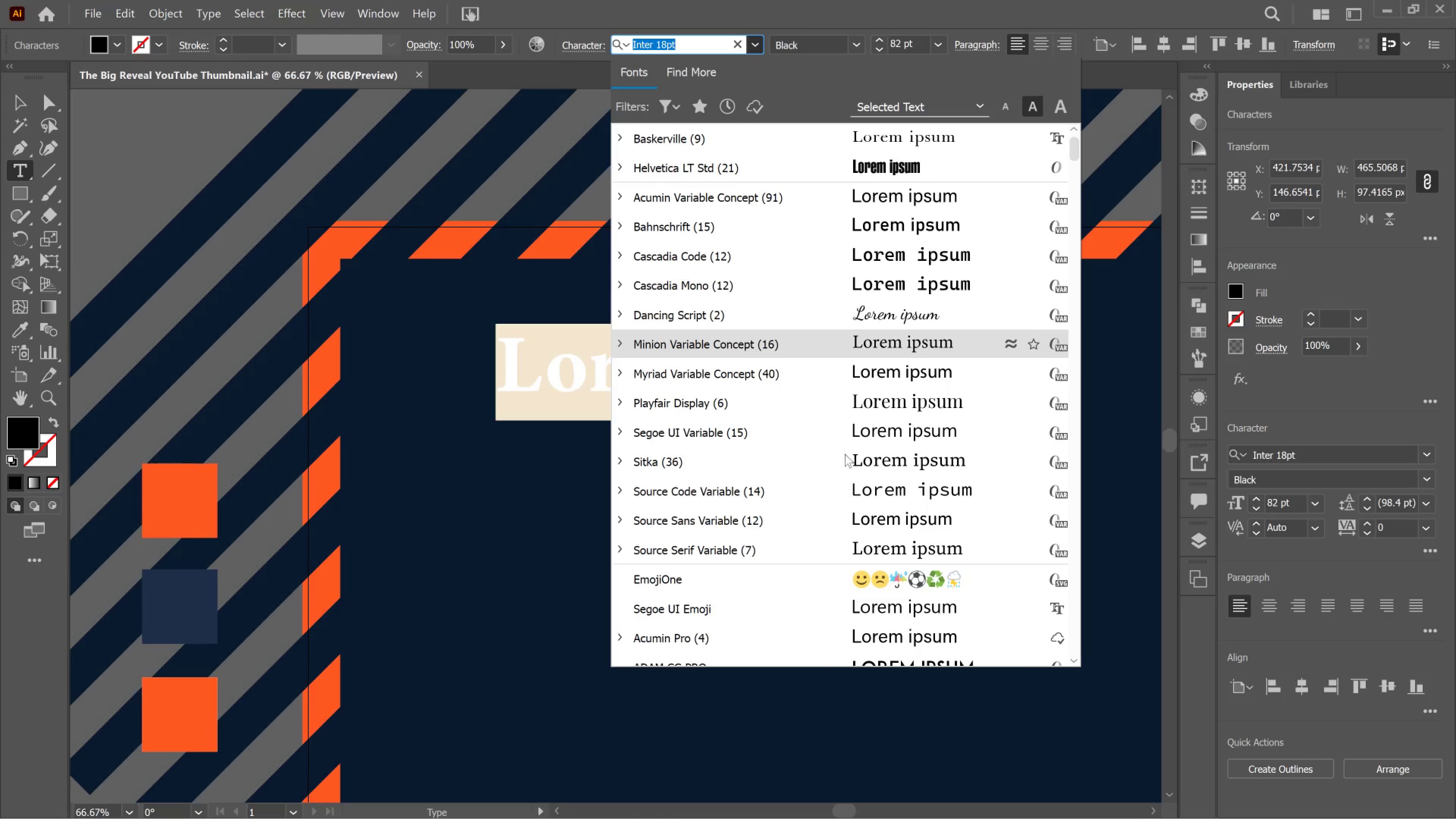 
scroll: coordinate [837, 454], scroll_direction: up, amount: 4.0
 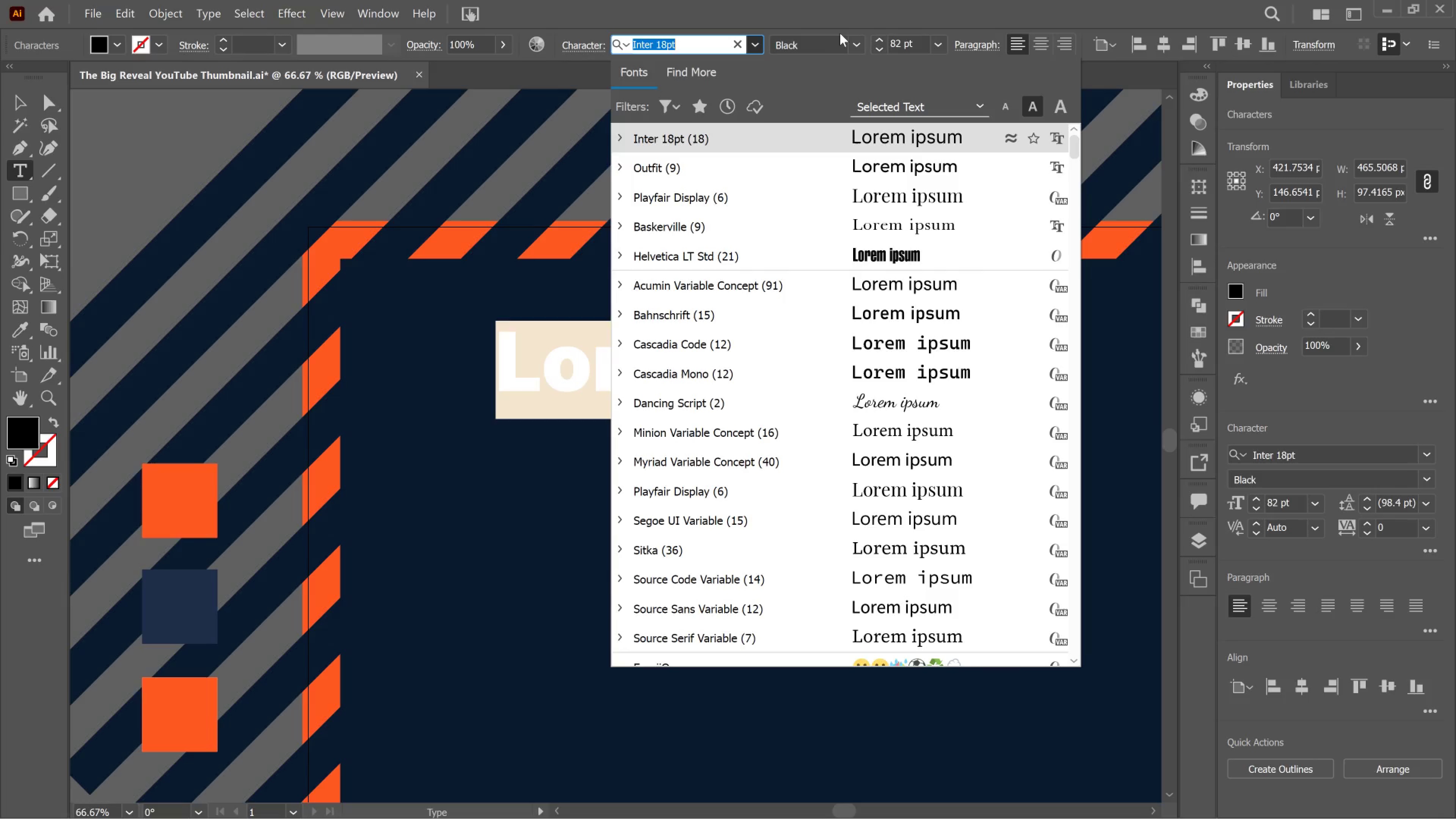 
left_click([851, 42])
 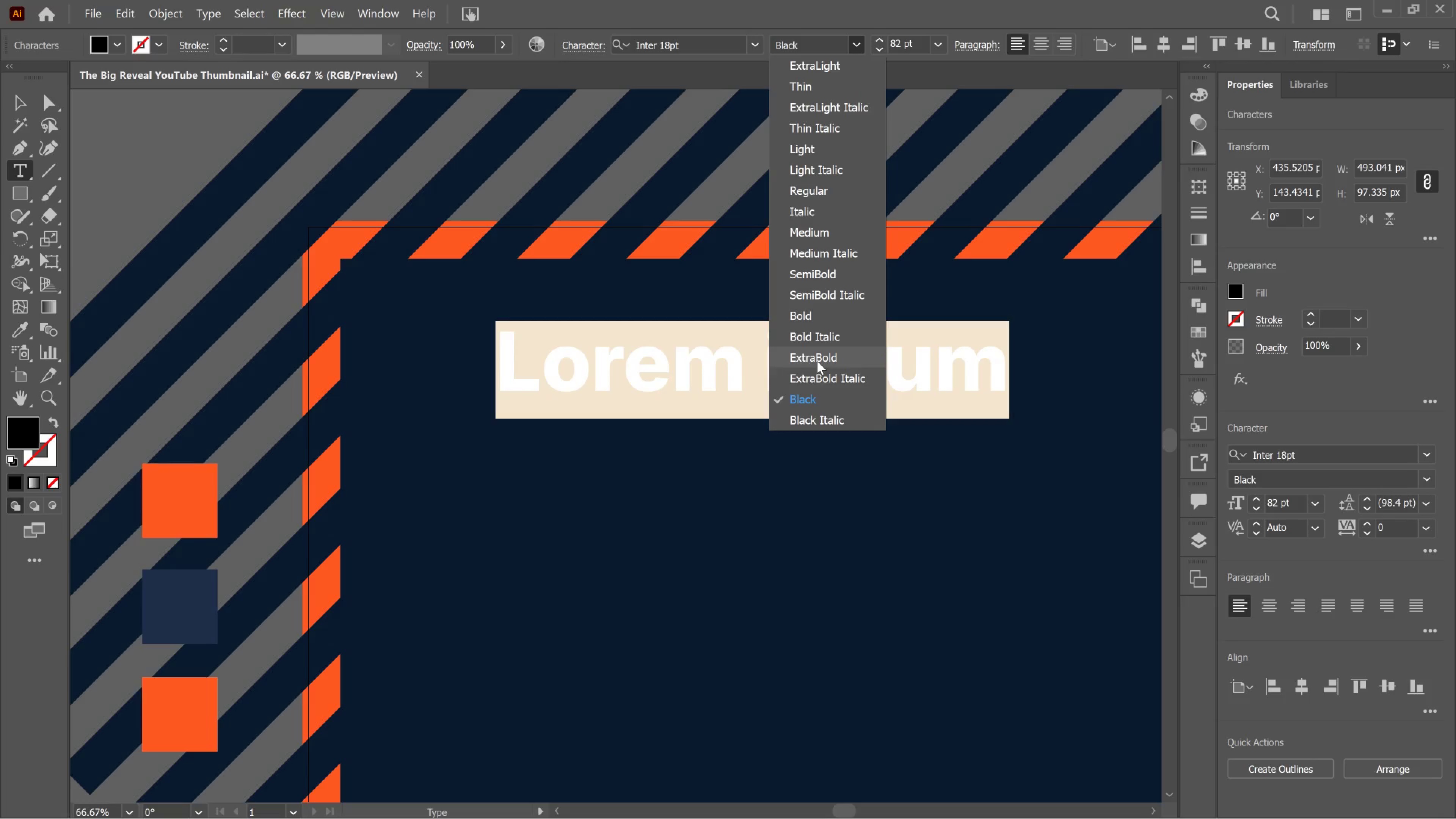 
wait(7.87)
 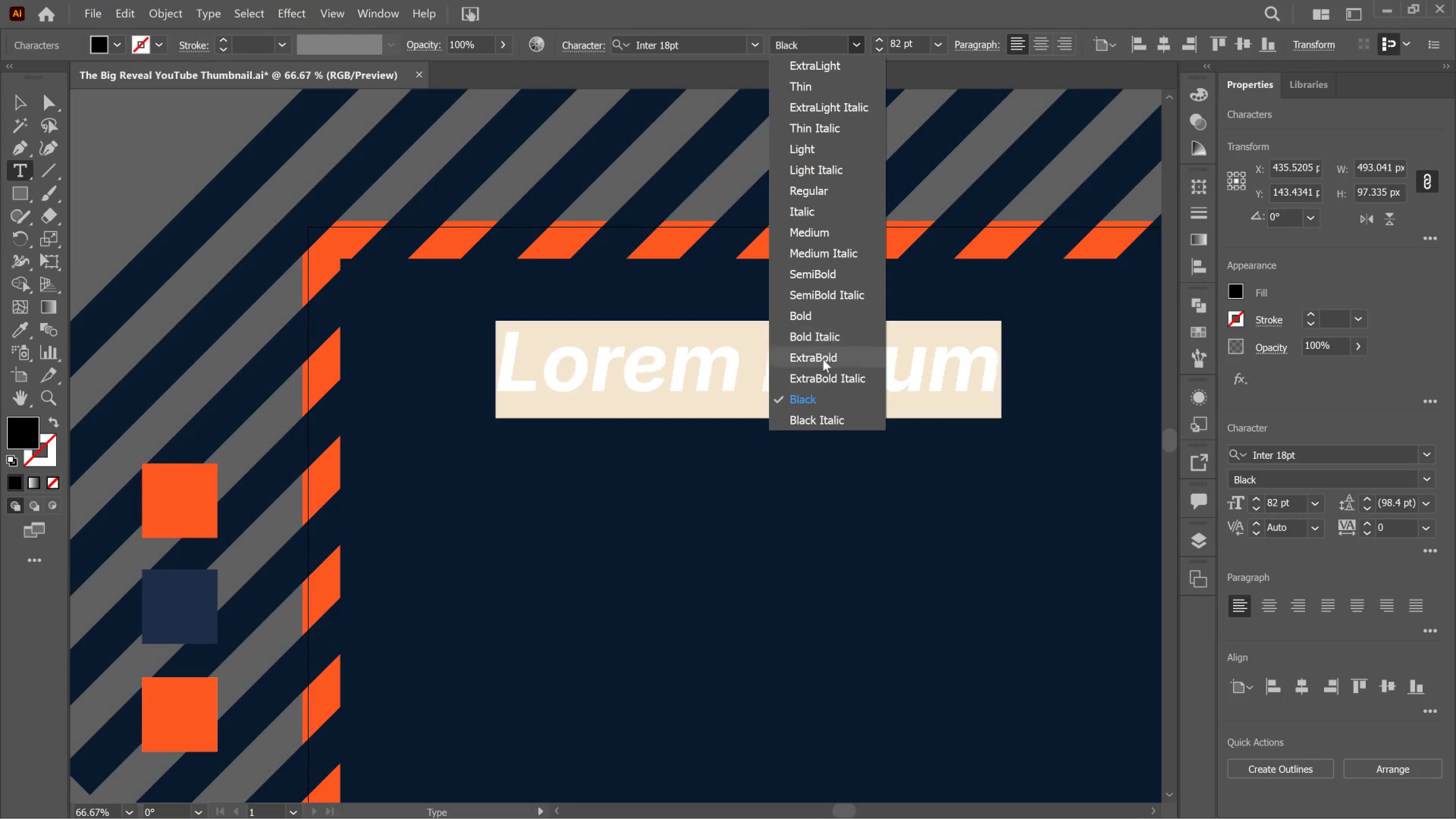 
left_click([818, 319])
 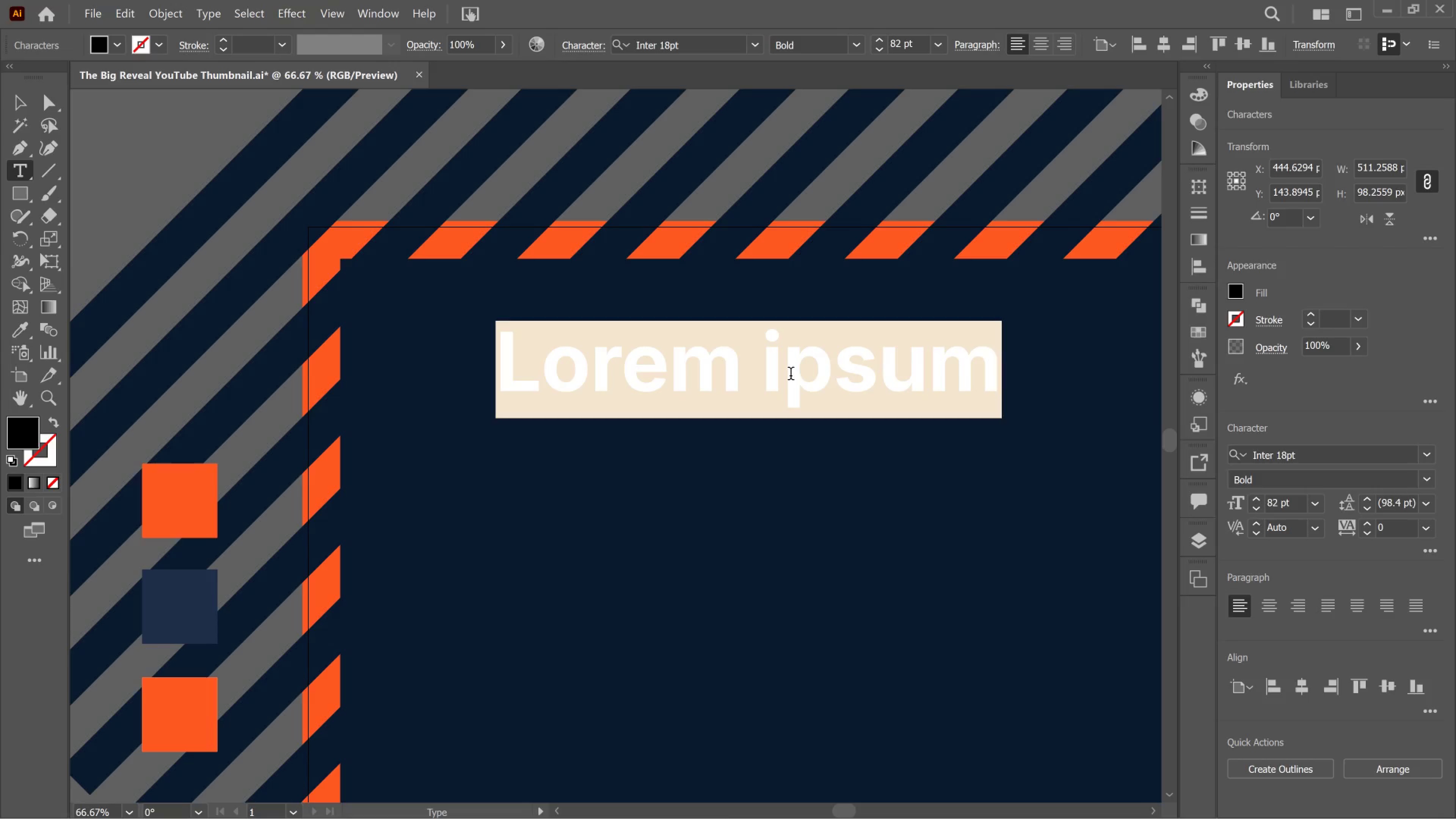 
type(THE)
 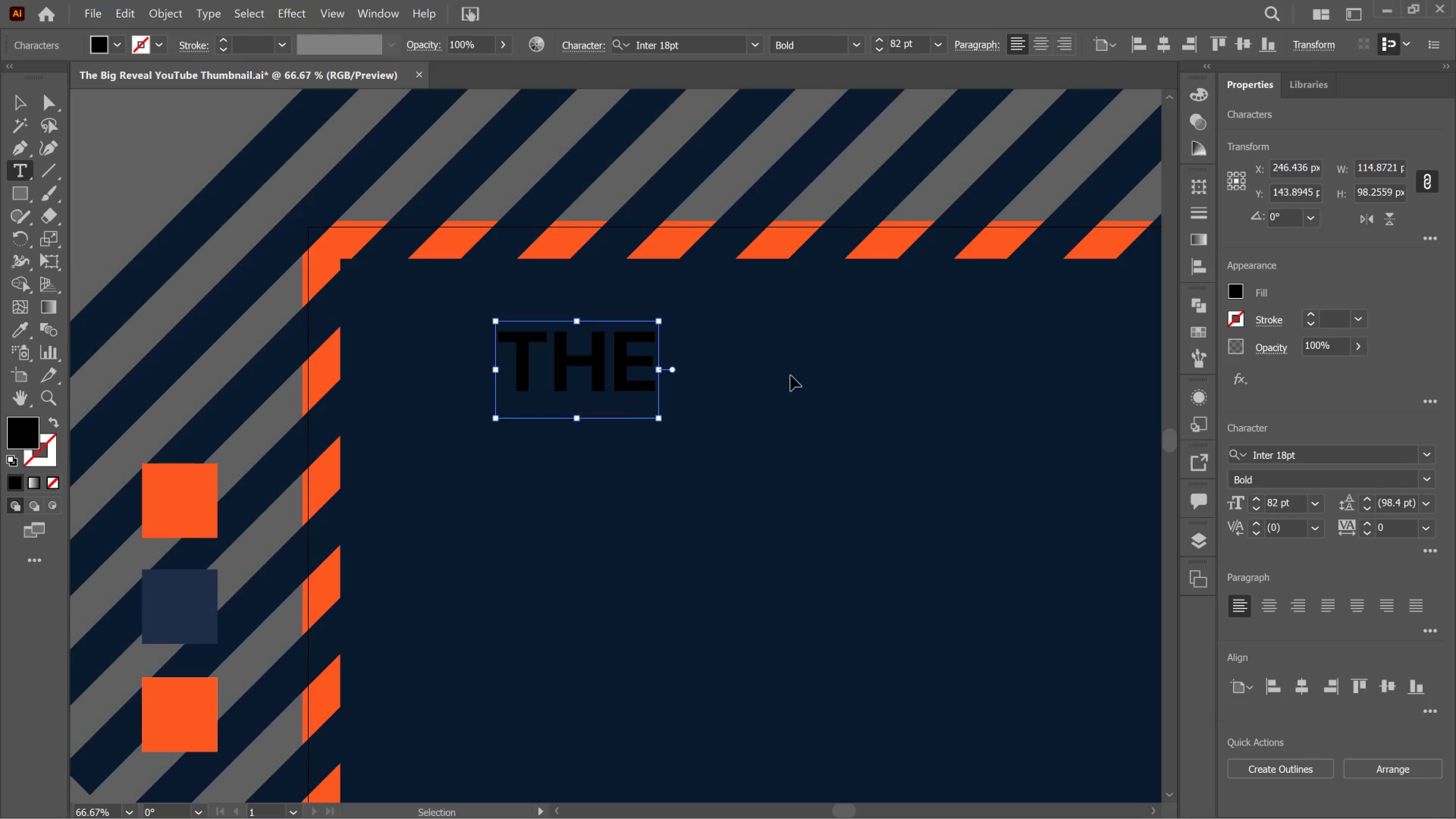 
key(Control+A)
 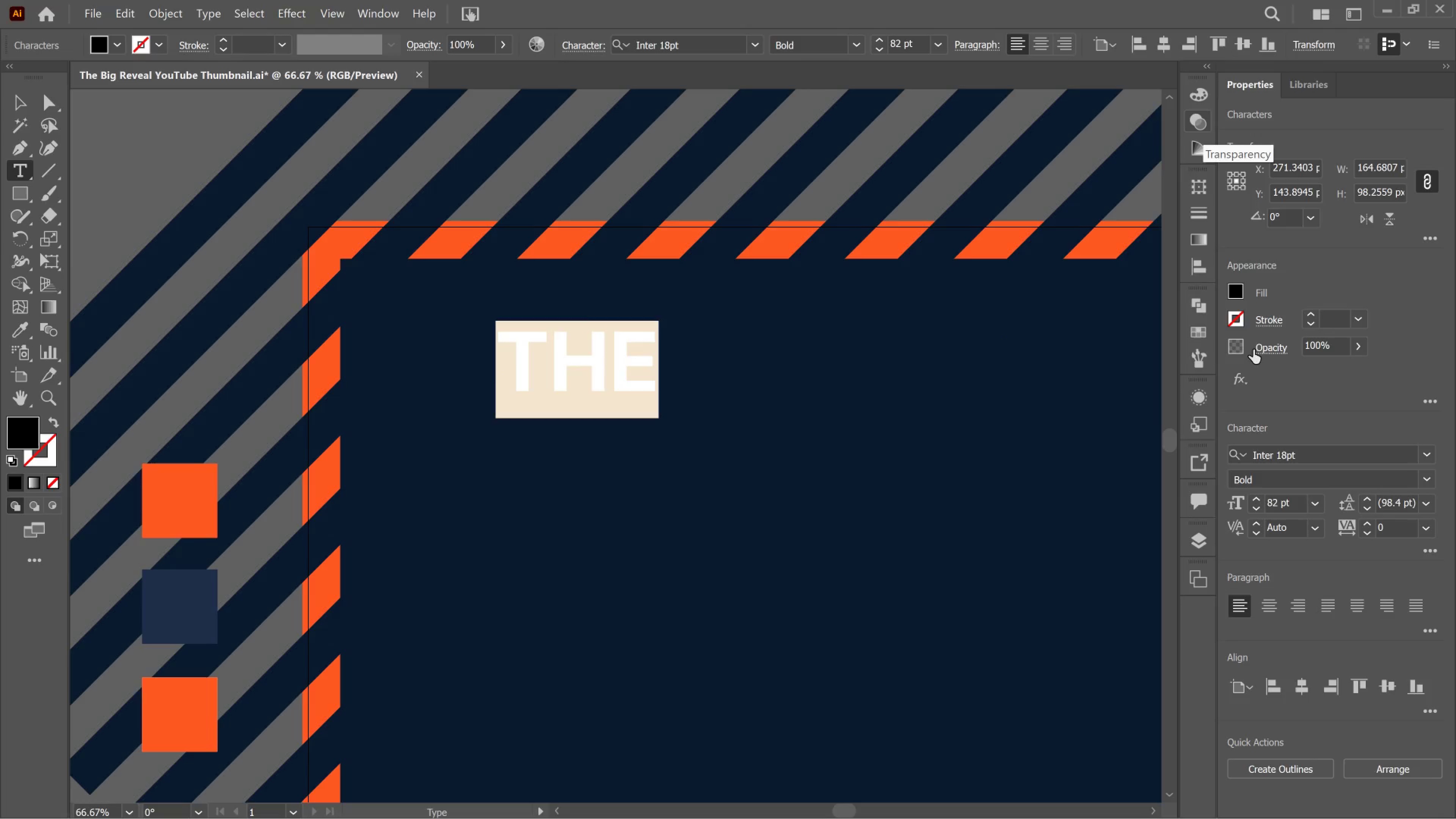 
left_click_drag(start_coordinate=[1237, 290], to_coordinate=[1239, 290])
 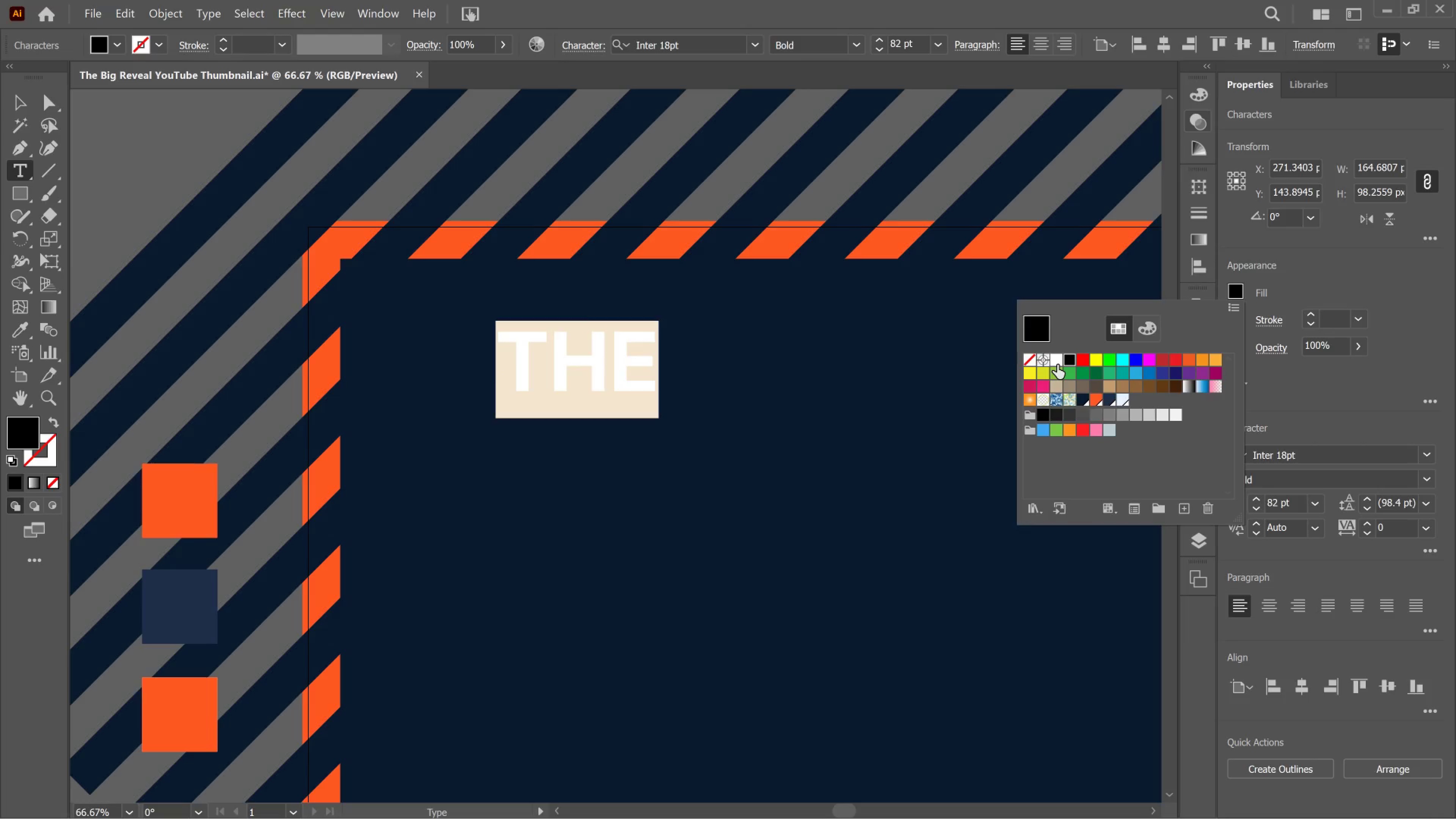 
left_click([1057, 365])
 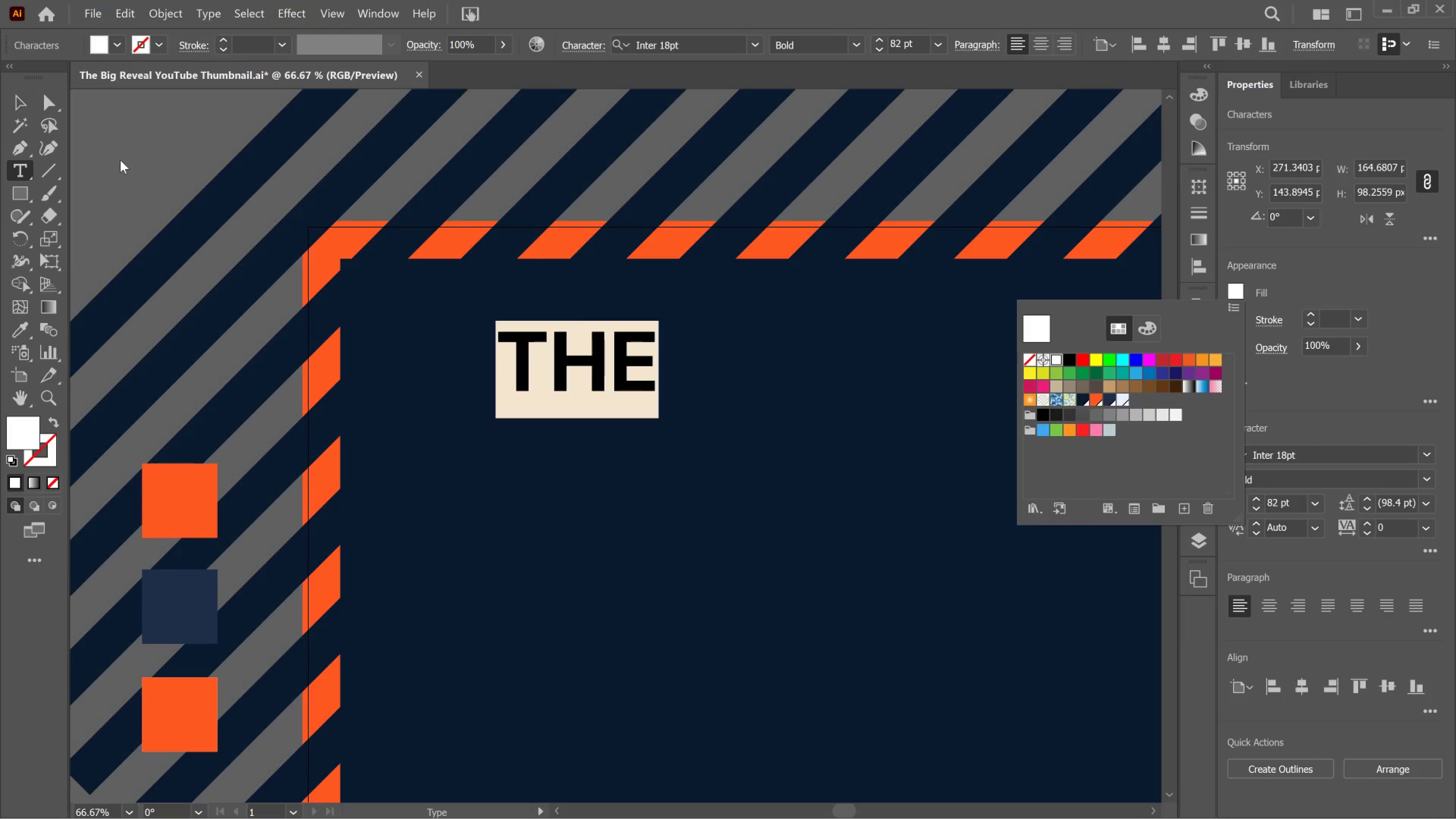 
double_click([569, 333])
 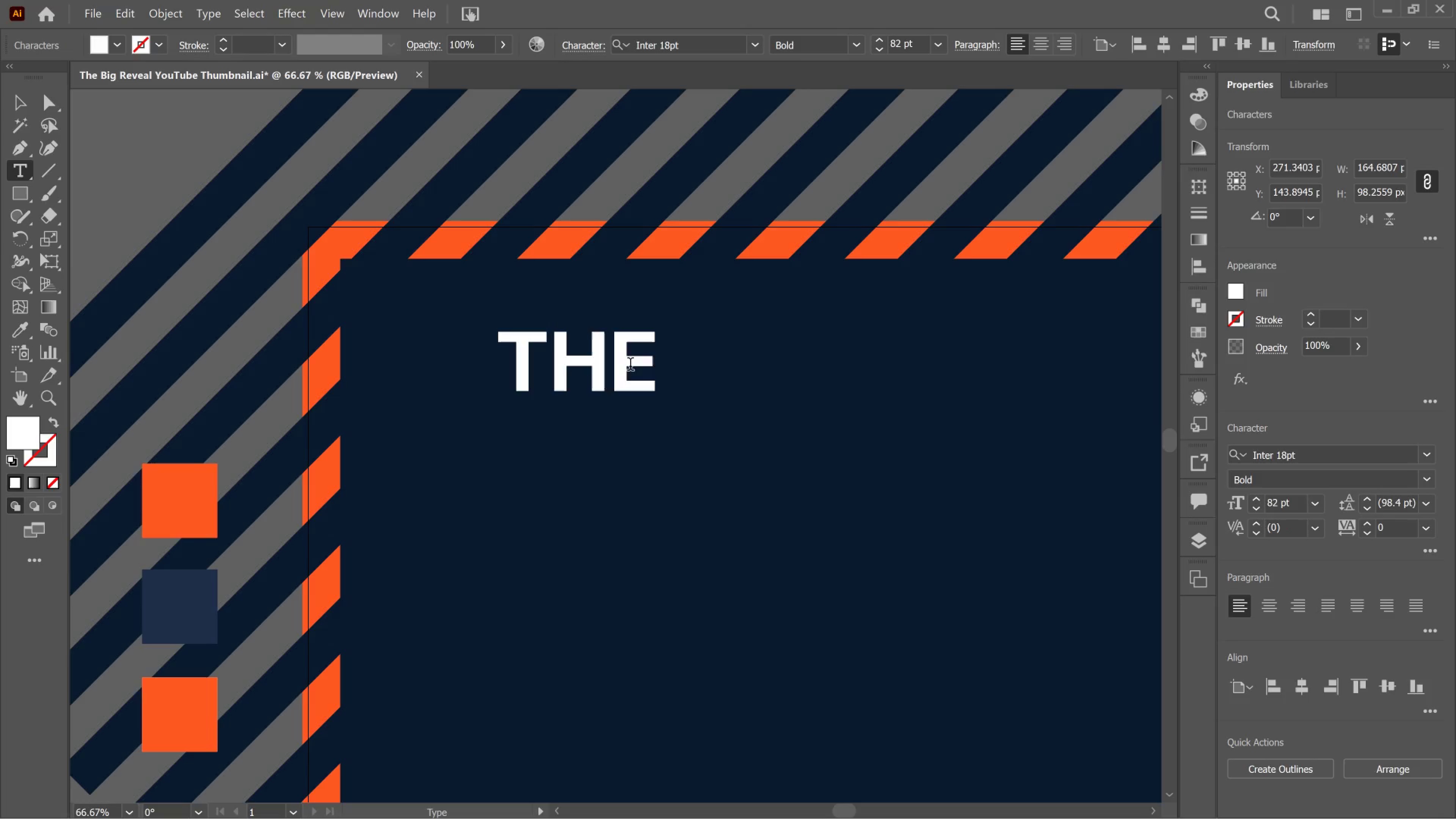 
left_click([630, 366])
 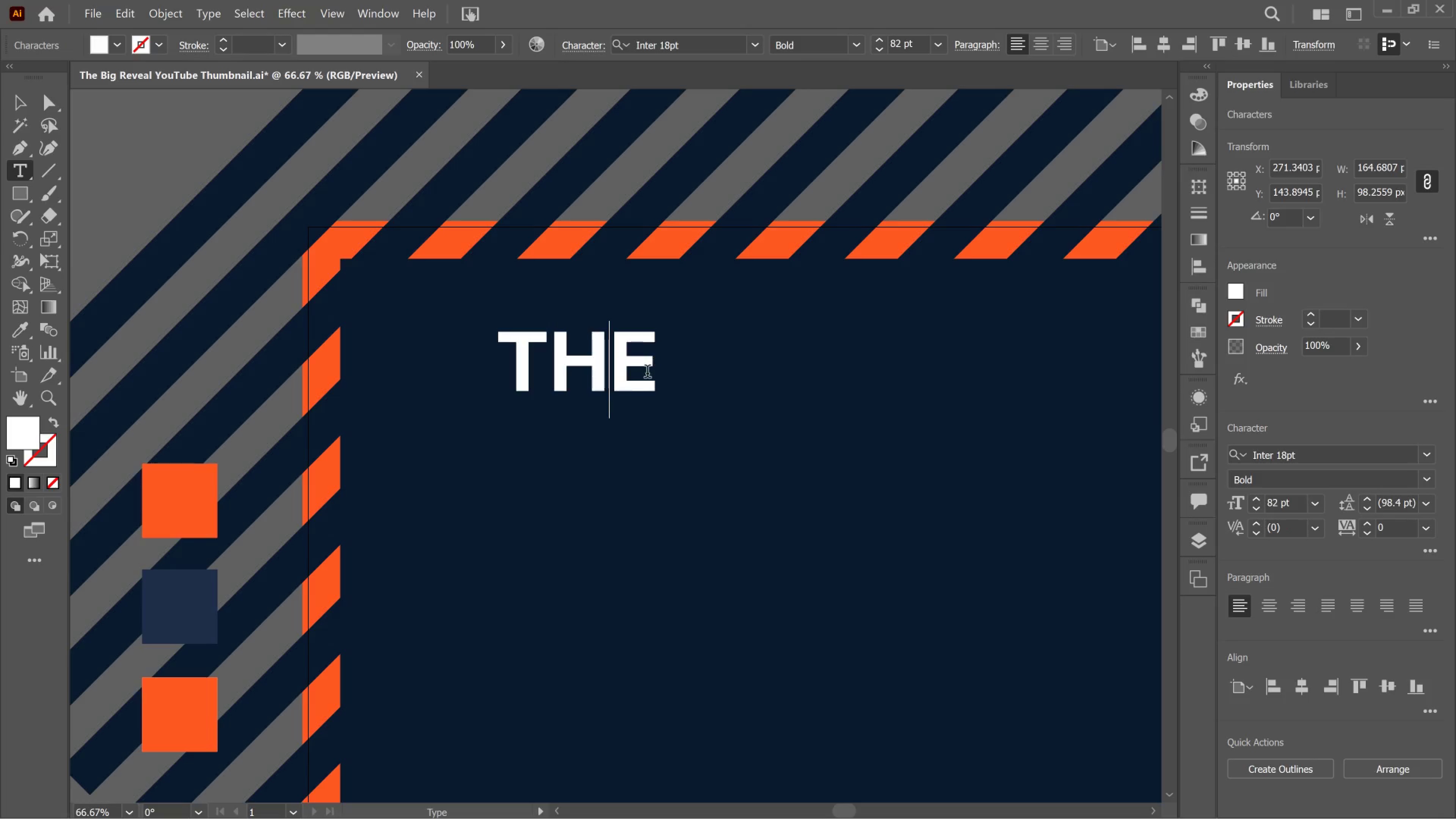 
left_click_drag(start_coordinate=[647, 372], to_coordinate=[649, 373])
 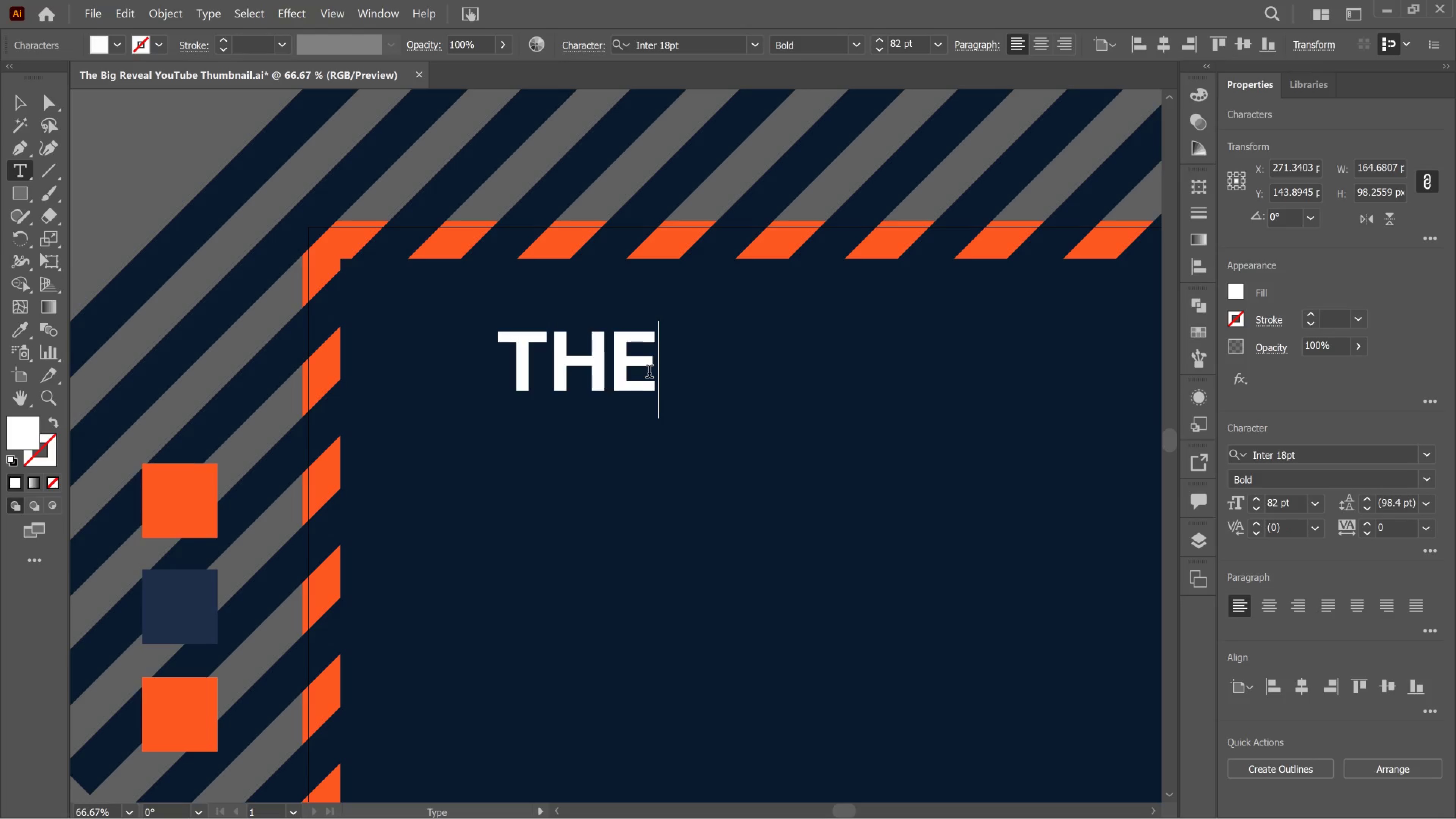 
key(Enter)
 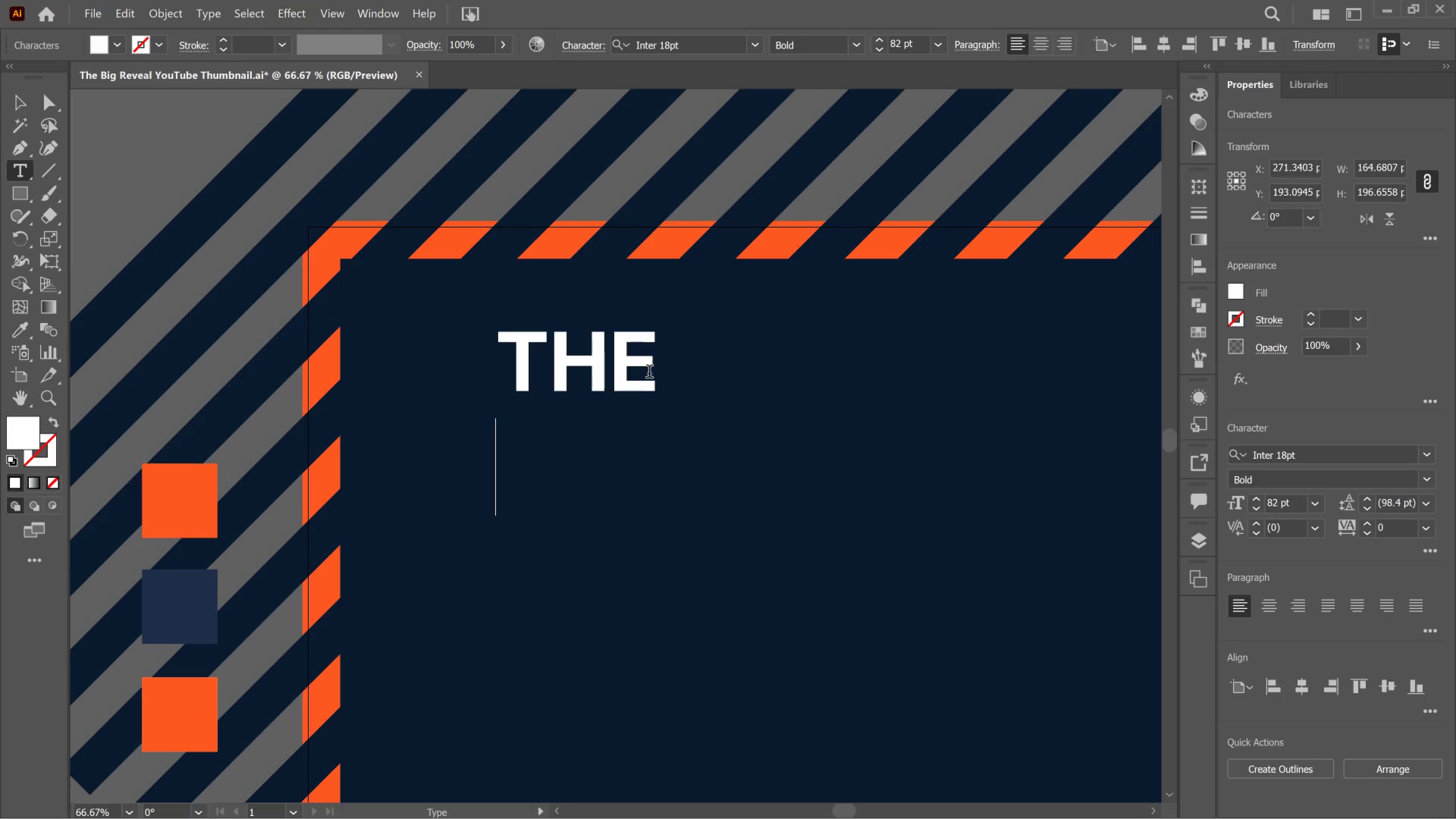 
type($200K)
 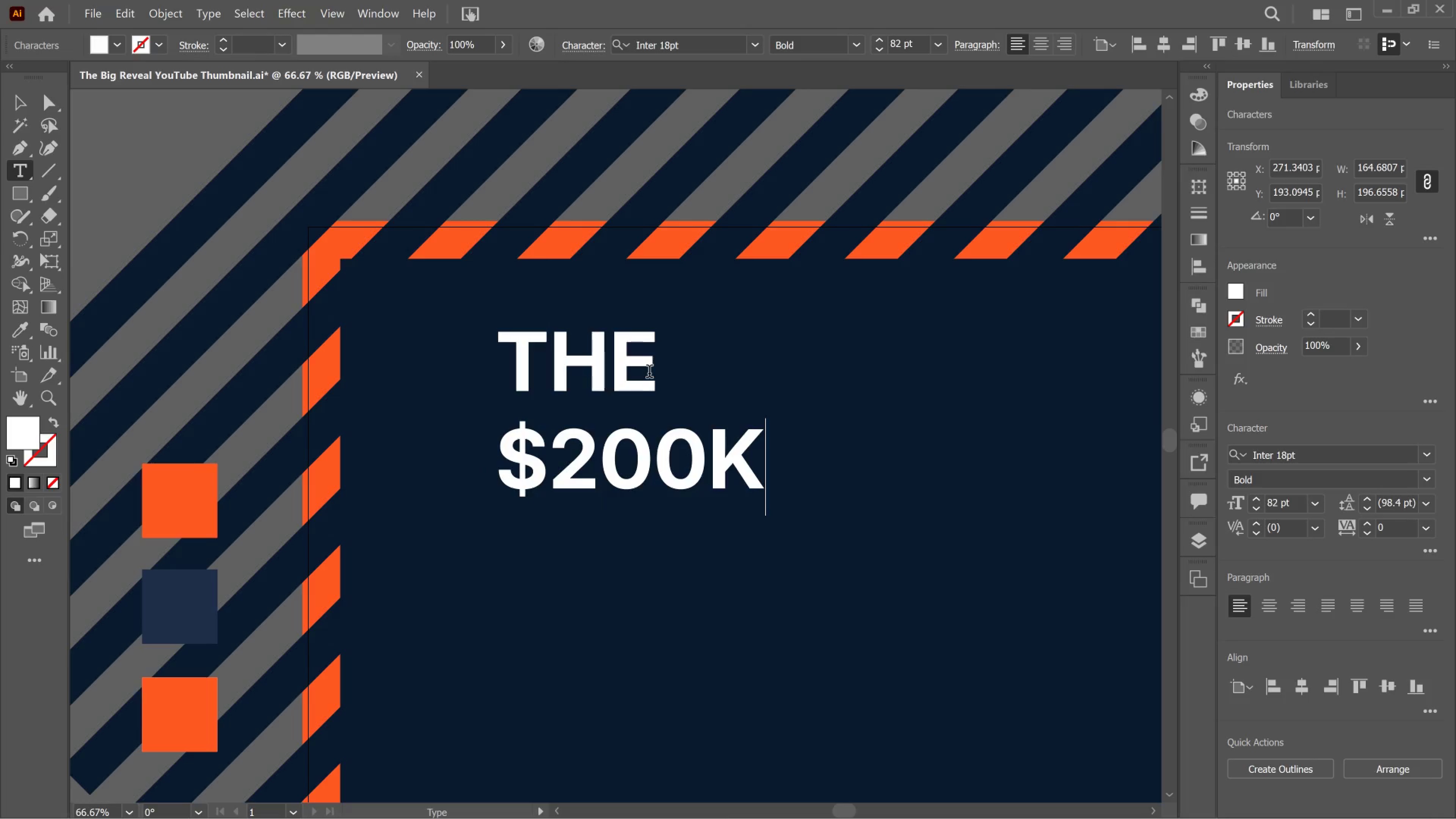 
key(Enter)
 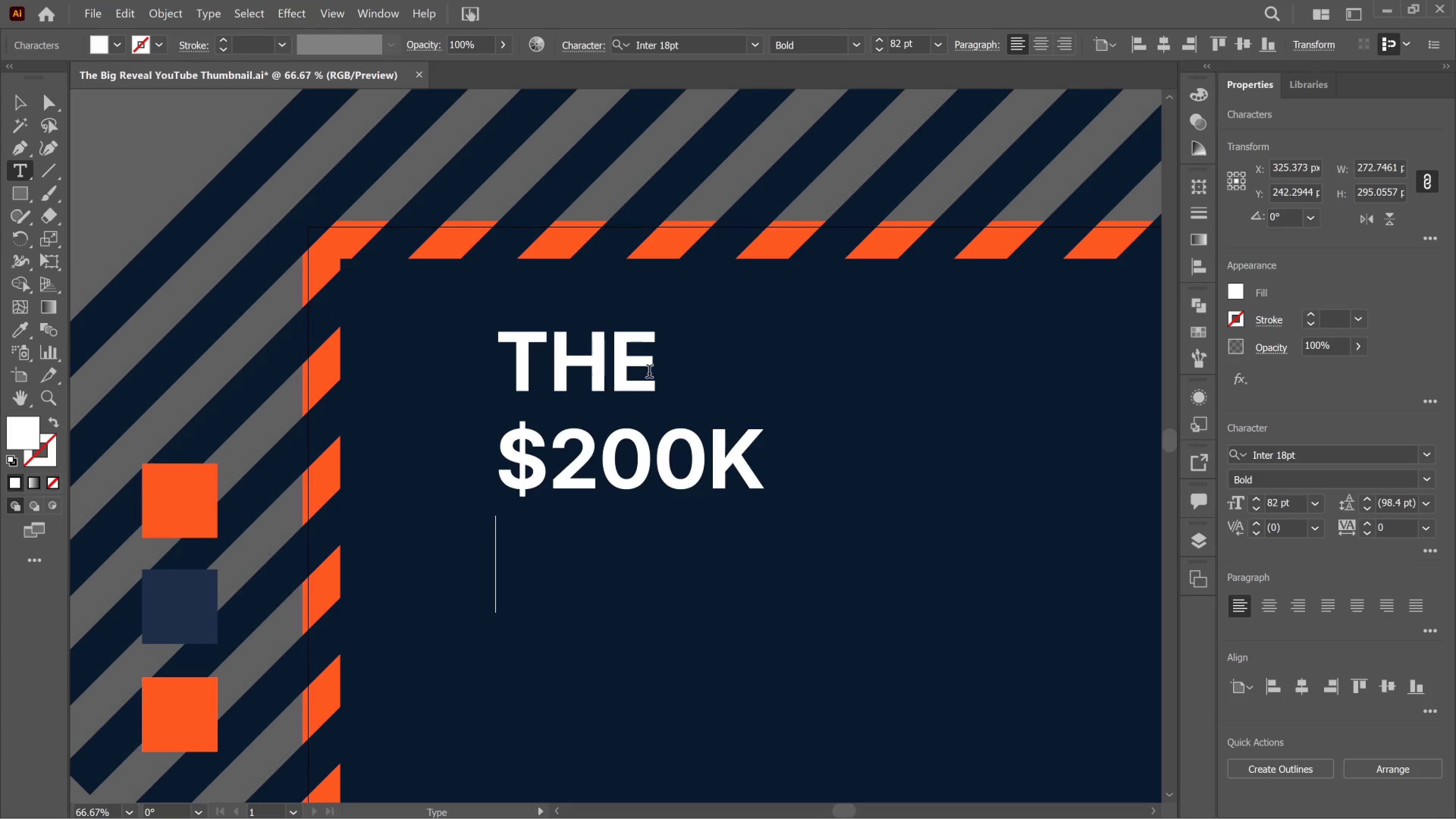 
type(REVEAL)
 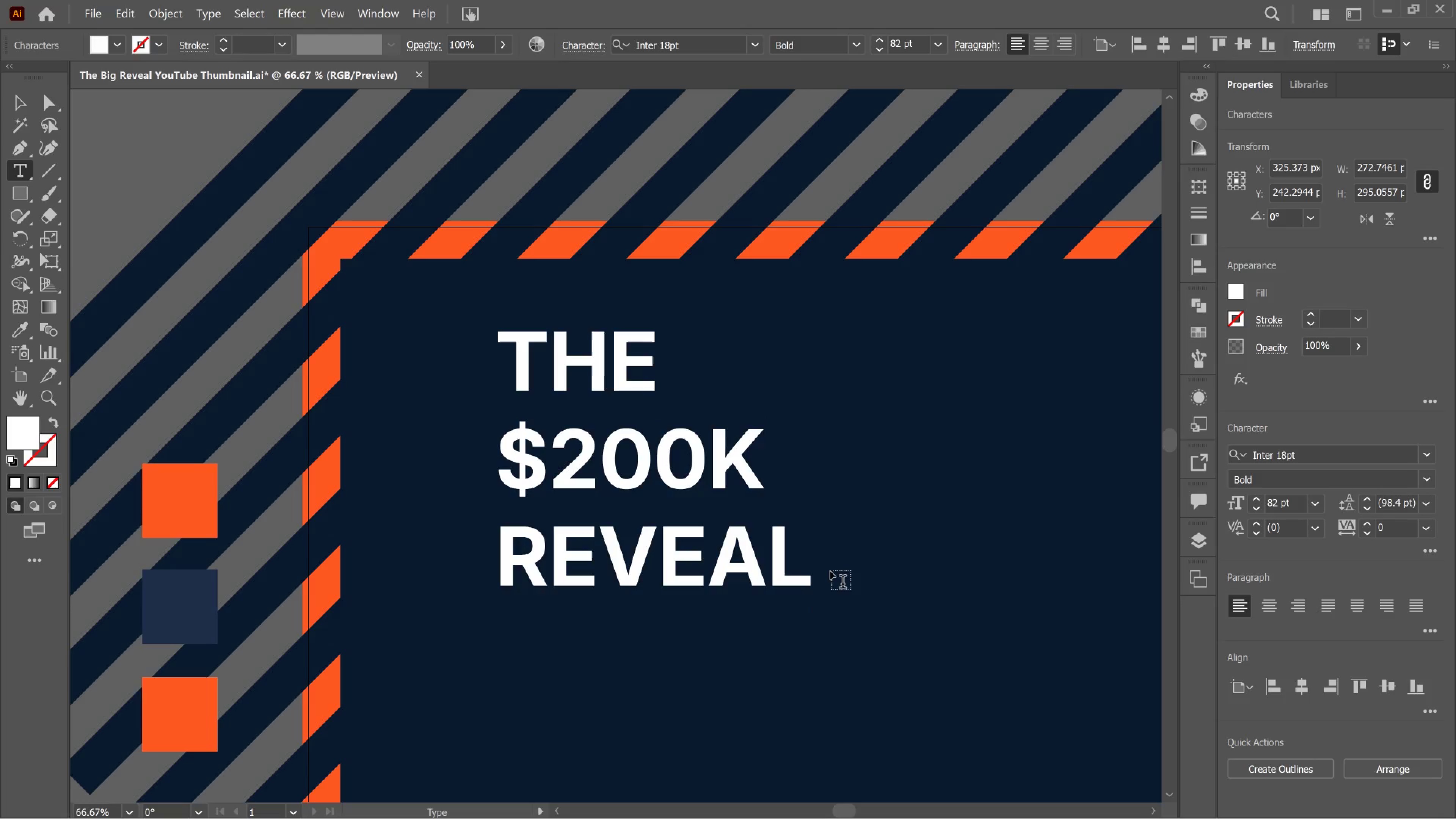 
wait(6.27)
 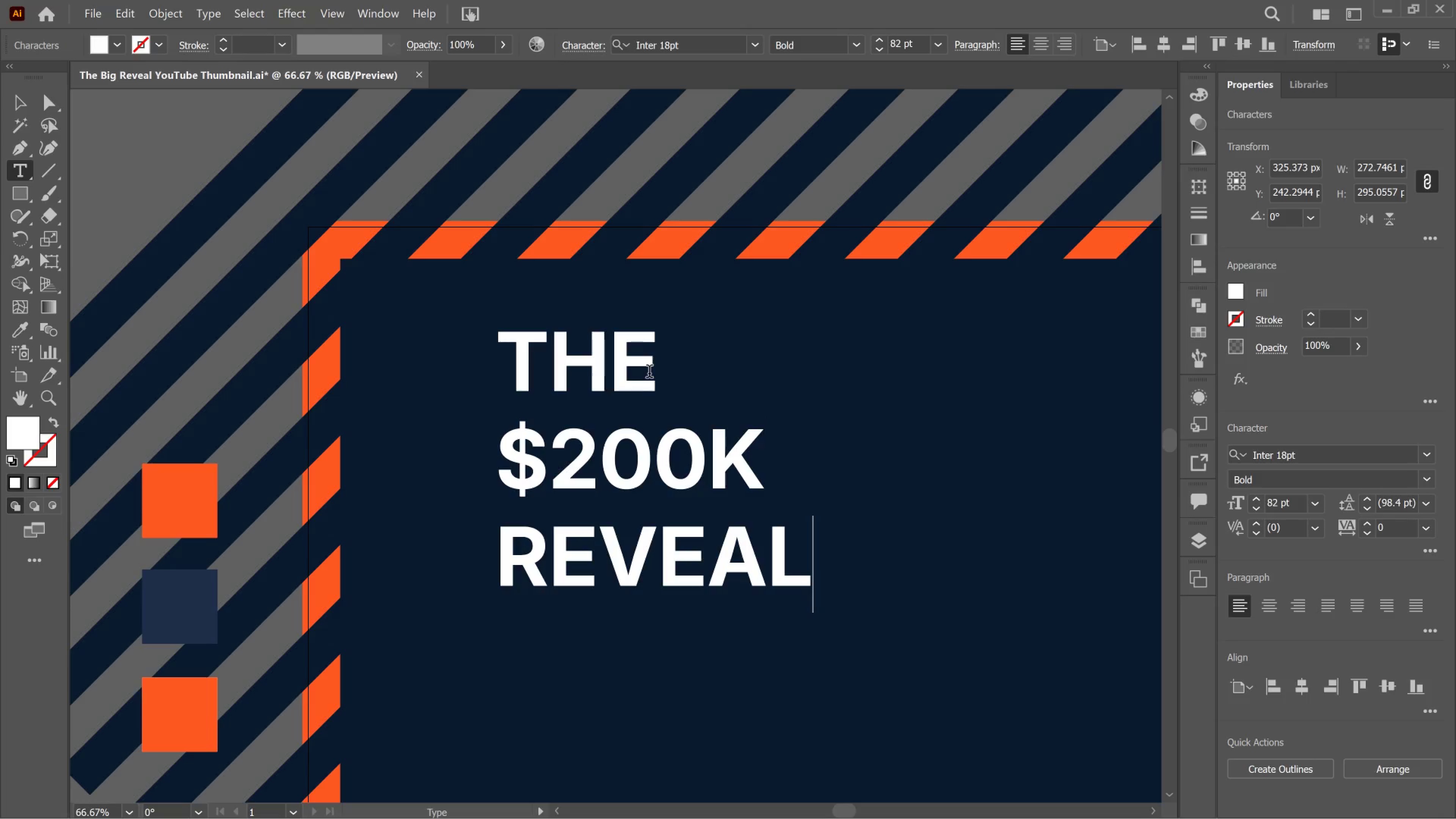 
key(Control+A)
 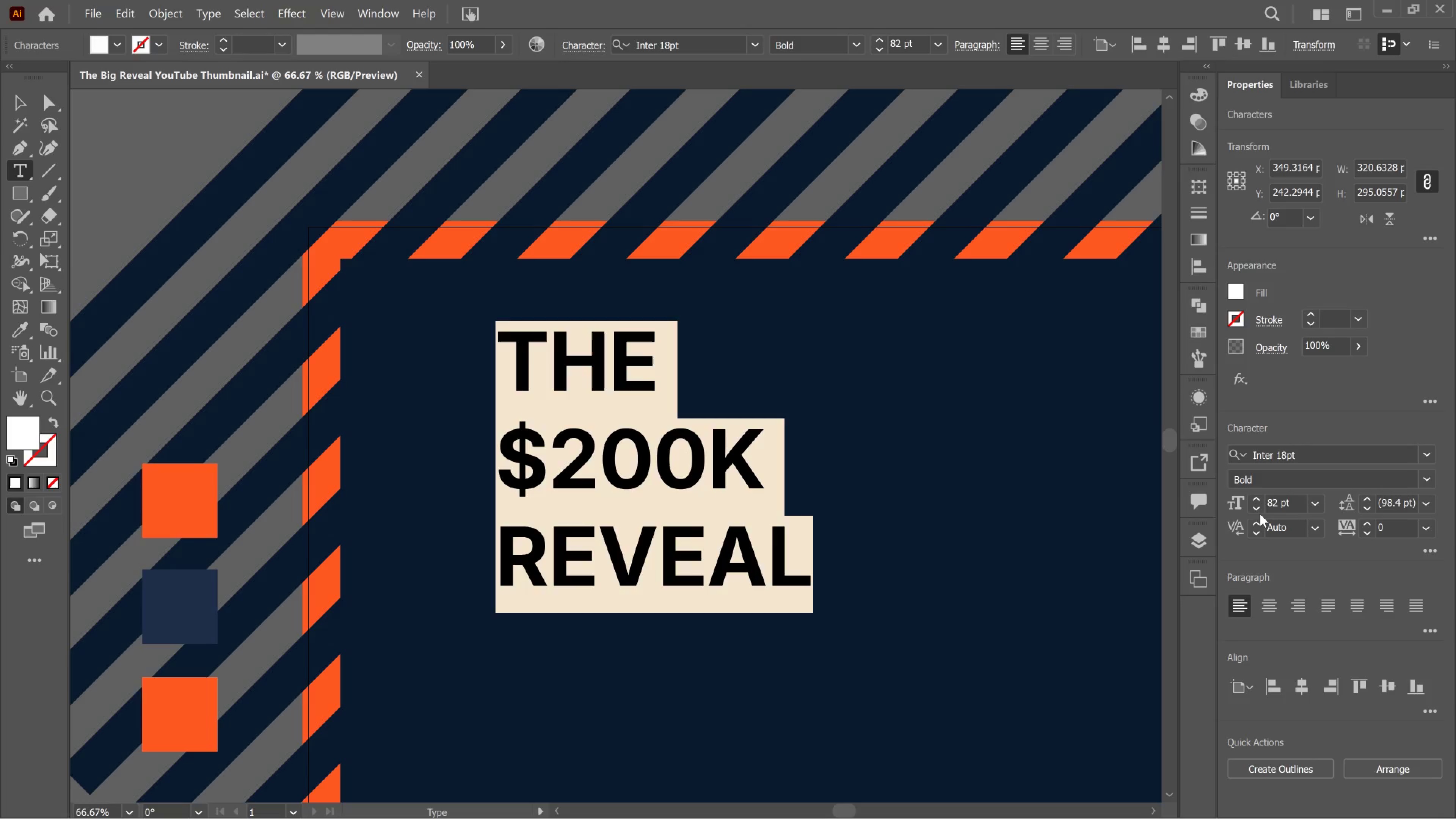 
wait(7.81)
 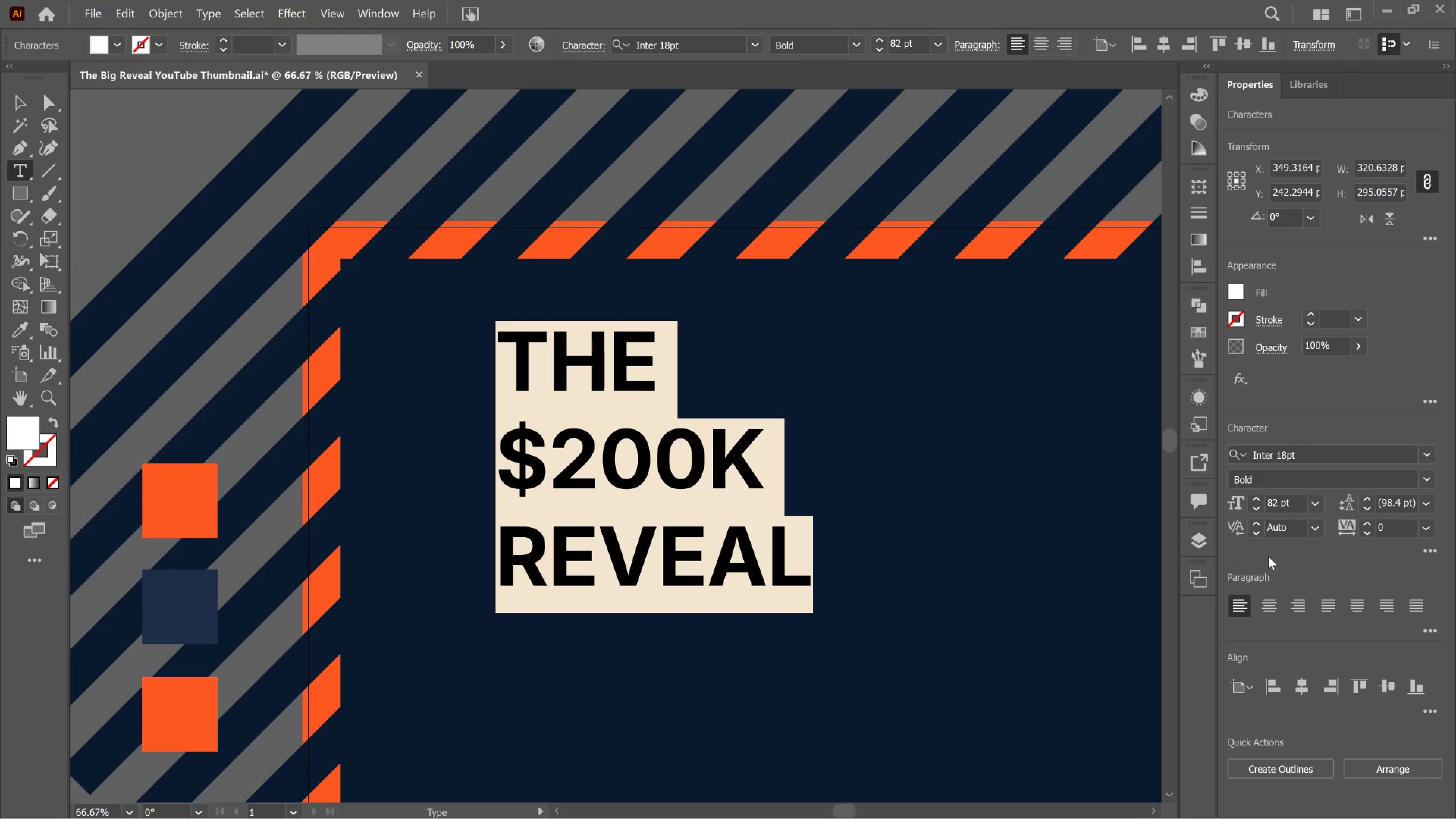 
left_click([1258, 504])
 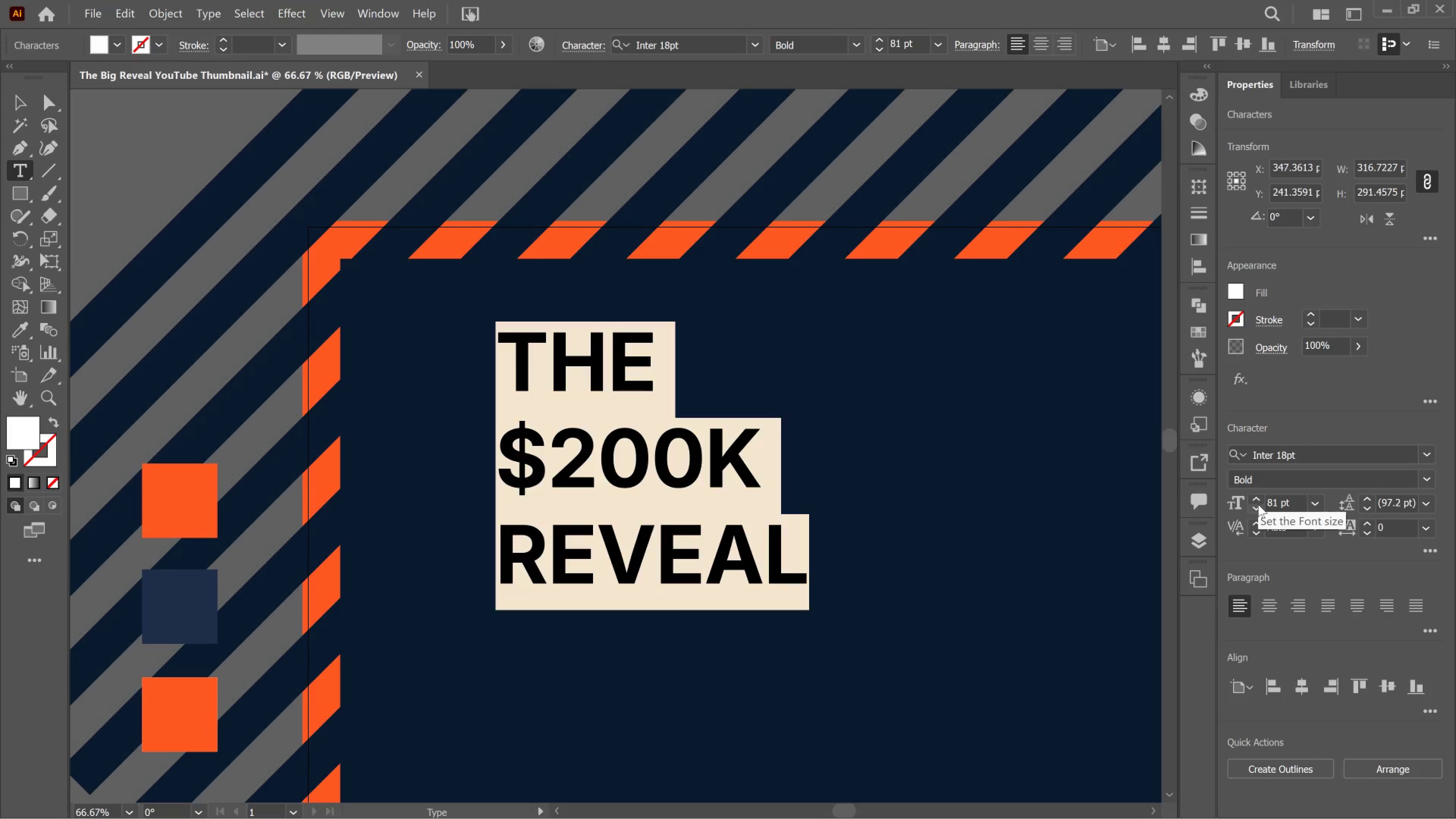 
left_click([1258, 504])
 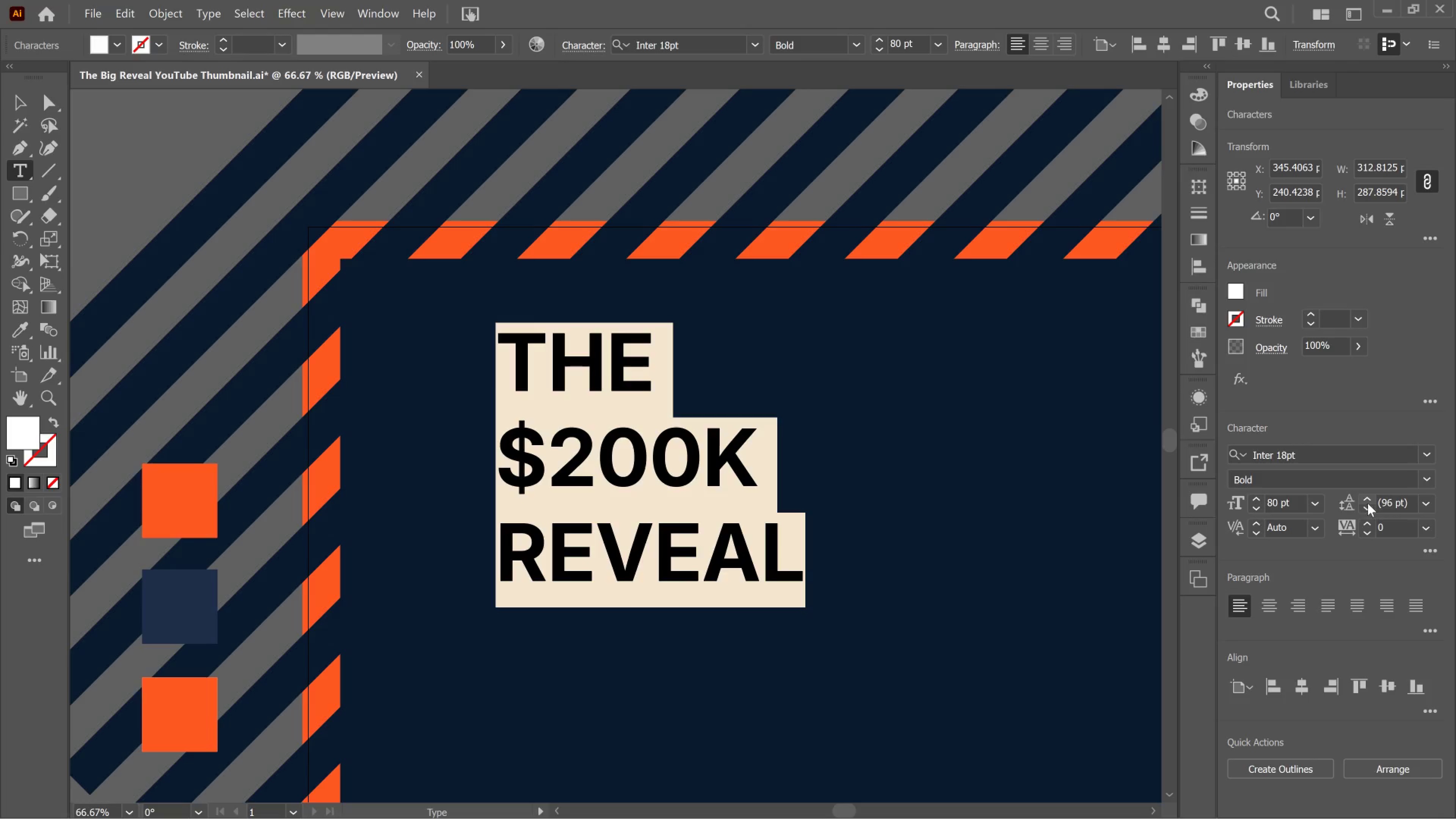 
left_click_drag(start_coordinate=[1368, 503], to_coordinate=[1370, 503])
 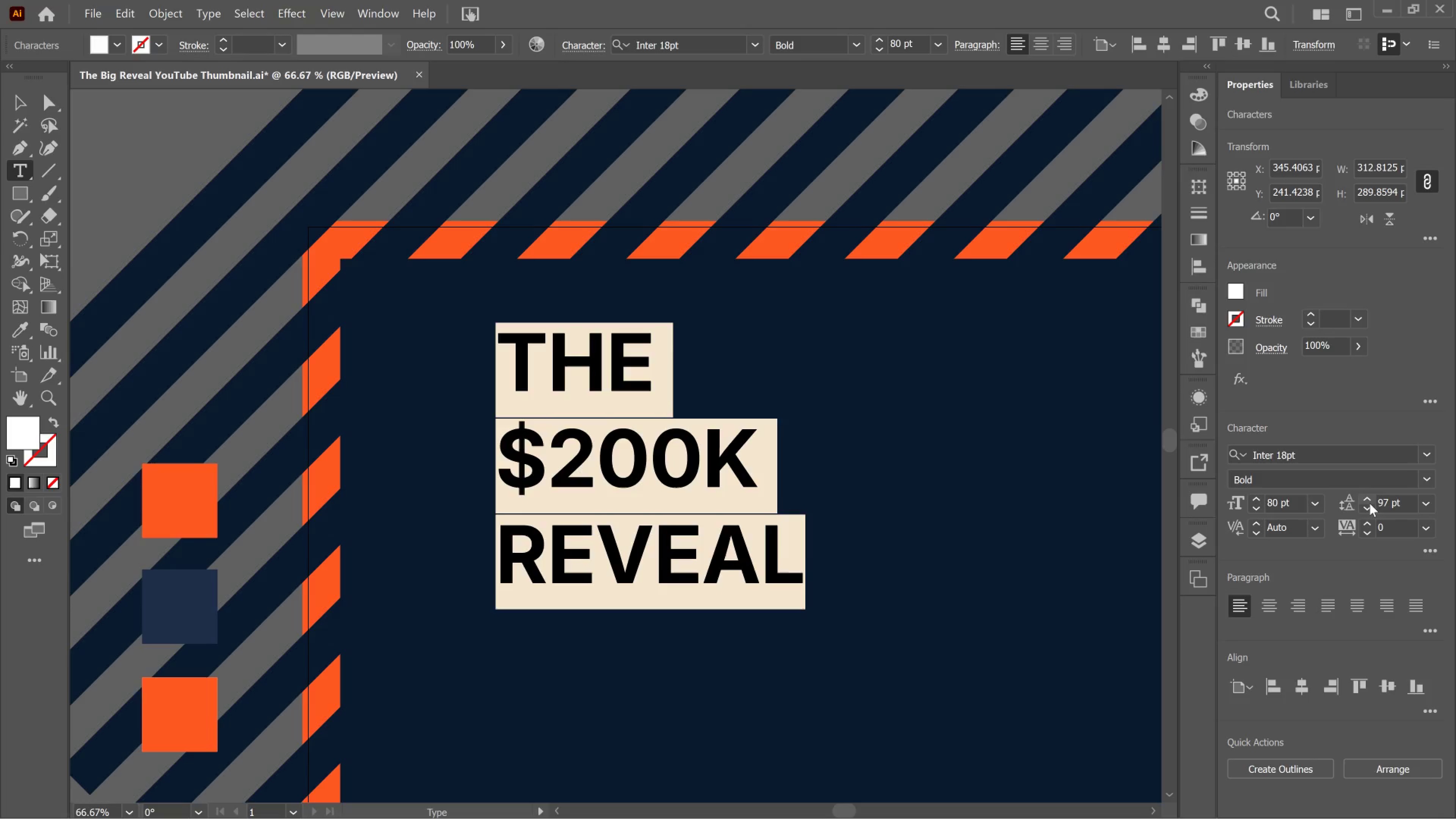 
left_click([1370, 503])
 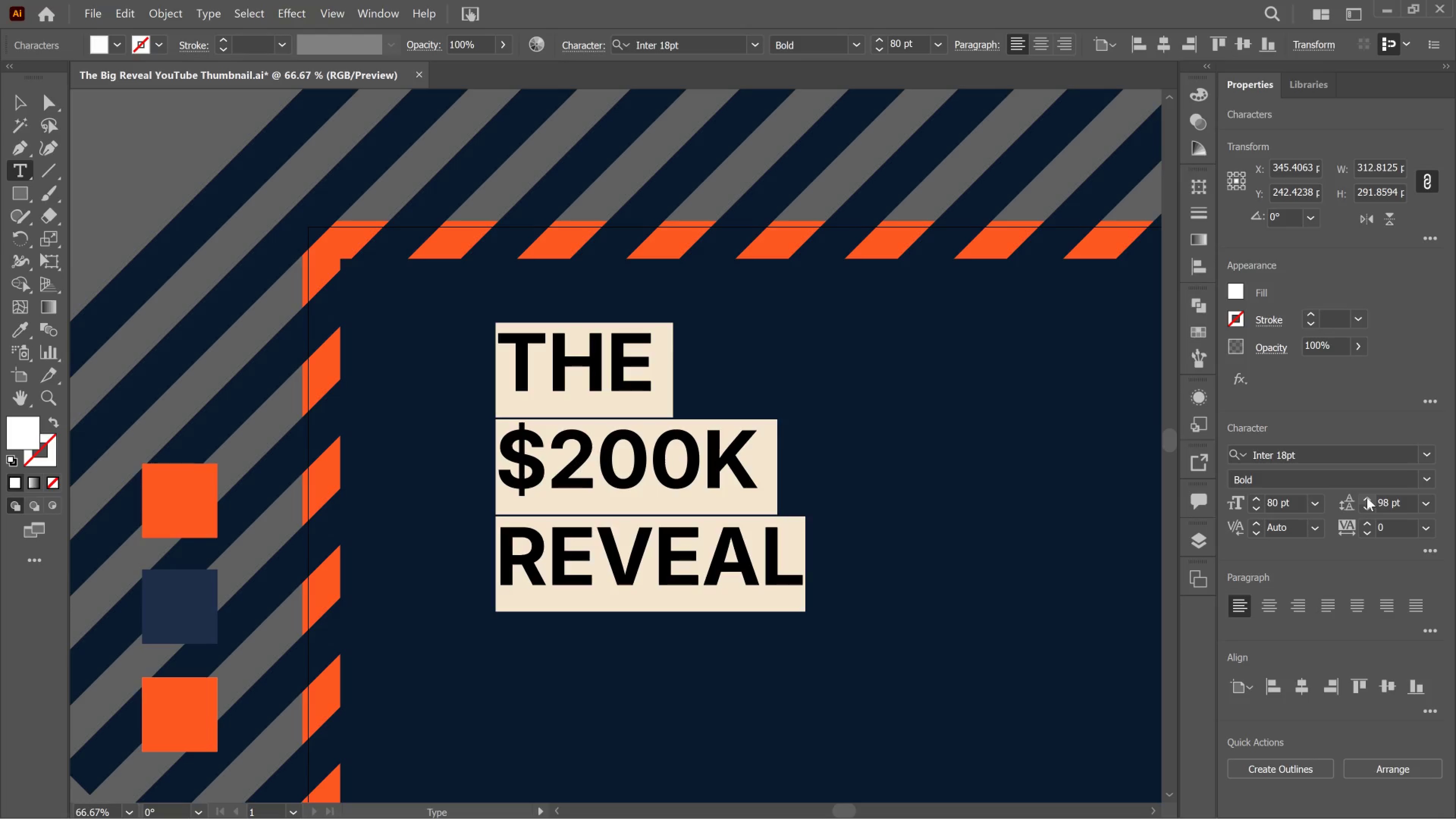 
left_click([1367, 497])
 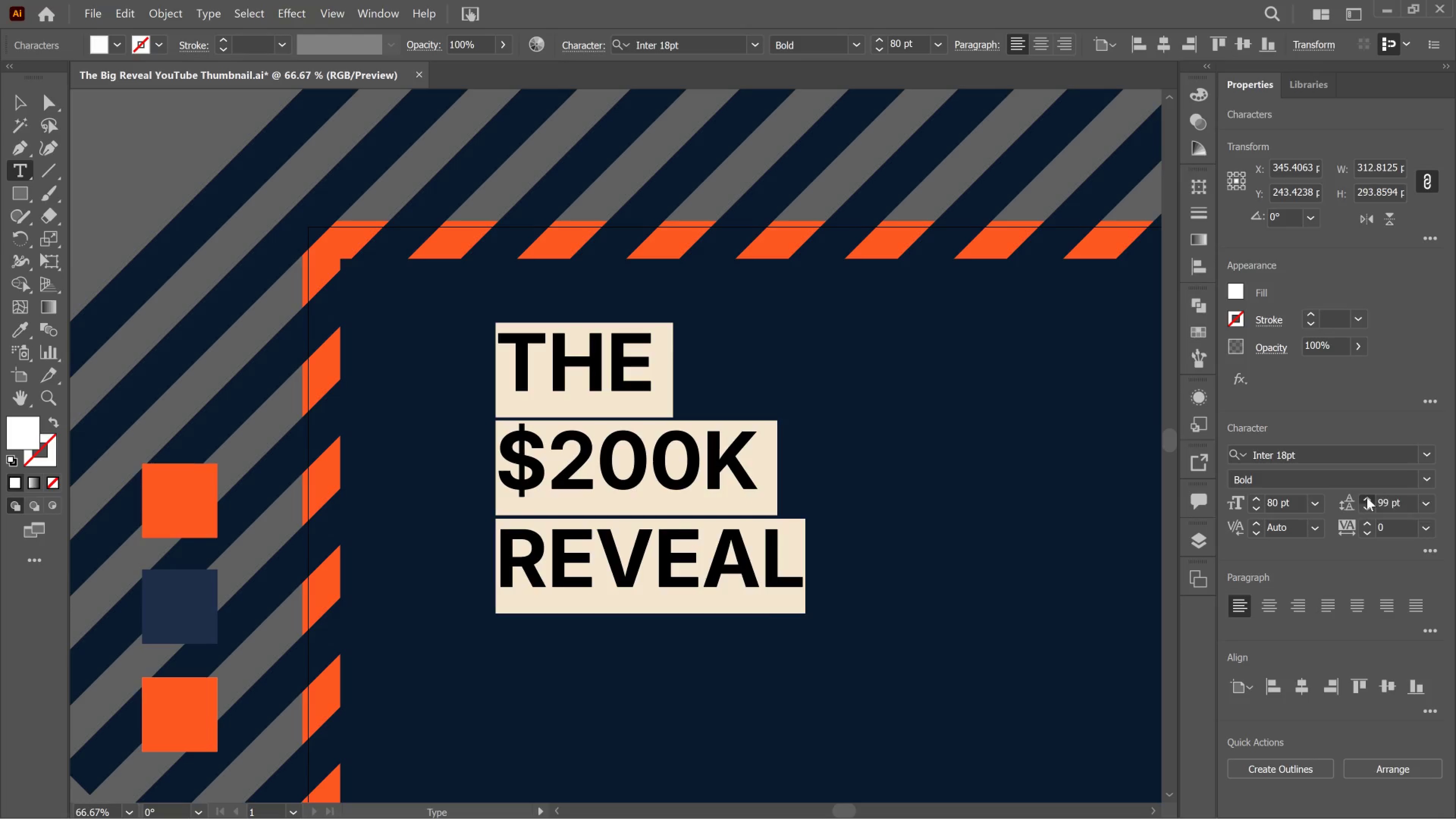 
double_click([1367, 497])
 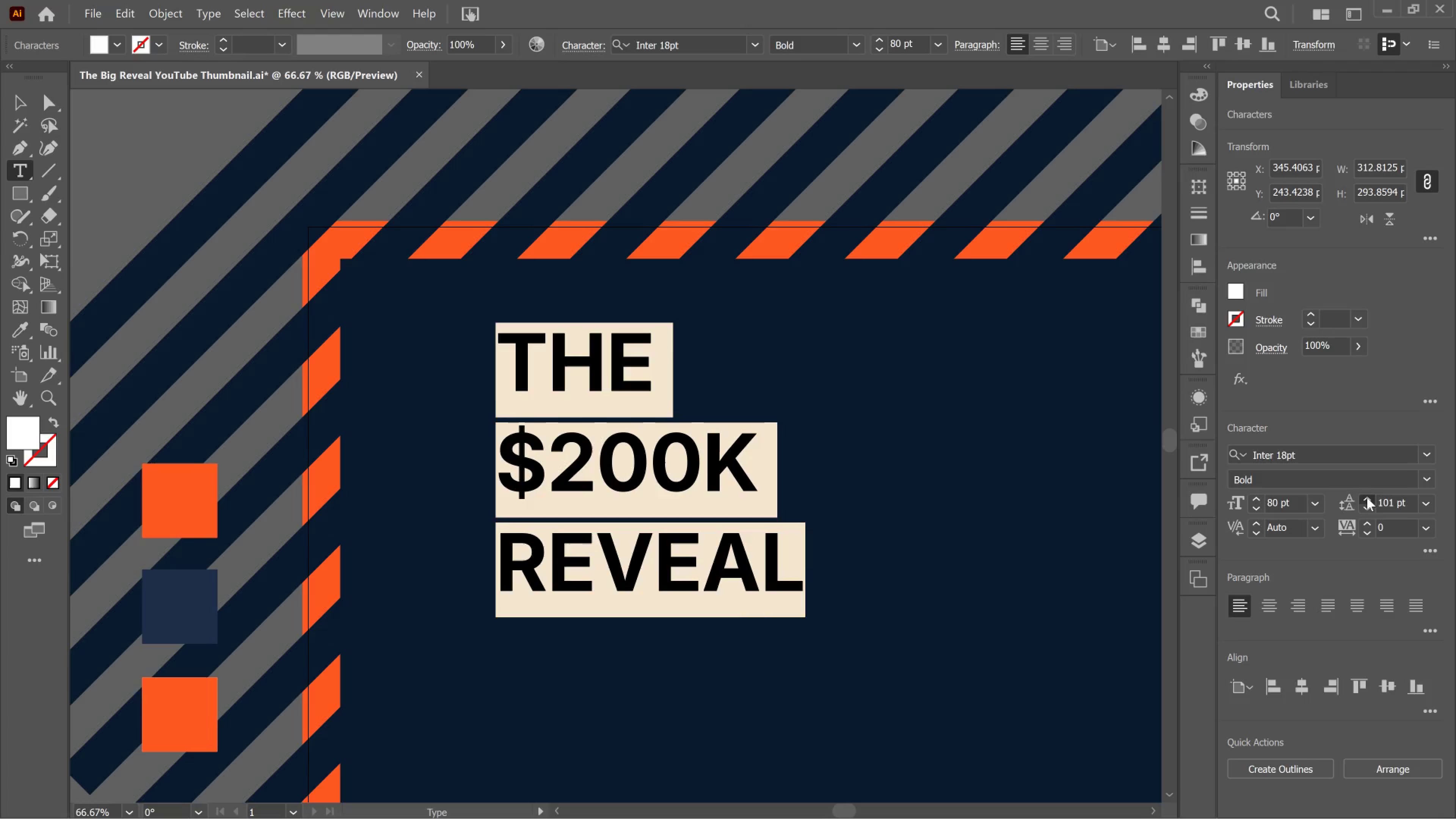 
triple_click([1367, 497])
 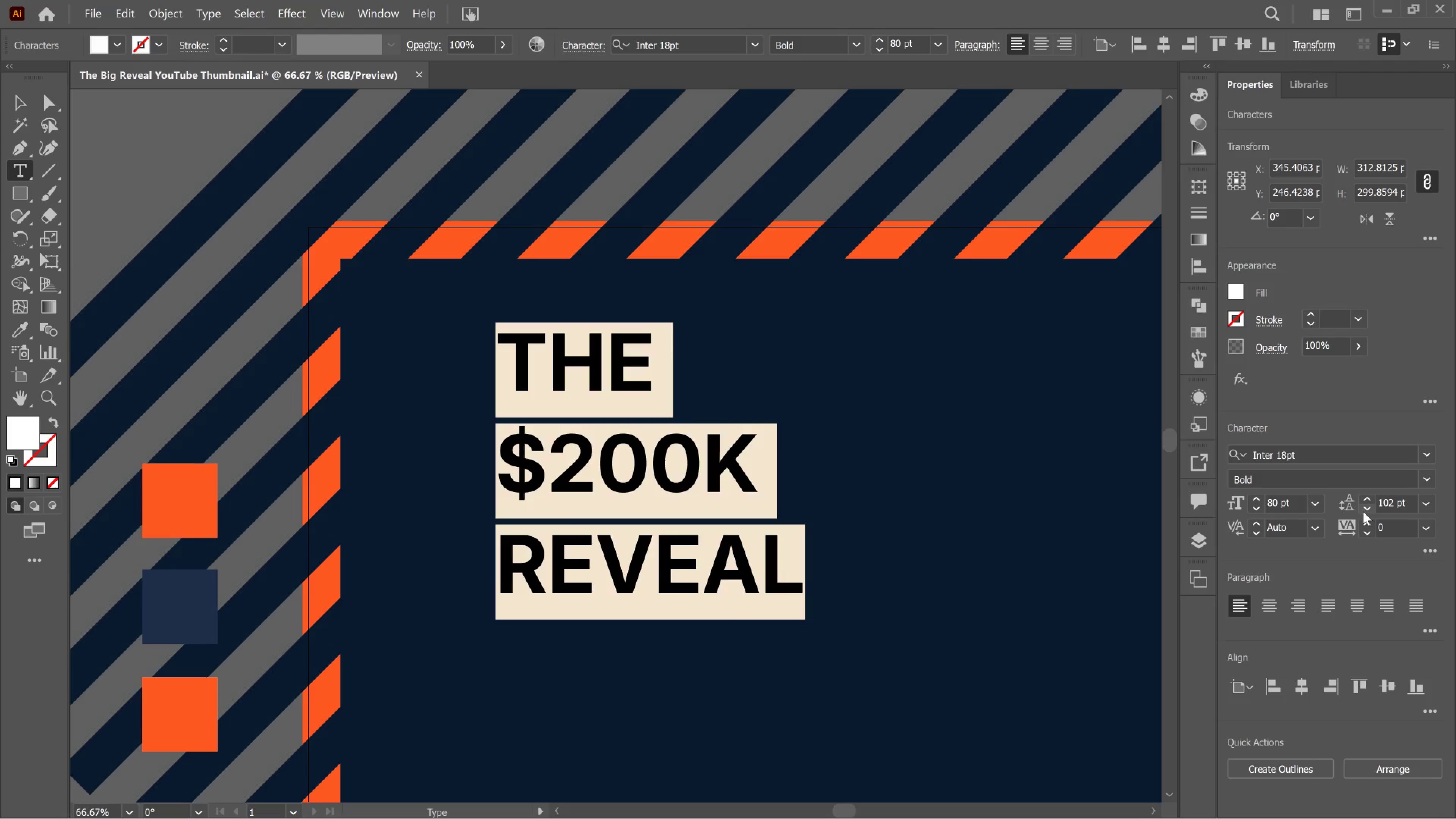 
left_click([1363, 511])
 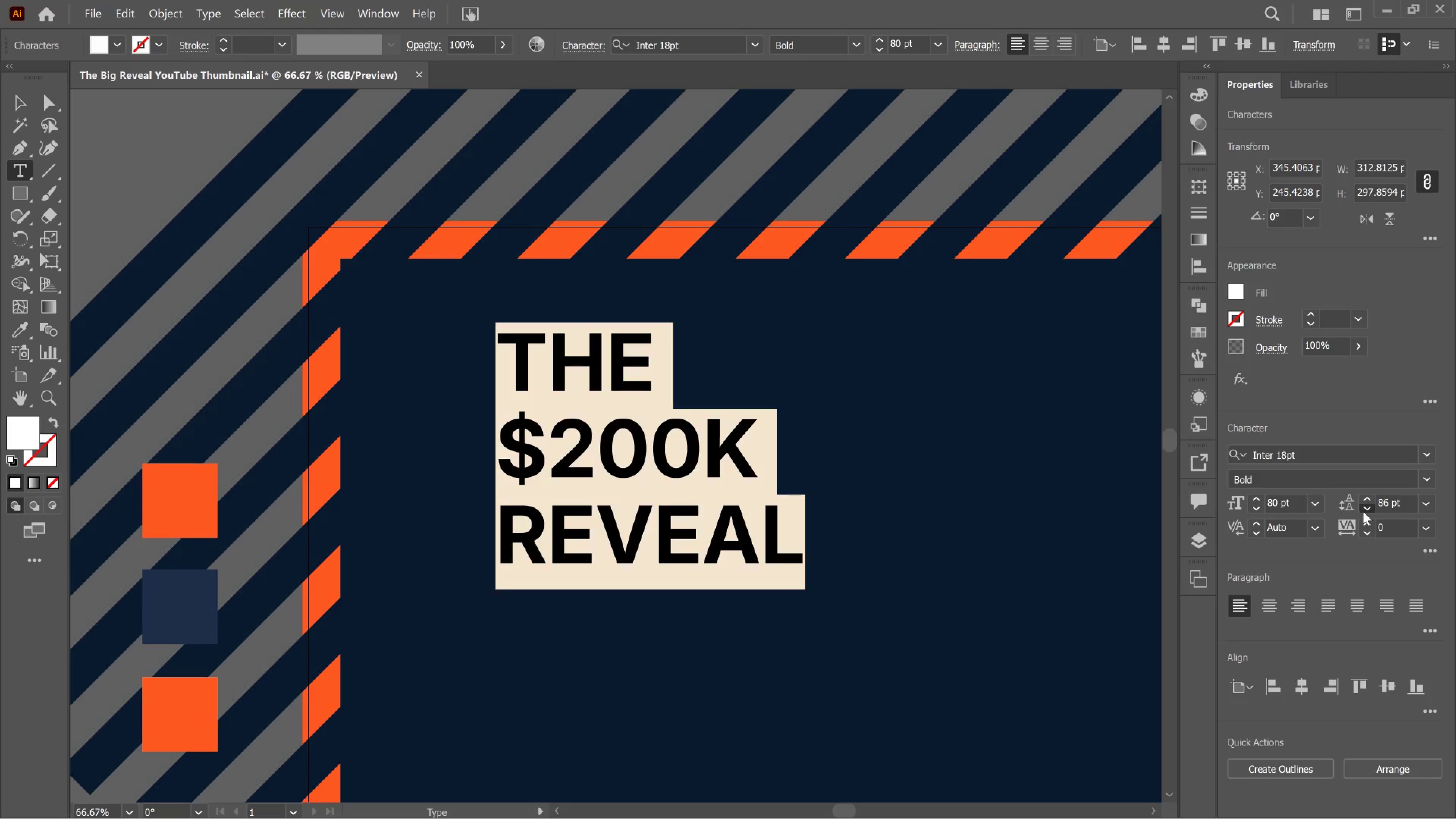 
left_click([1363, 511])
 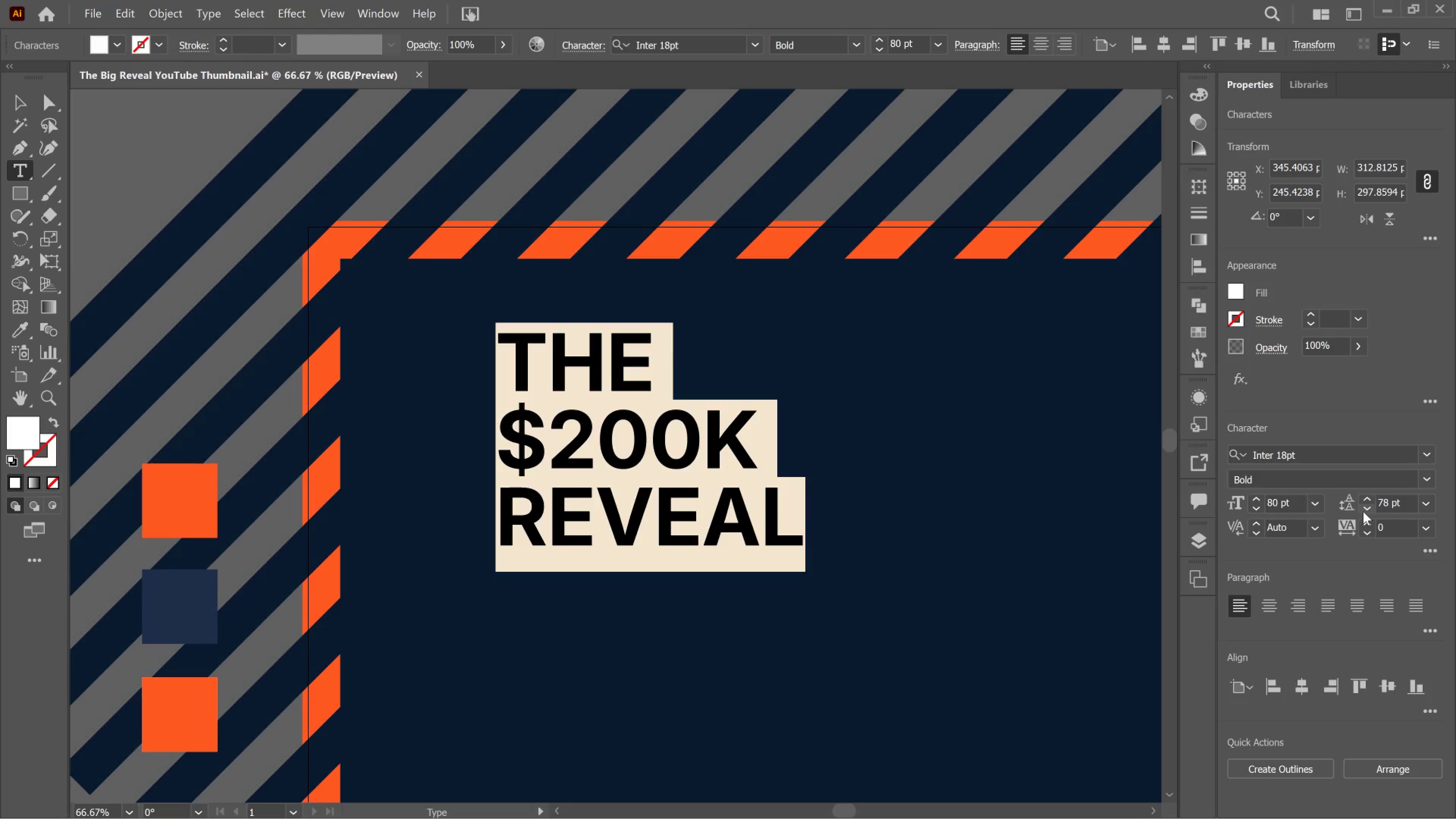 
left_click([1363, 511])
 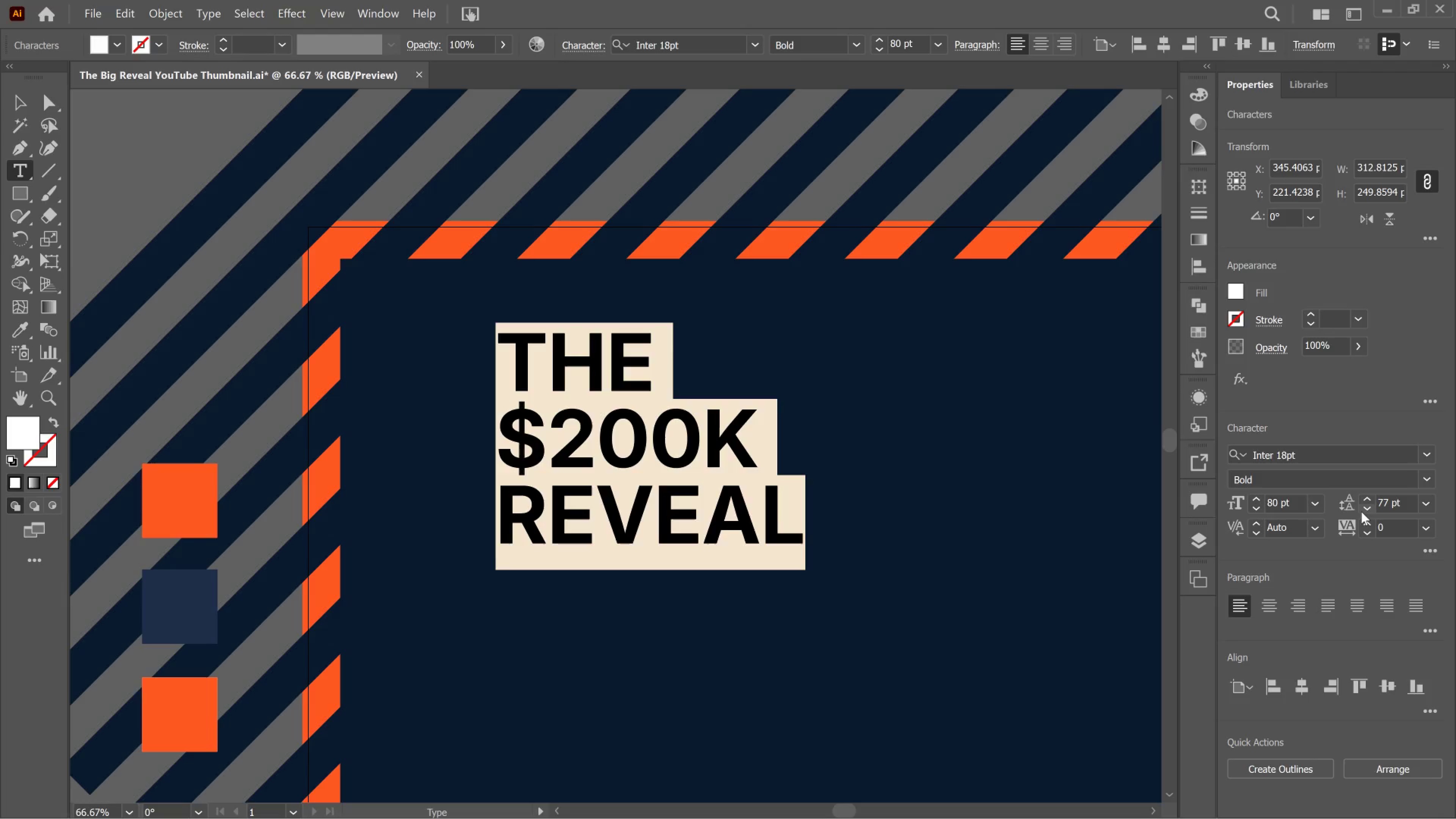 
left_click([1361, 511])
 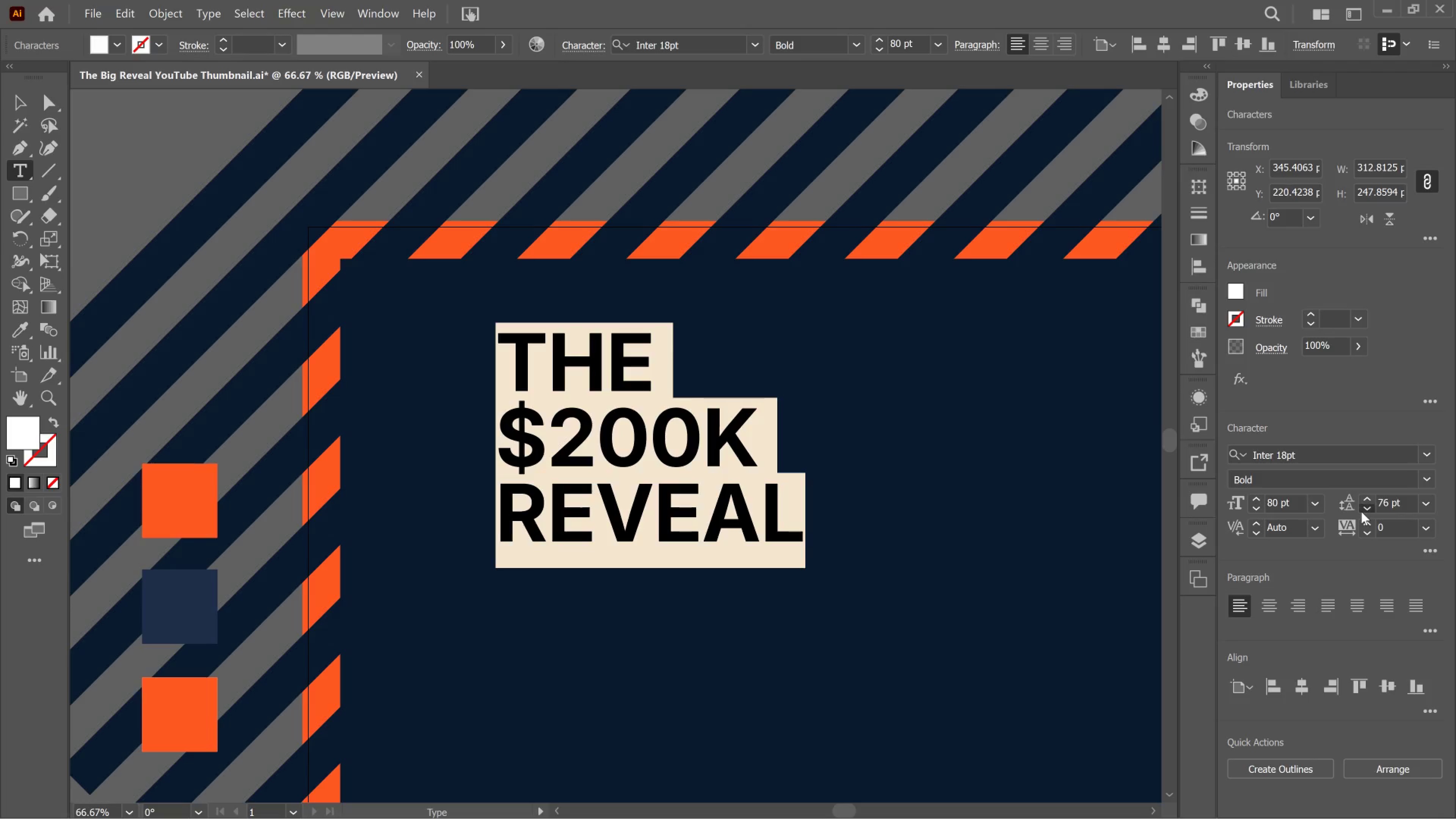 
left_click([1361, 511])
 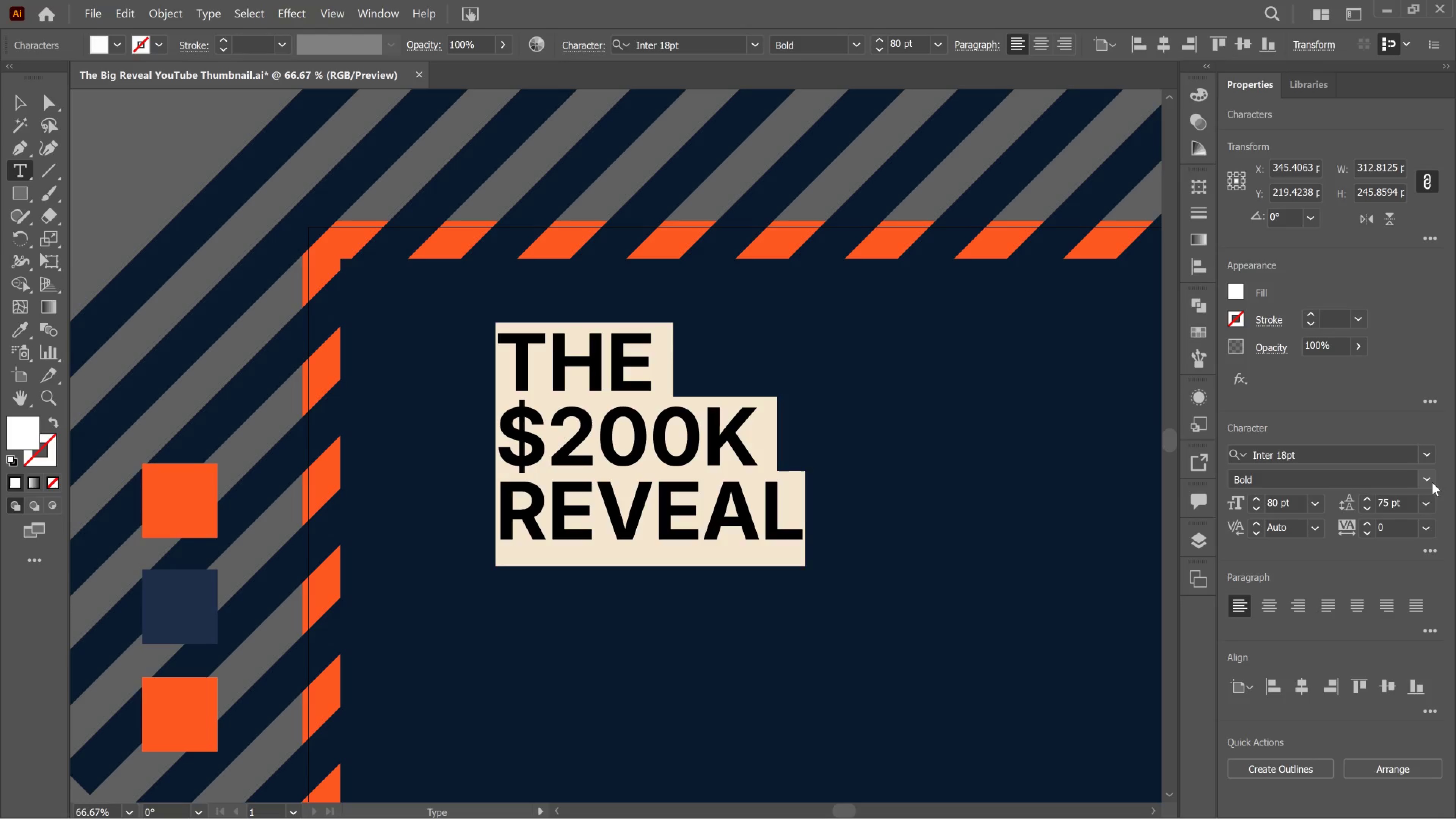 
left_click([1432, 482])
 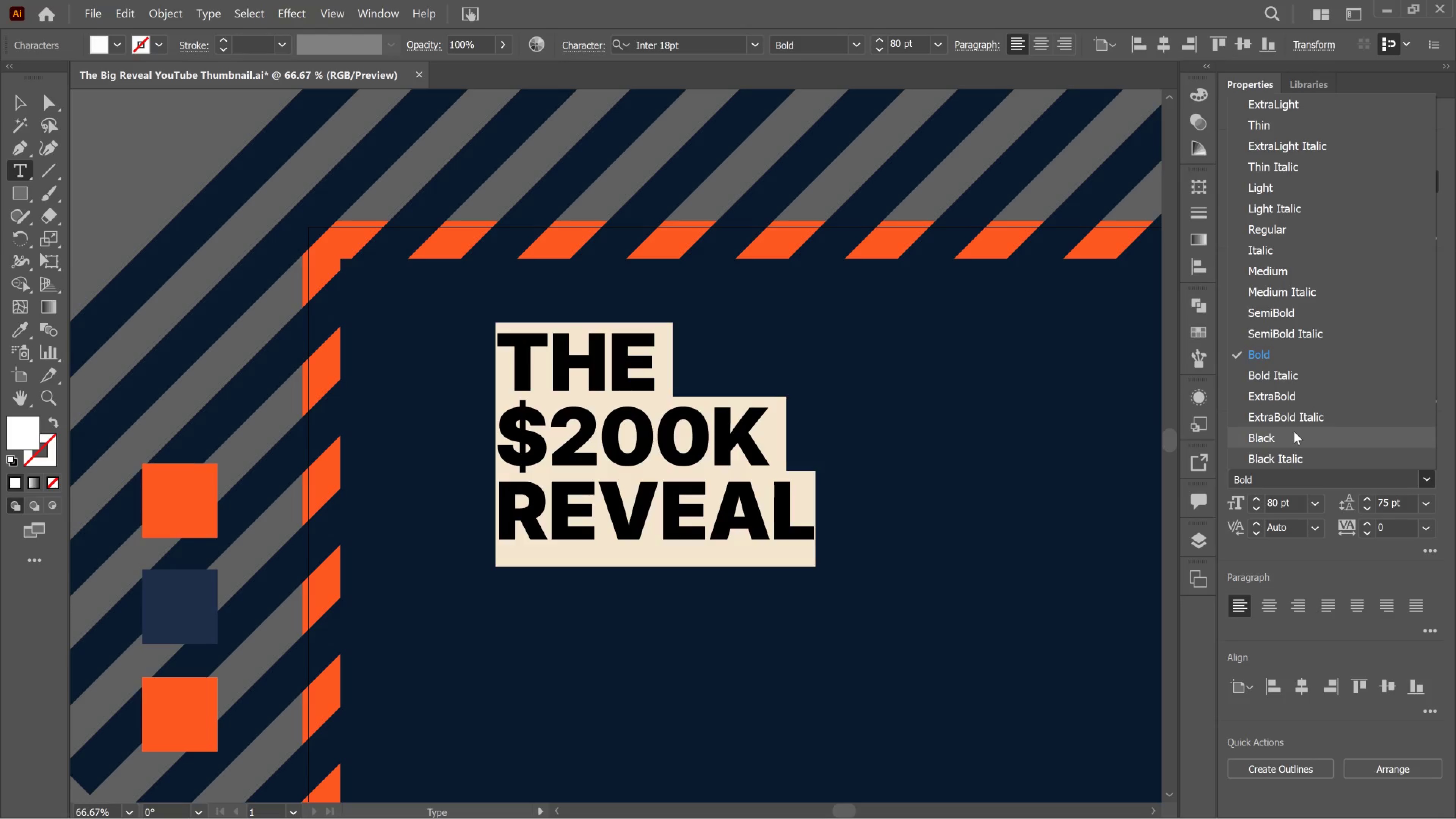 
wait(8.4)
 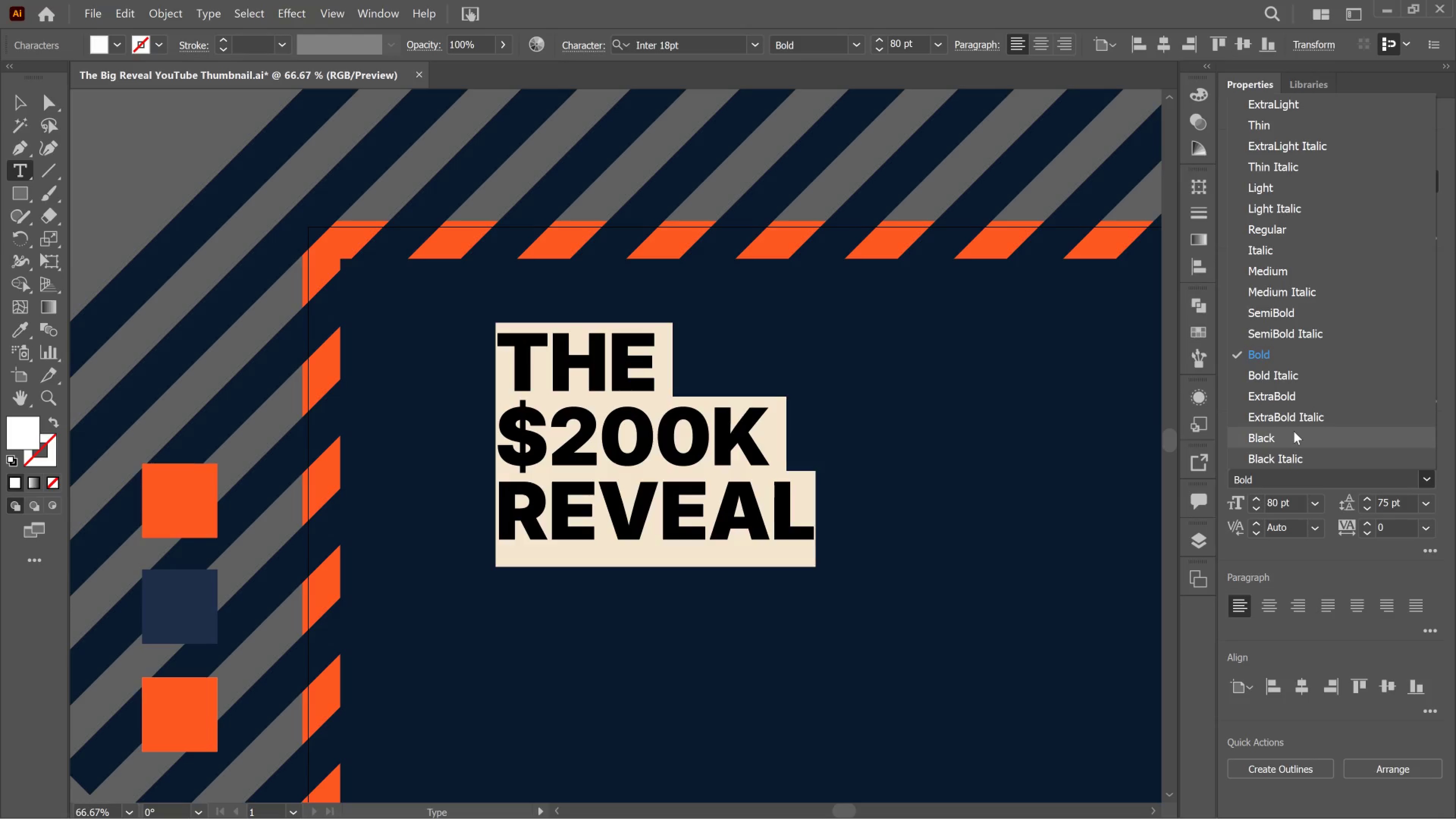 
left_click([1294, 431])
 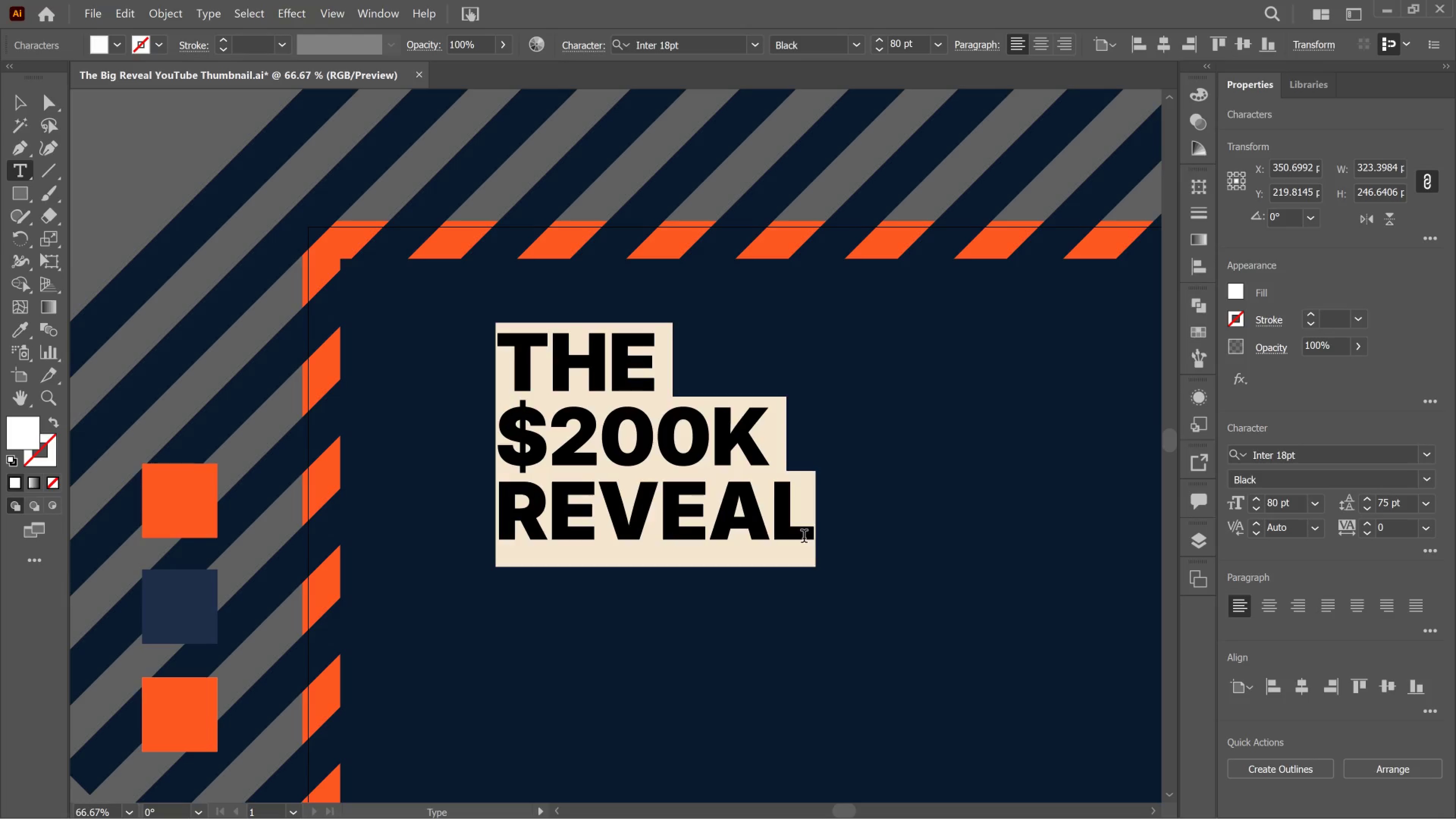 
left_click([811, 535])
 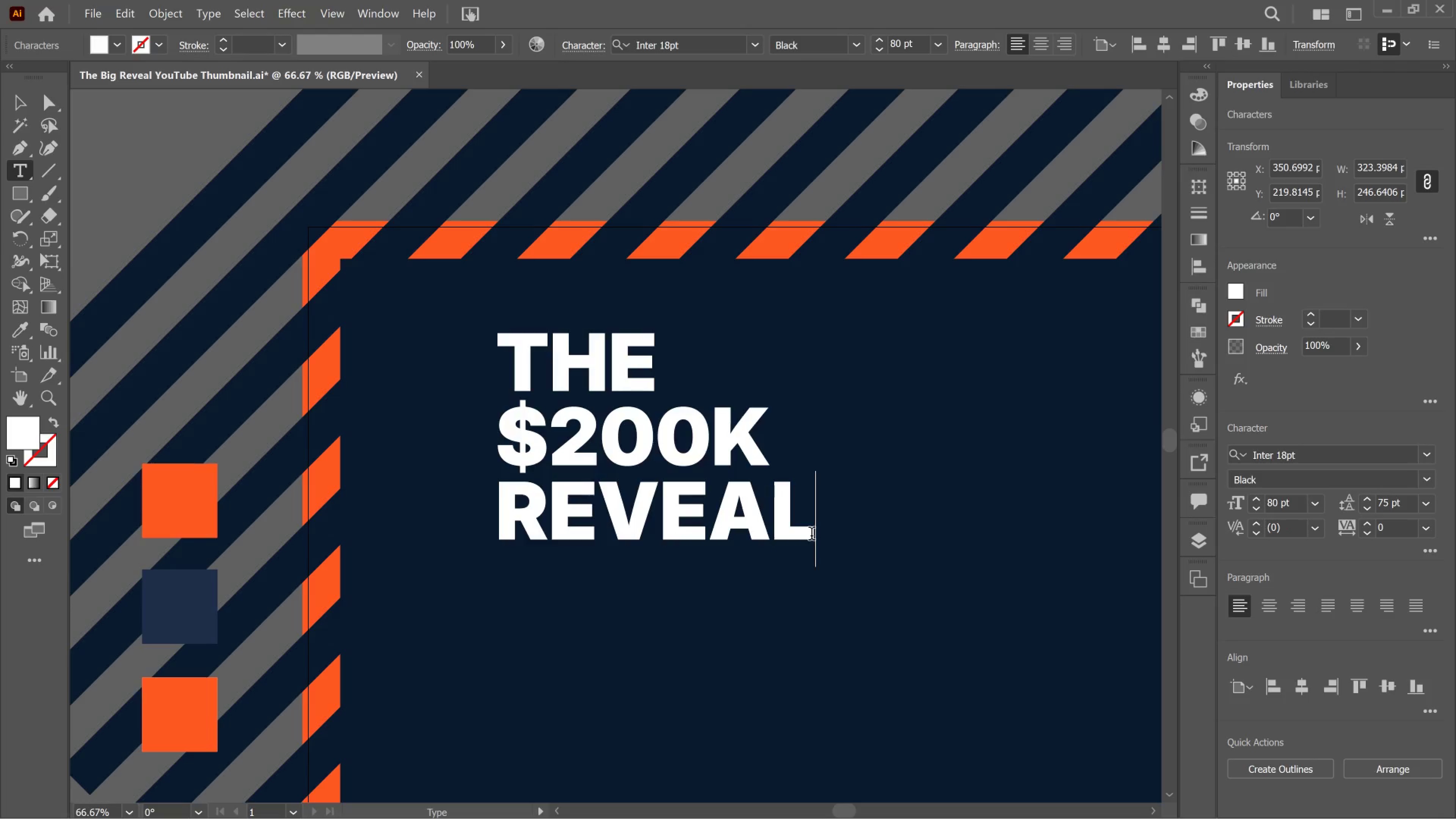 
key(Period)
 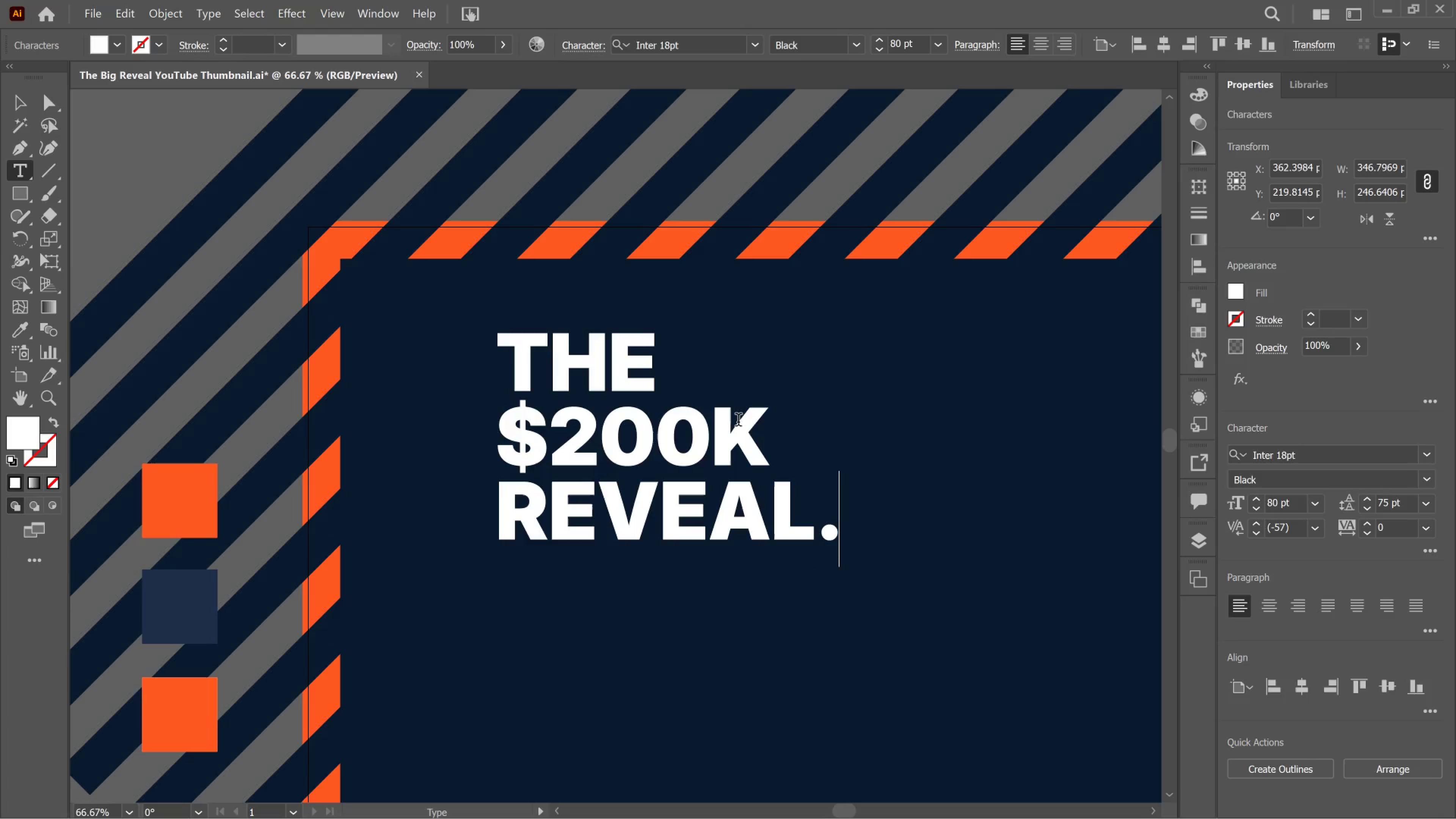 
left_click_drag(start_coordinate=[756, 435], to_coordinate=[470, 433])
 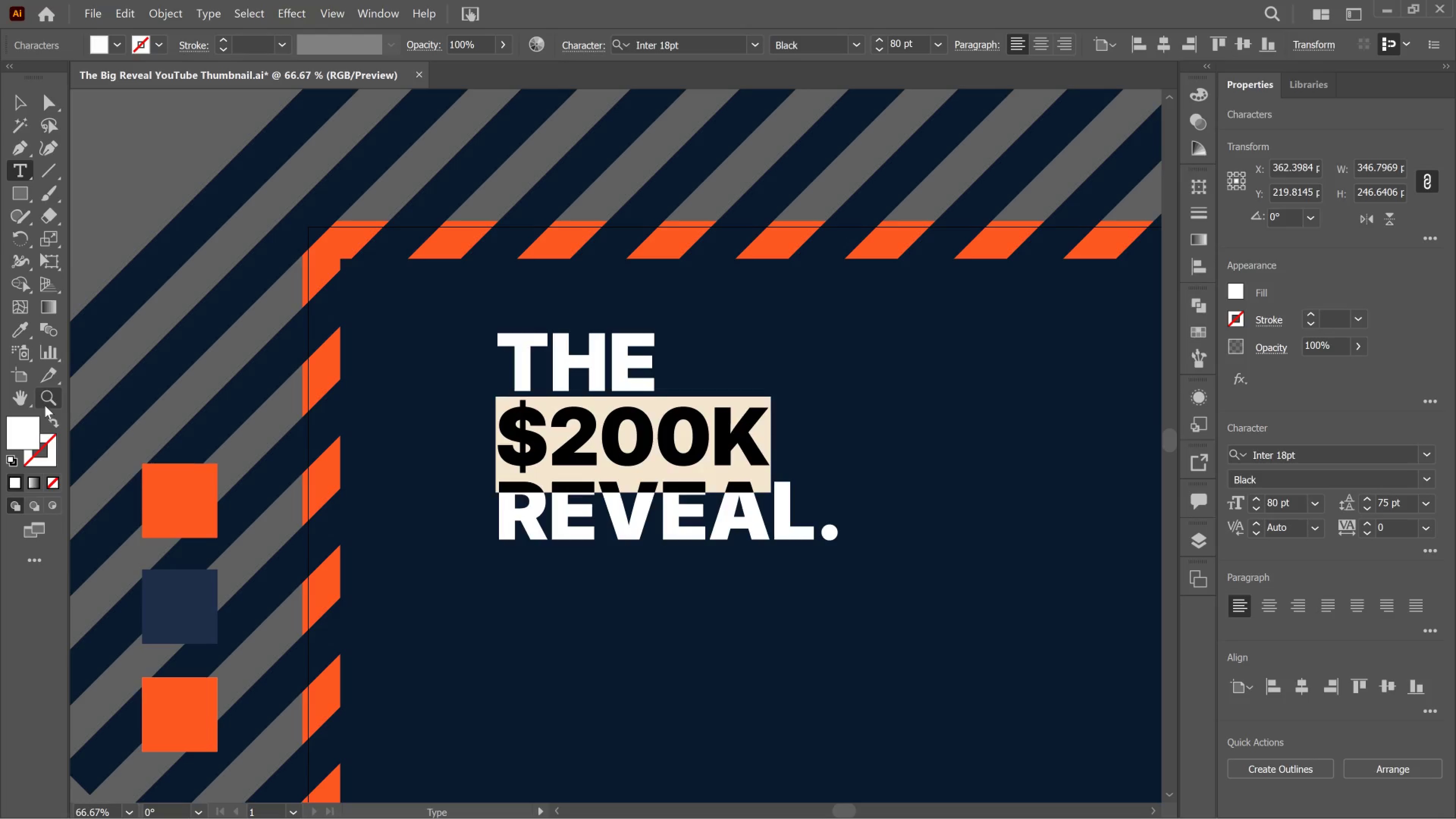 
left_click([22, 324])
 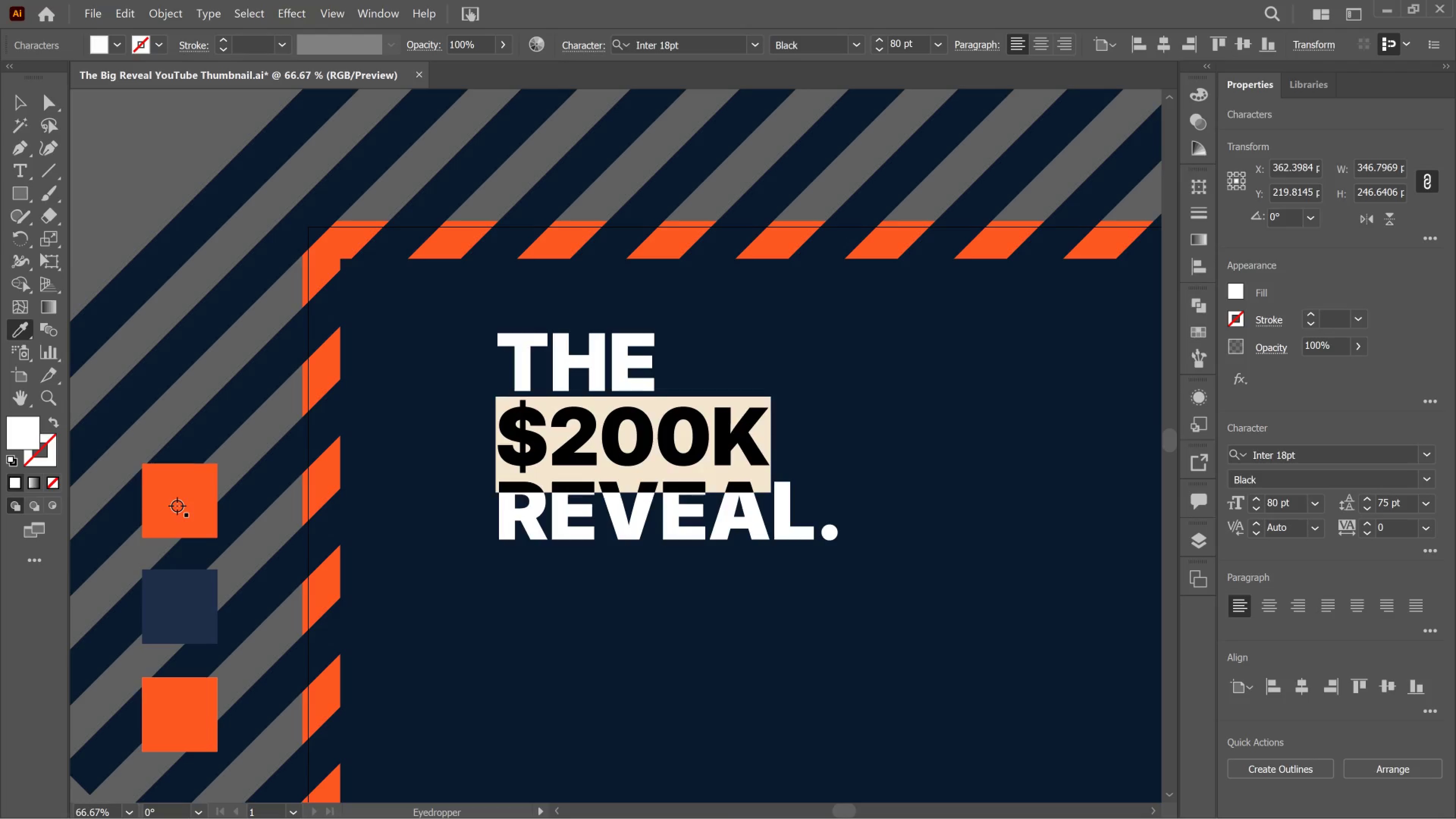 
left_click([176, 506])
 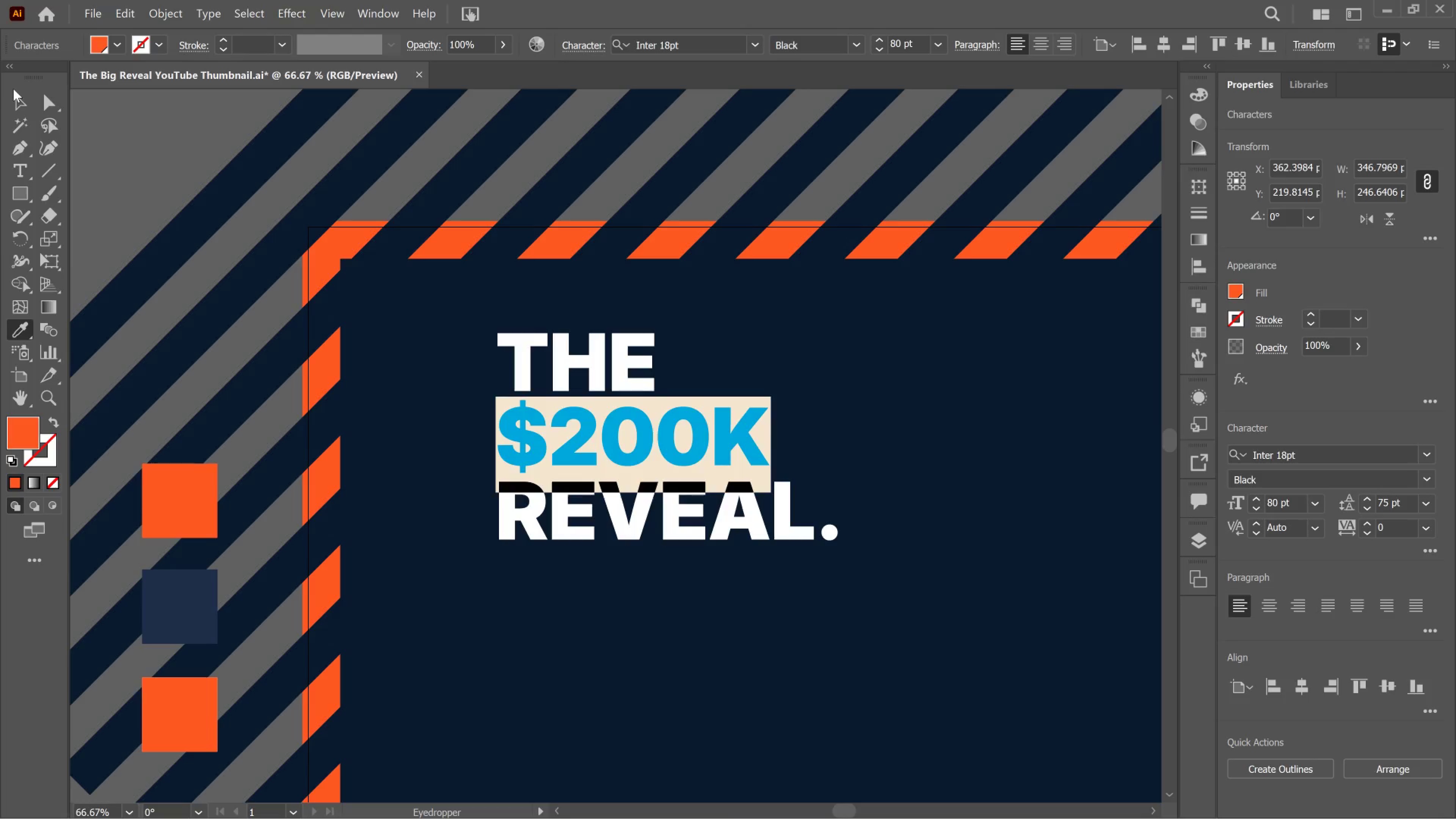 
left_click([21, 106])
 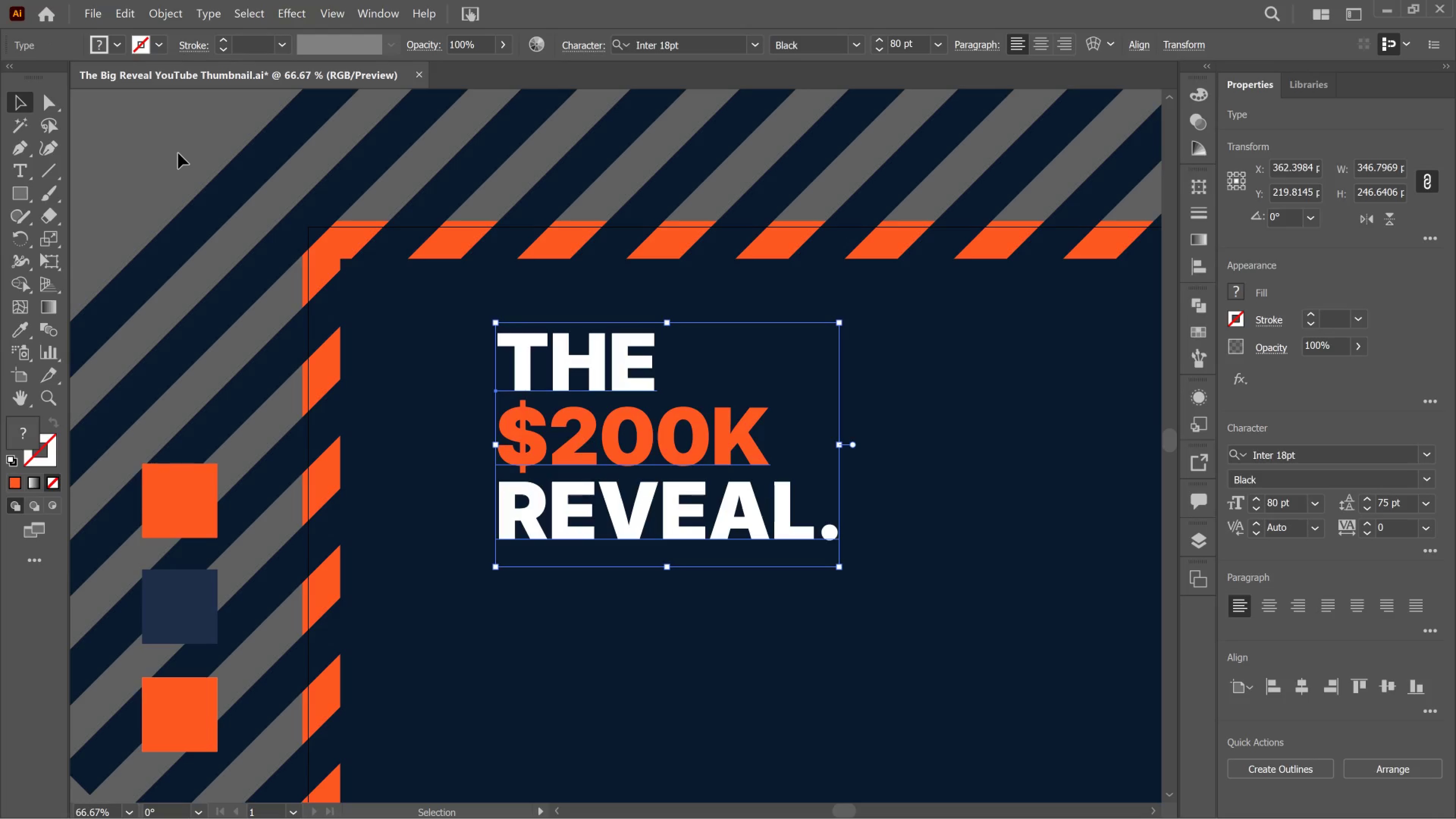 
left_click([178, 153])
 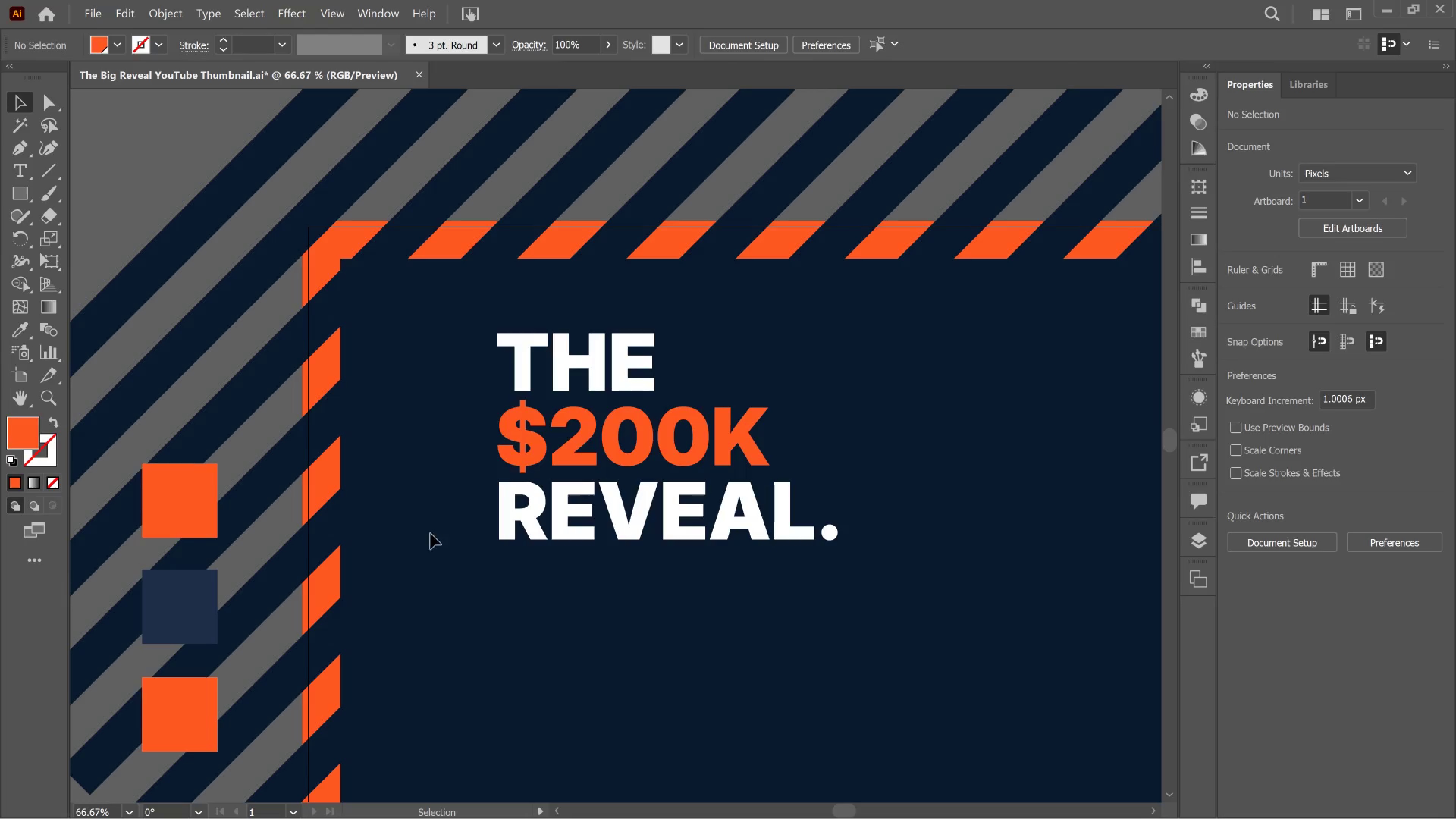 
scroll: coordinate [682, 450], scroll_direction: down, amount: 12.0
 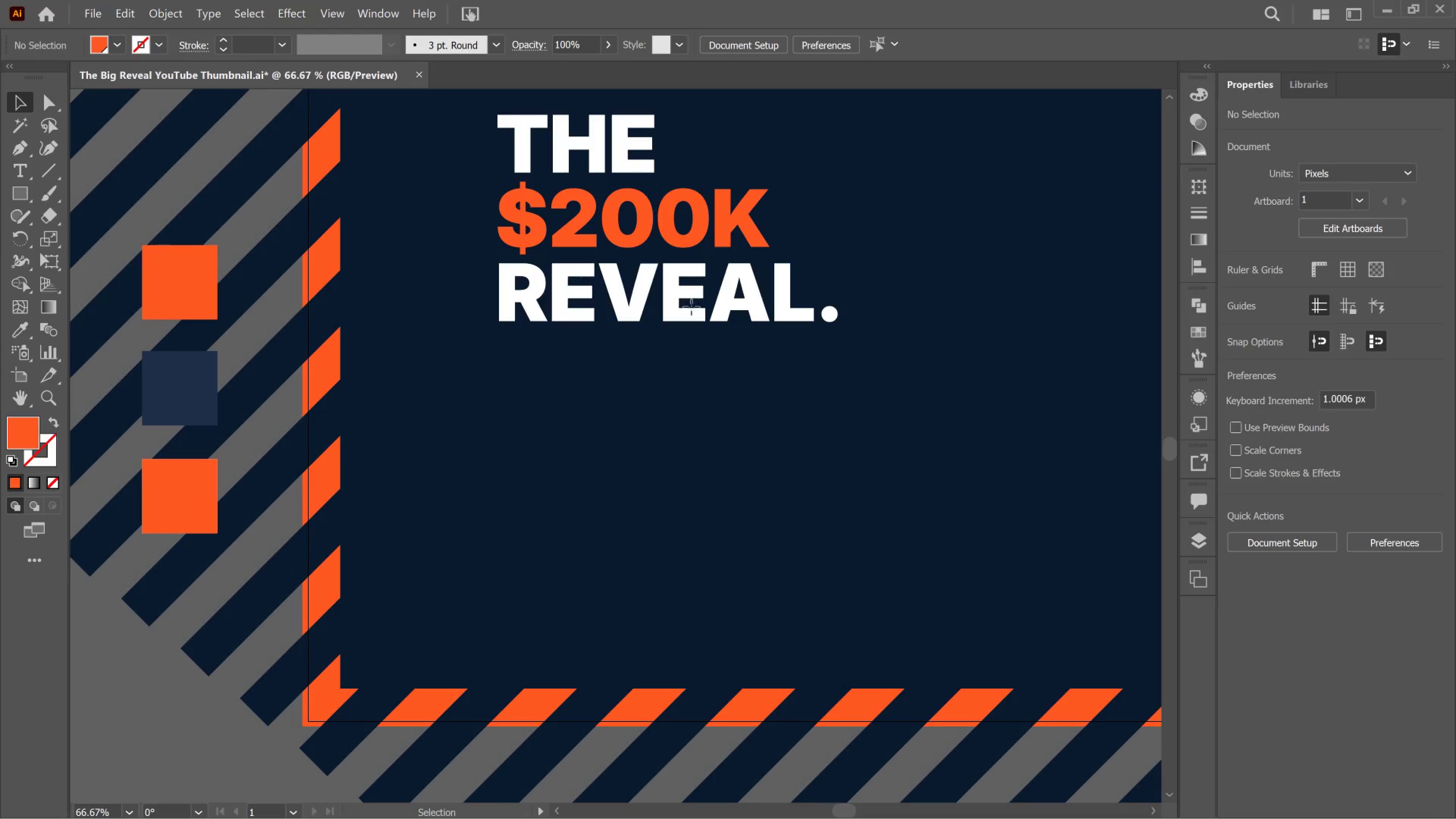 
left_click([691, 307])
 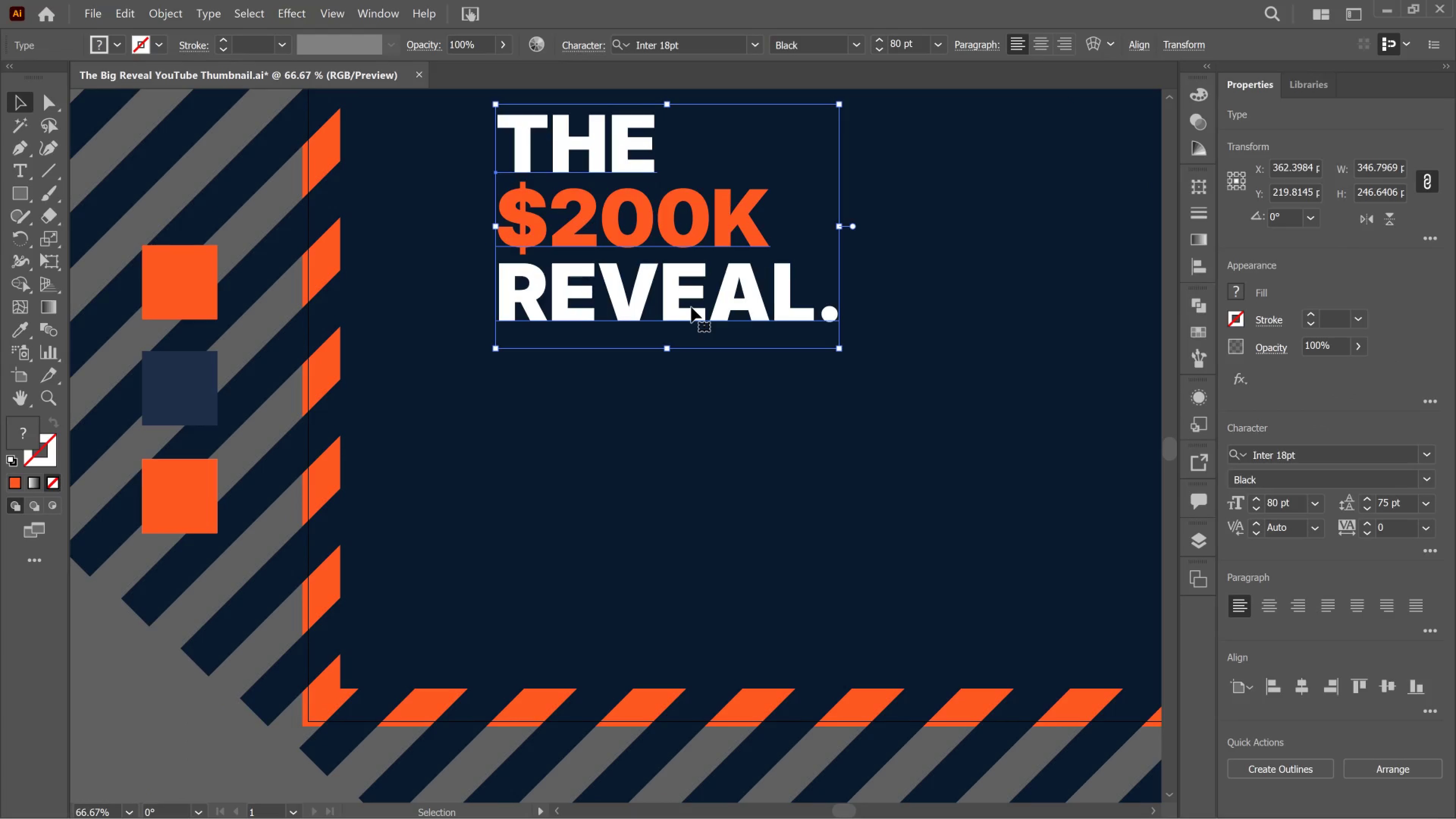 
hold_key(key=AltLeft, duration=4.28)
left_click_drag(start_coordinate=[691, 307], to_coordinate=[689, 553])
 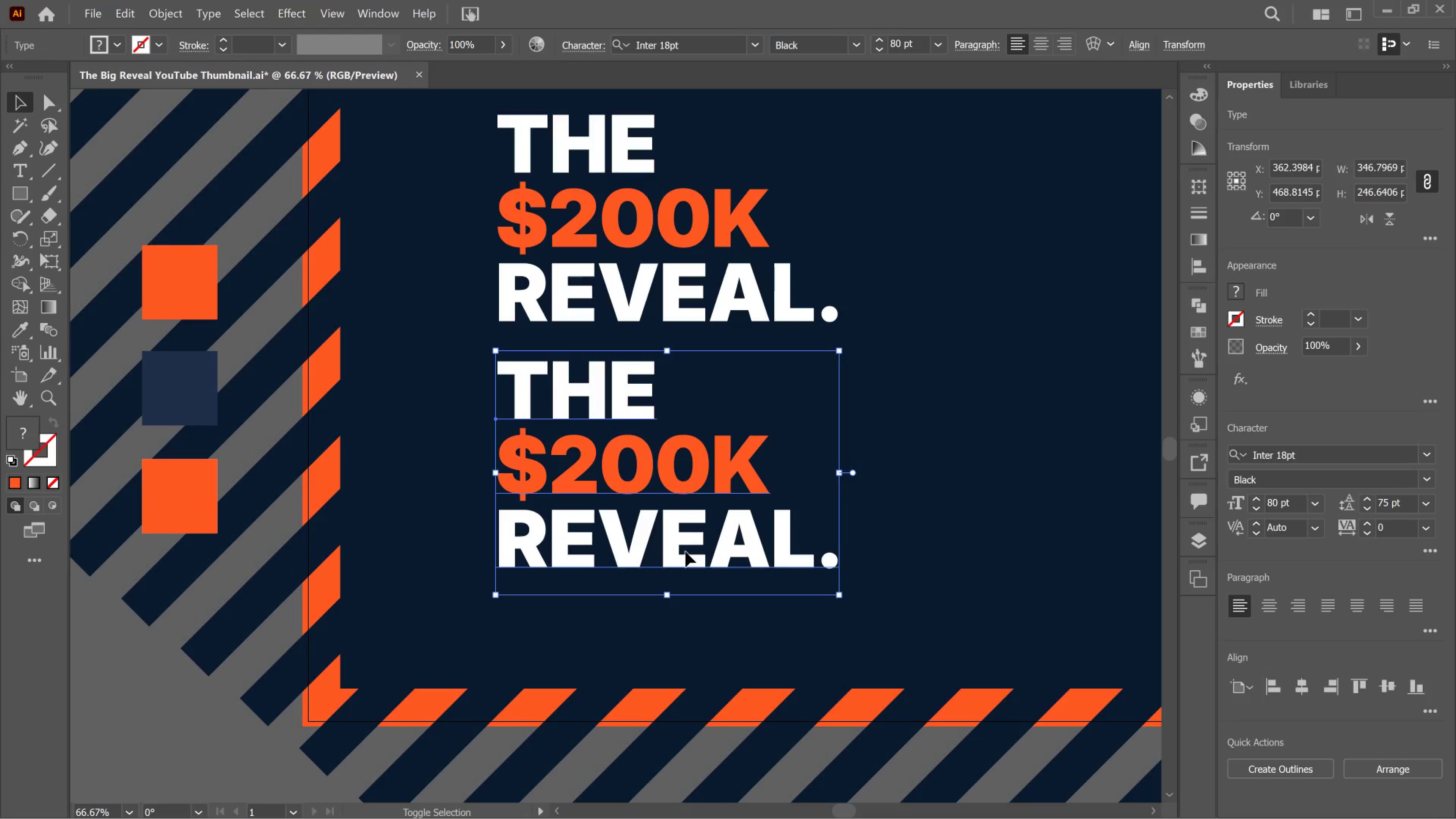 
hold_key(key=ShiftLeft, duration=1.63)
 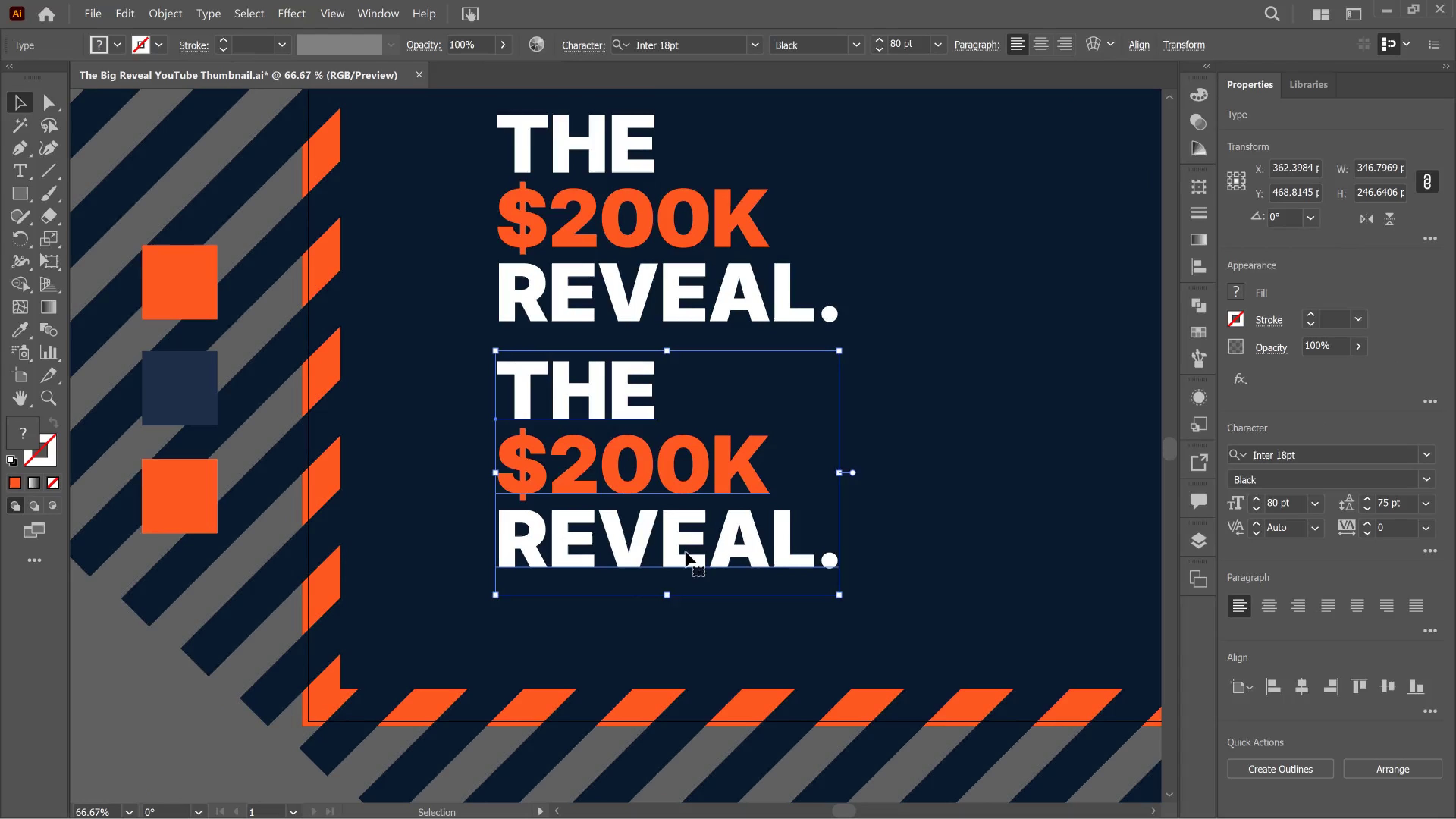 
key(T)
 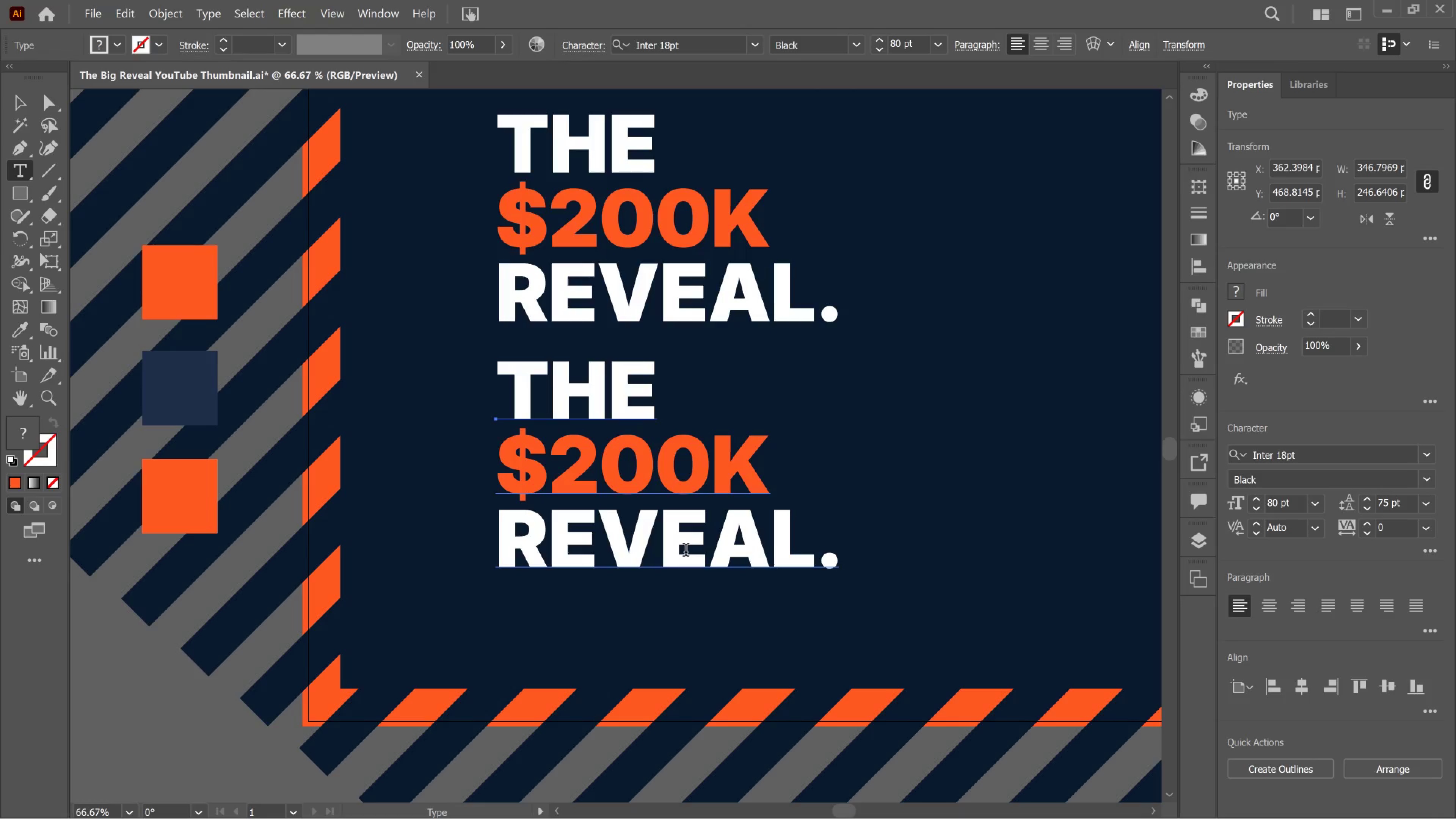 
left_click([686, 552])
 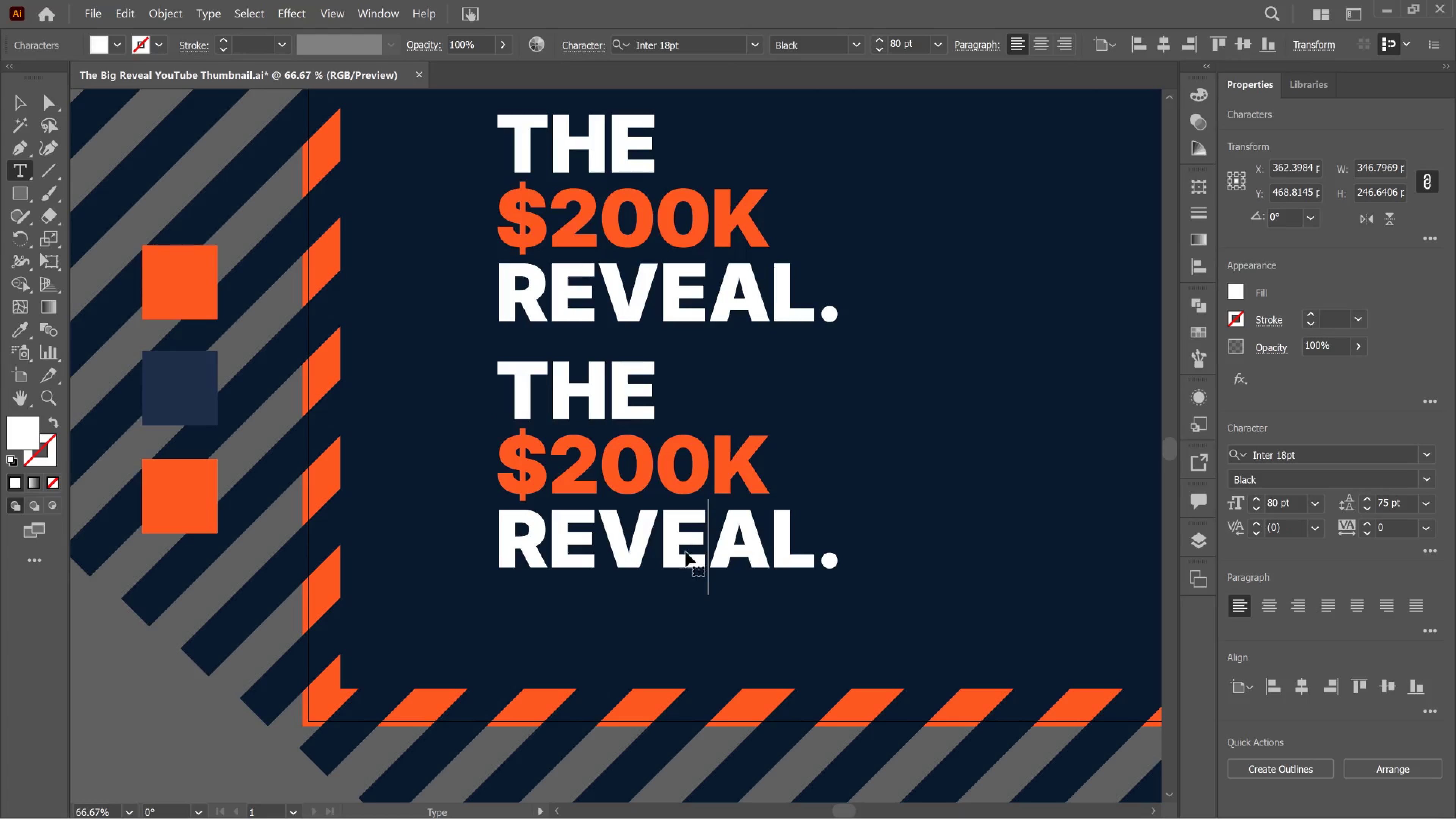 
key(Control+A)
 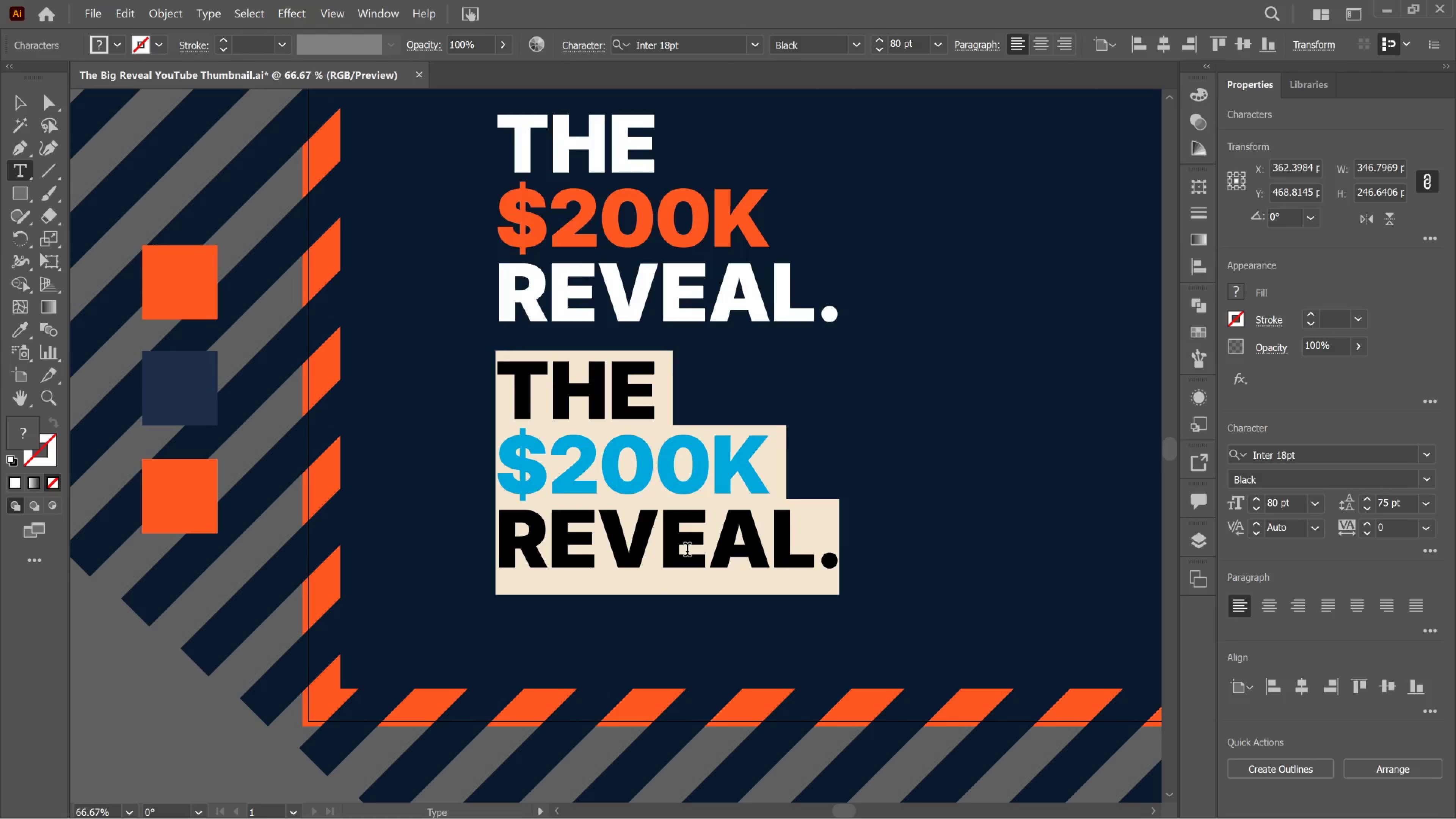 
type(LUXURY ADU)
 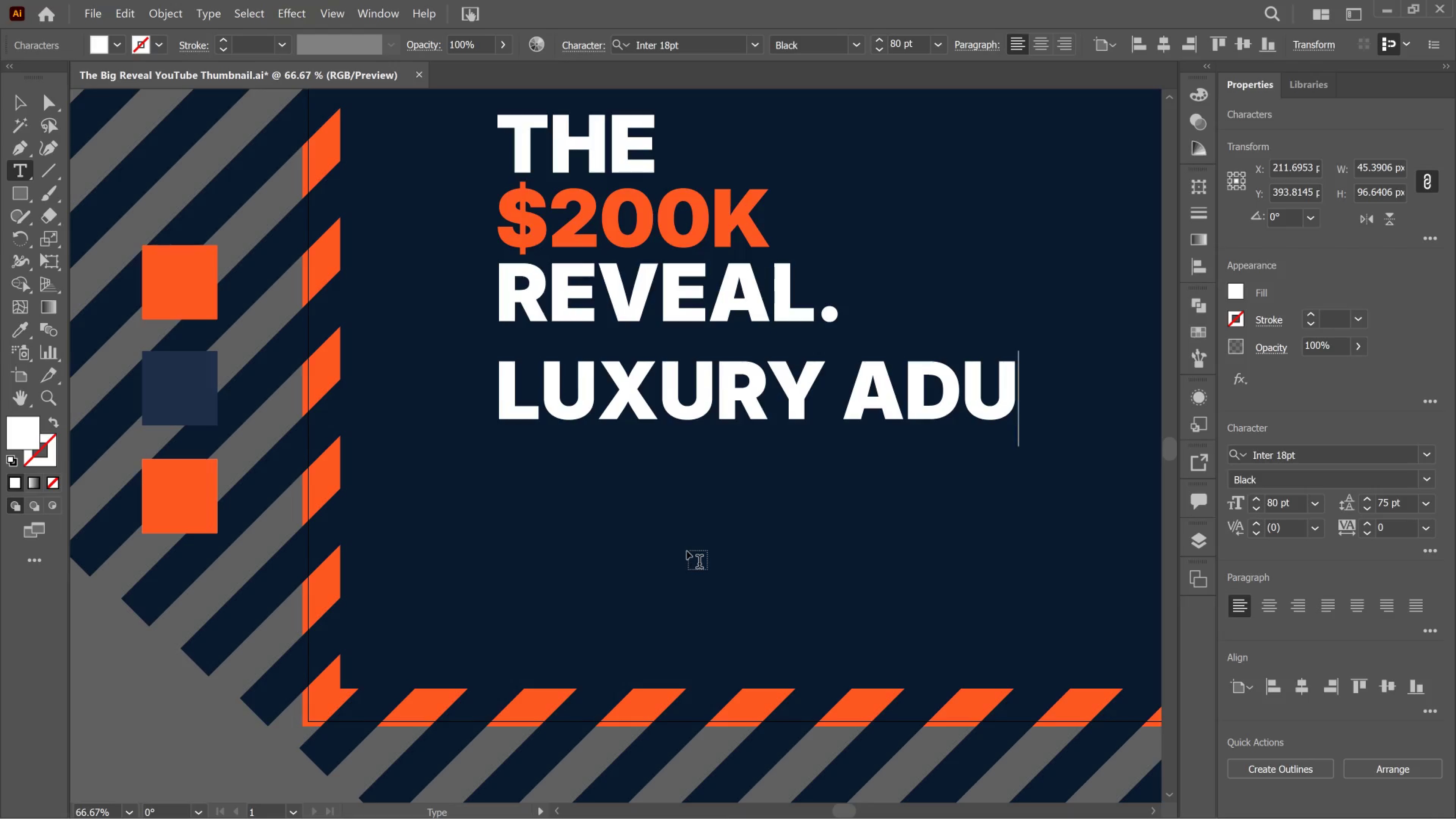 
key(Enter)
 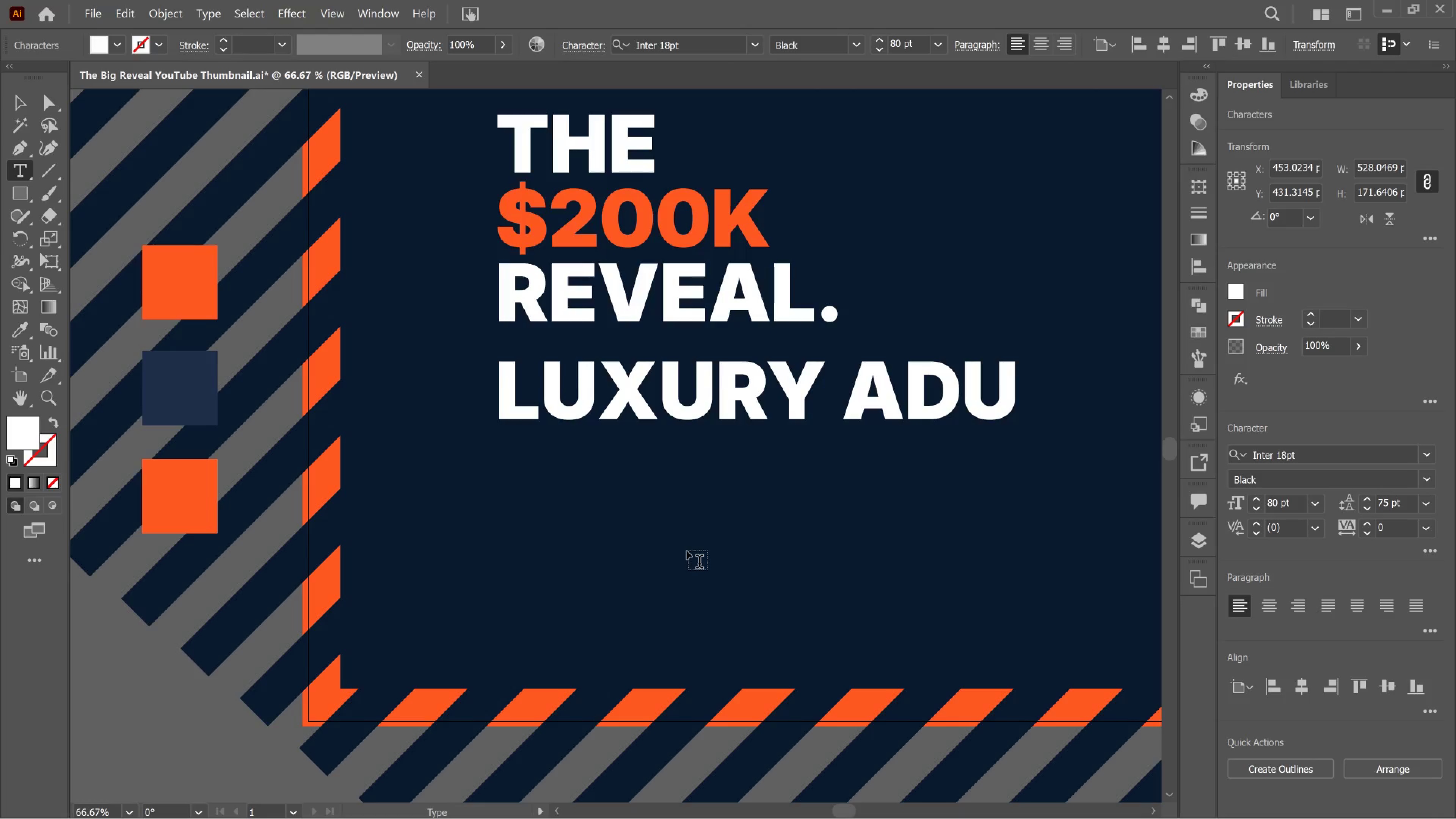 
key(Backspace)
key(Backspace)
key(Backspace)
key(Backspace)
key(Backspace)
key(Backspace)
key(Backspace)
key(Backspace)
key(Backspace)
key(Backspace)
type(uxury ADU)
 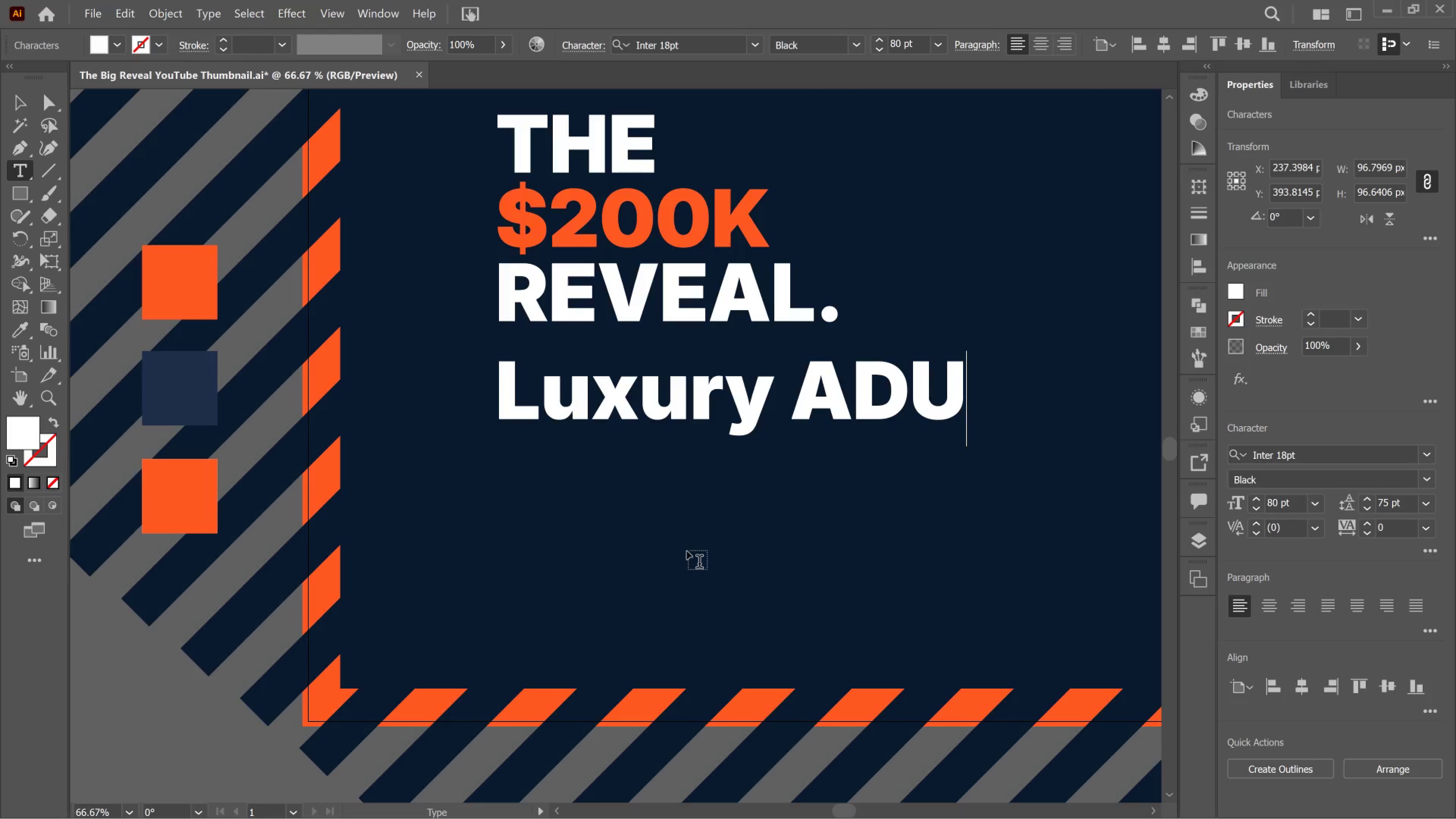 
key(Enter)
 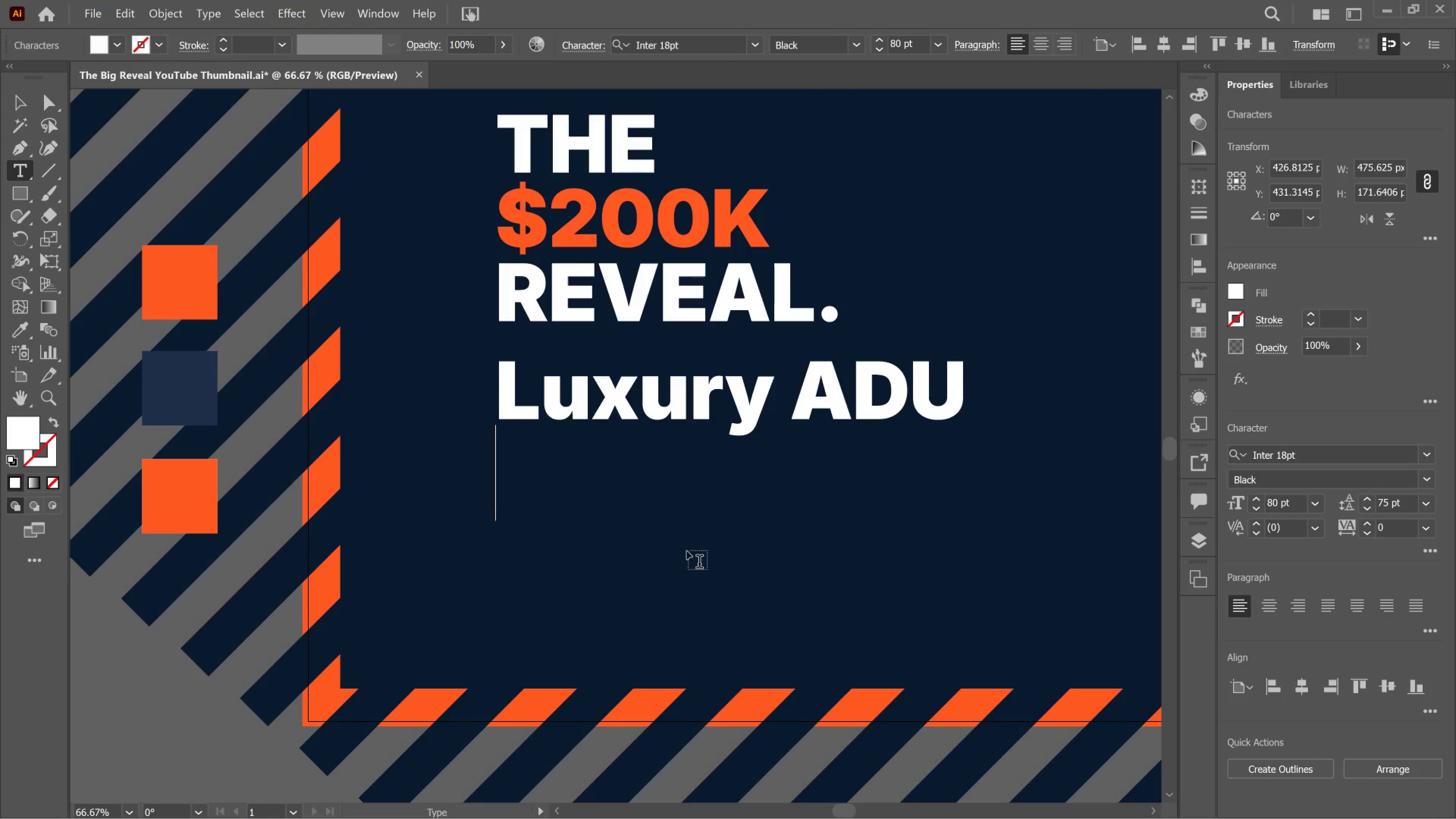 
type(Grand Opening)
 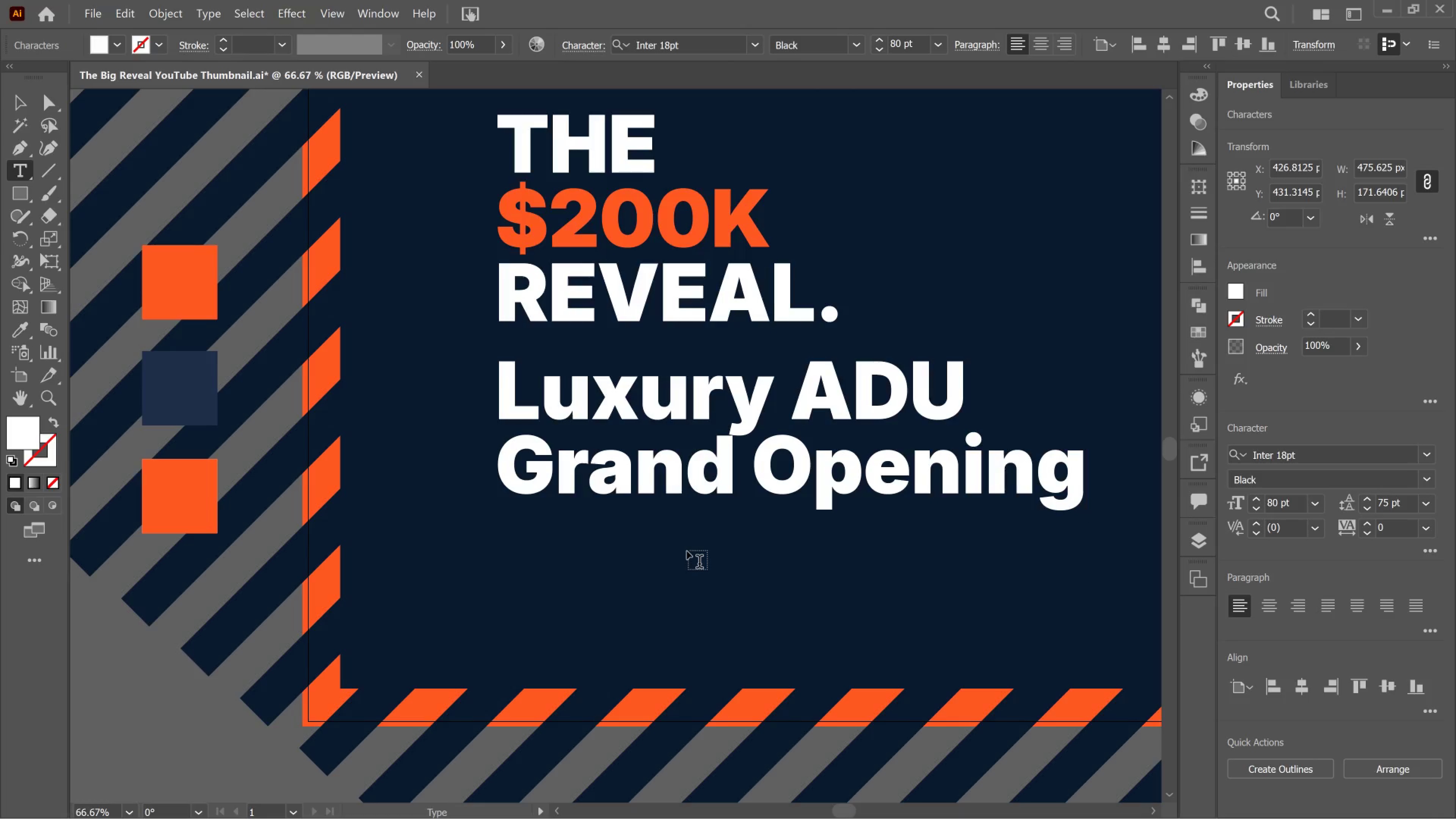 
key(Control+A)
 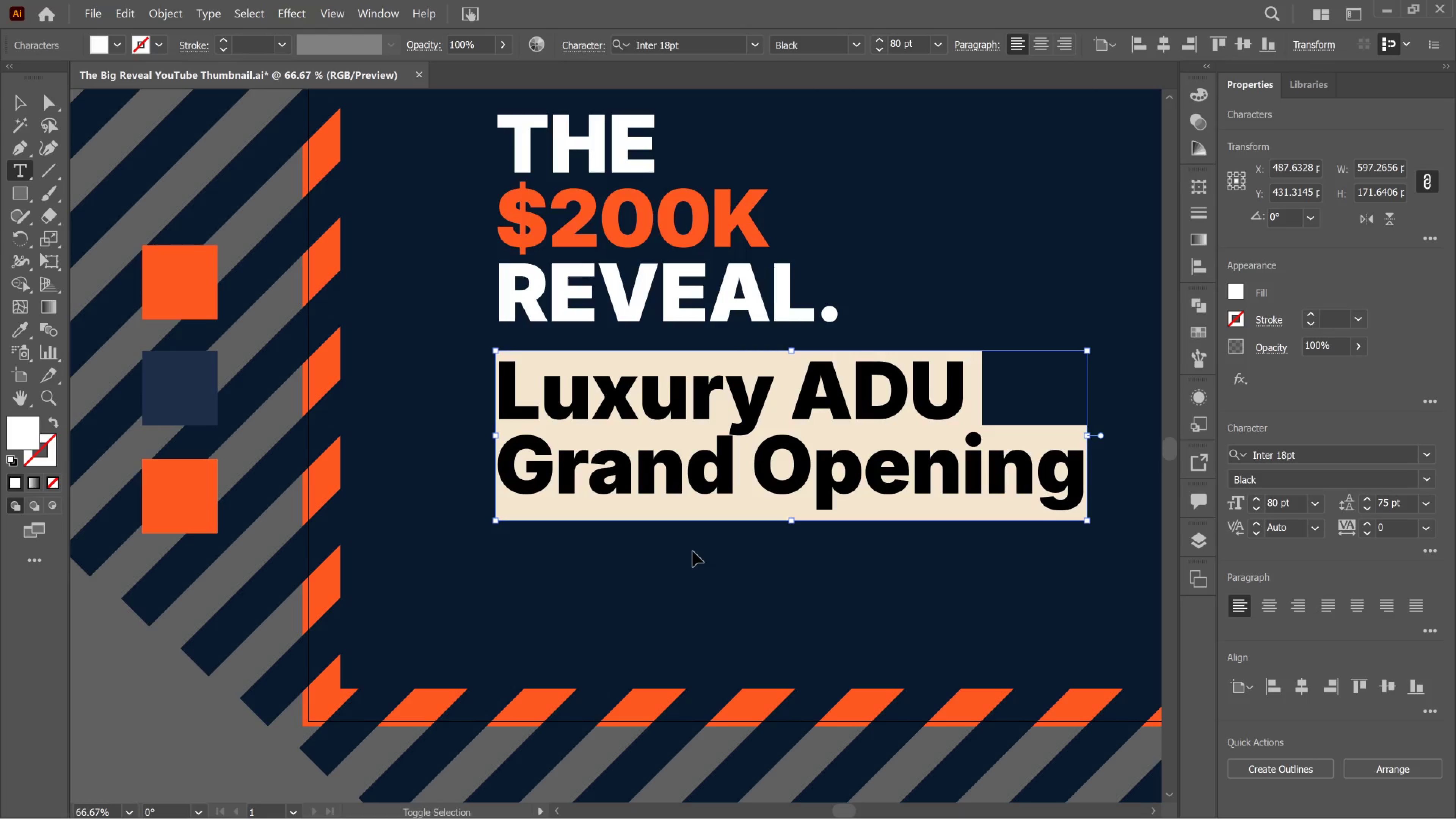 
key(Control+Shift+Comma)
 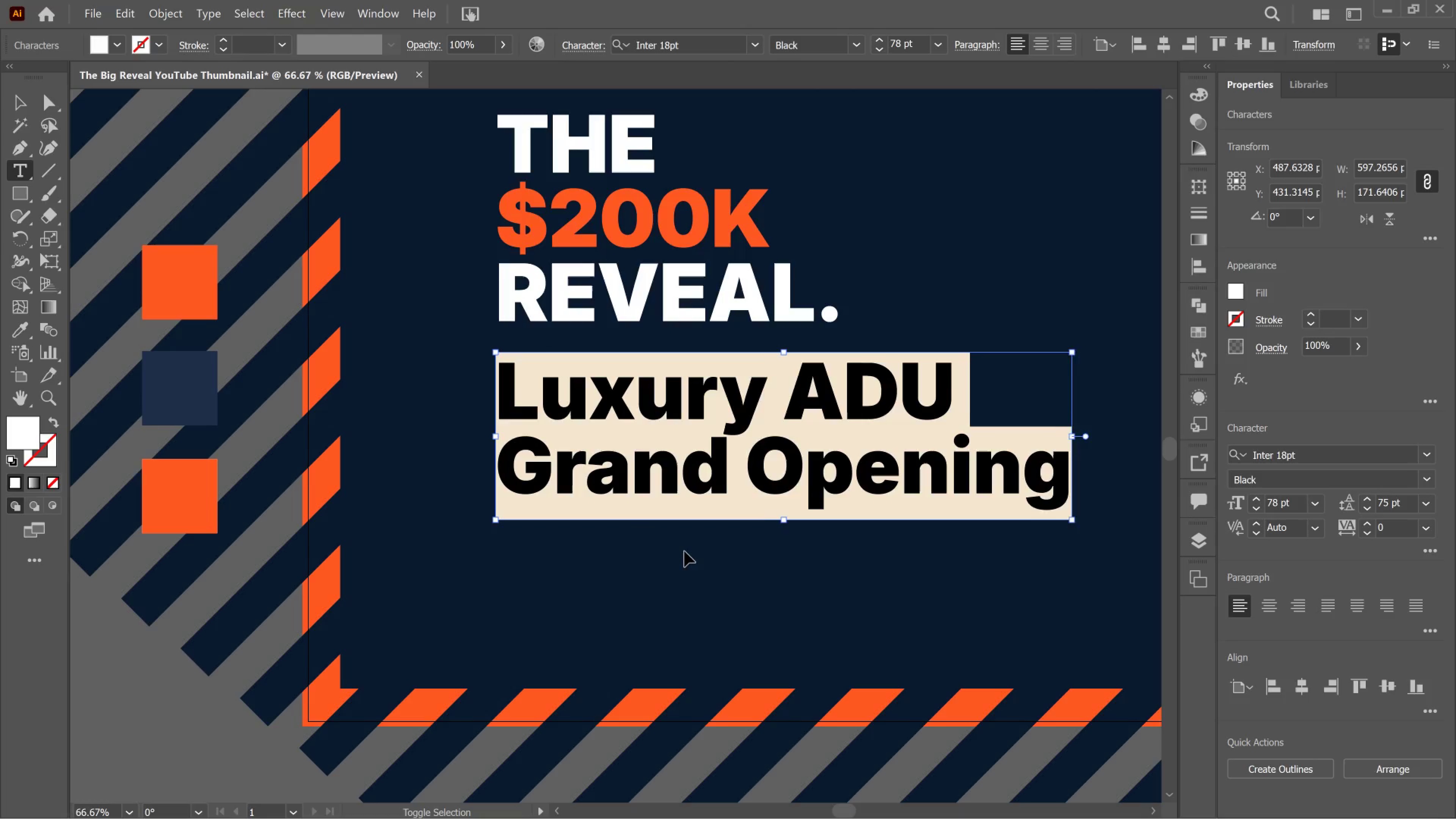 
key(Control+Shift+Comma)
 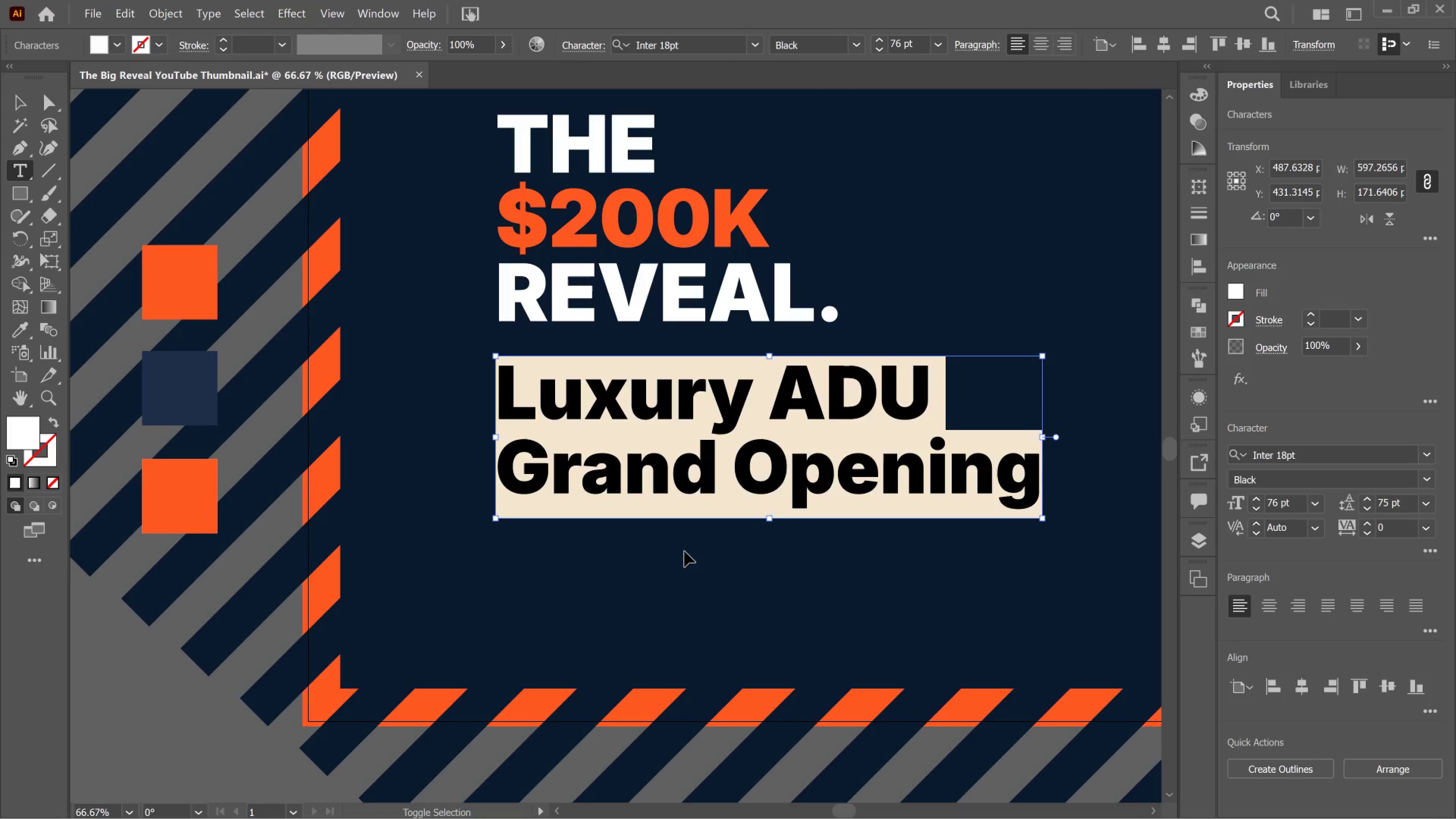 
key(Control+Shift+Comma)
 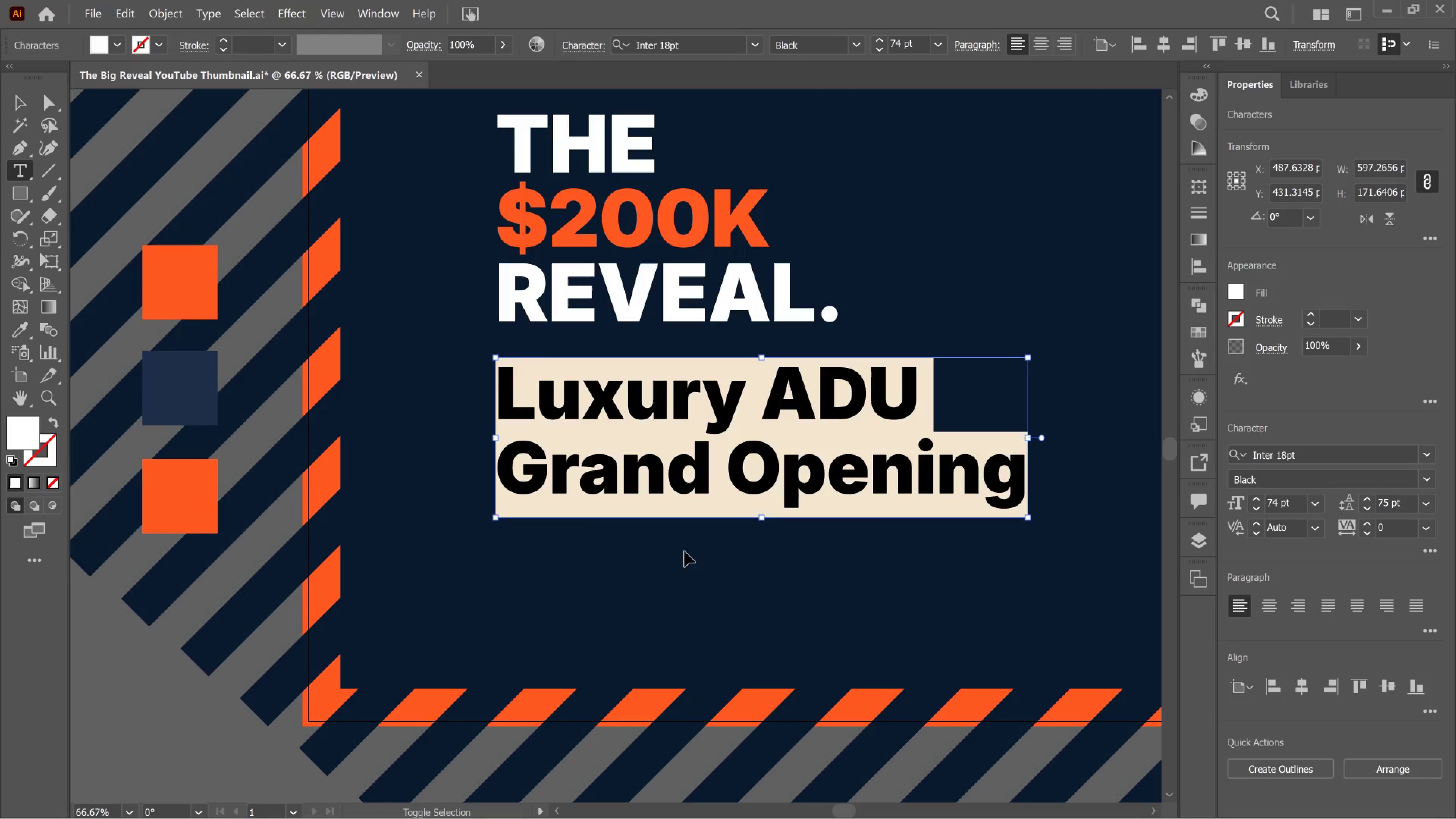 
hold_key(key=Comma, duration=1.06)
 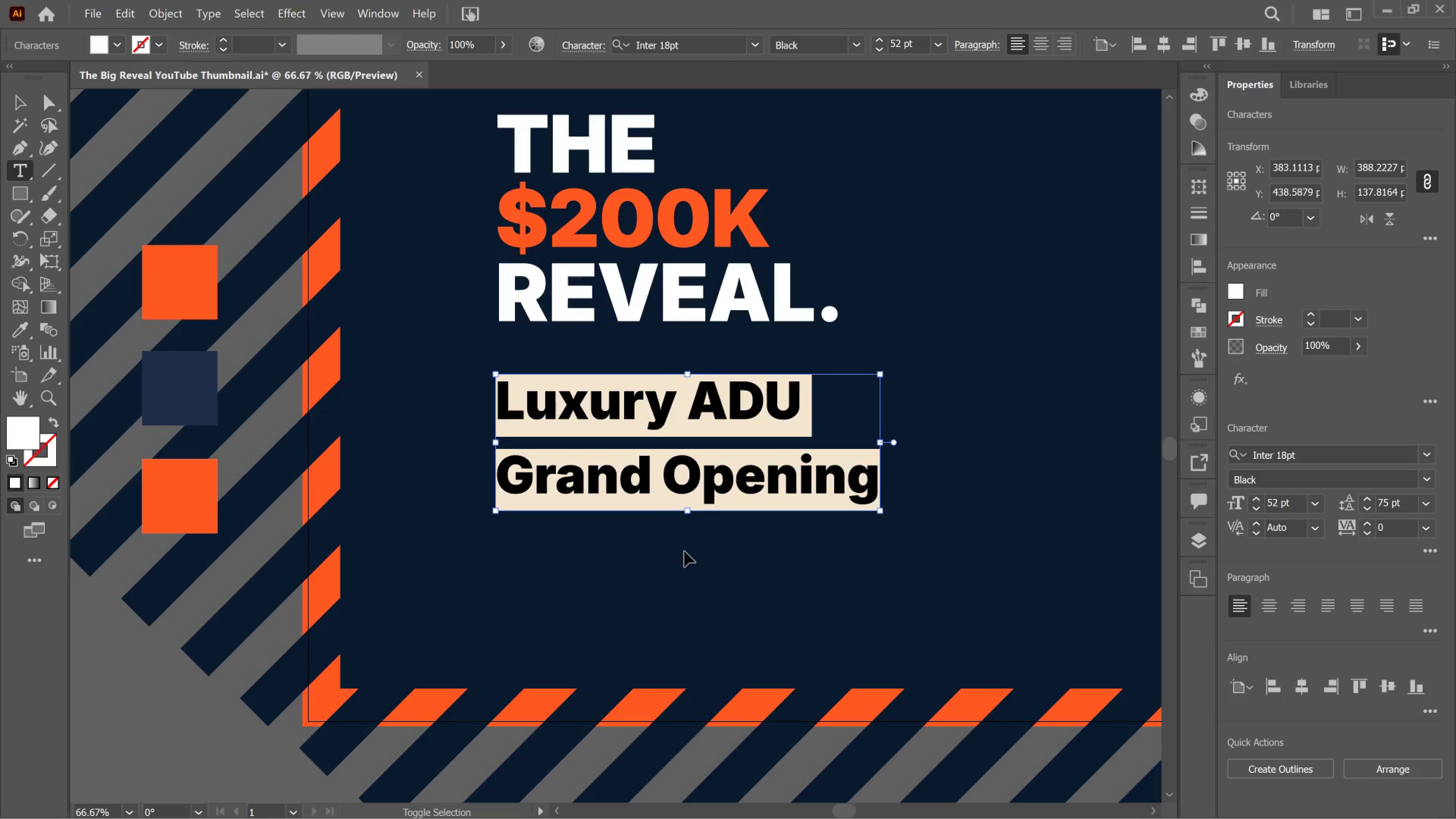 
key(Control+Shift+Comma)
 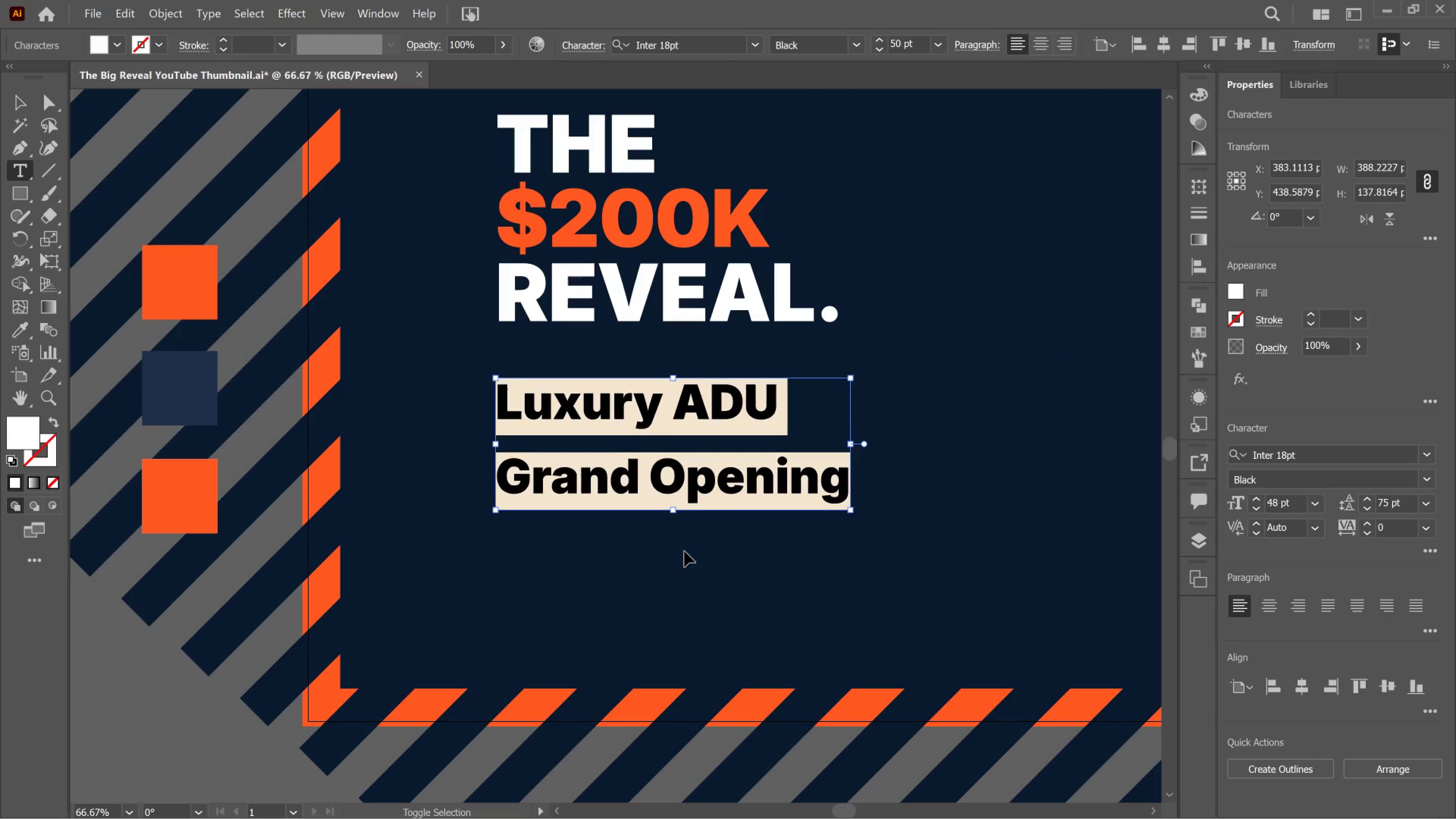 
key(Control+Shift+Comma)
 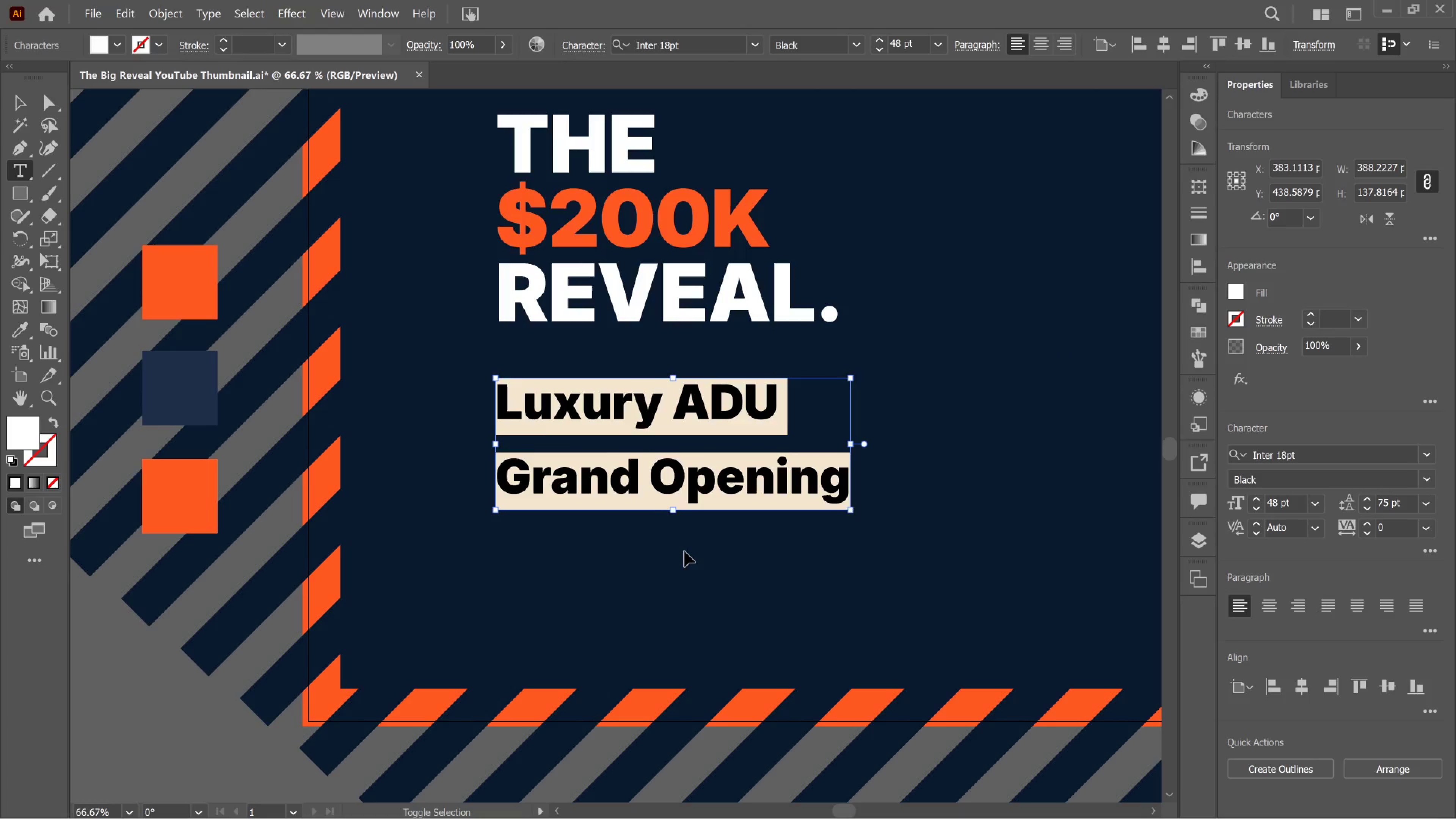 
key(Control+Shift+Comma)
 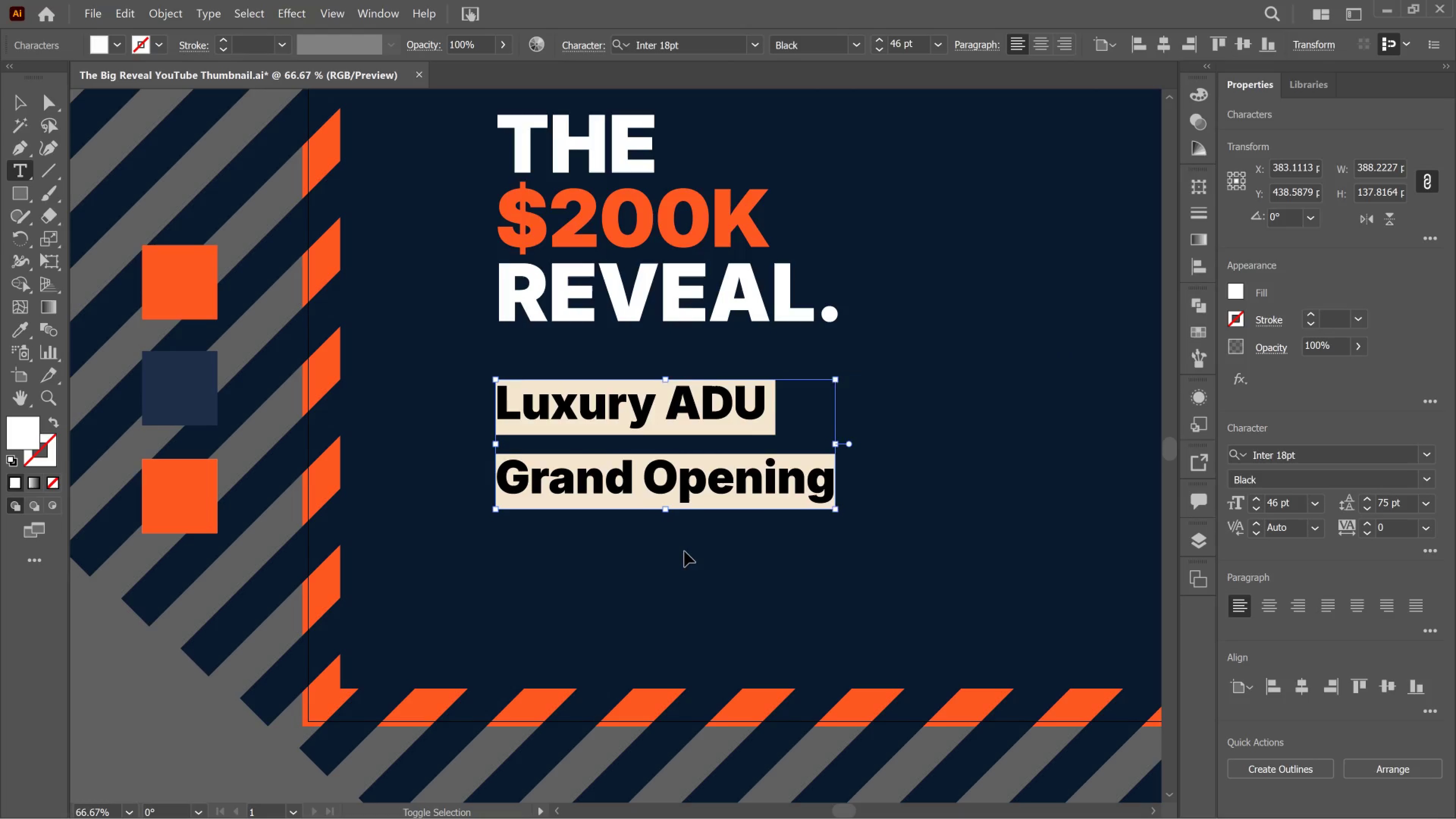 
key(Control+Shift+Comma)
 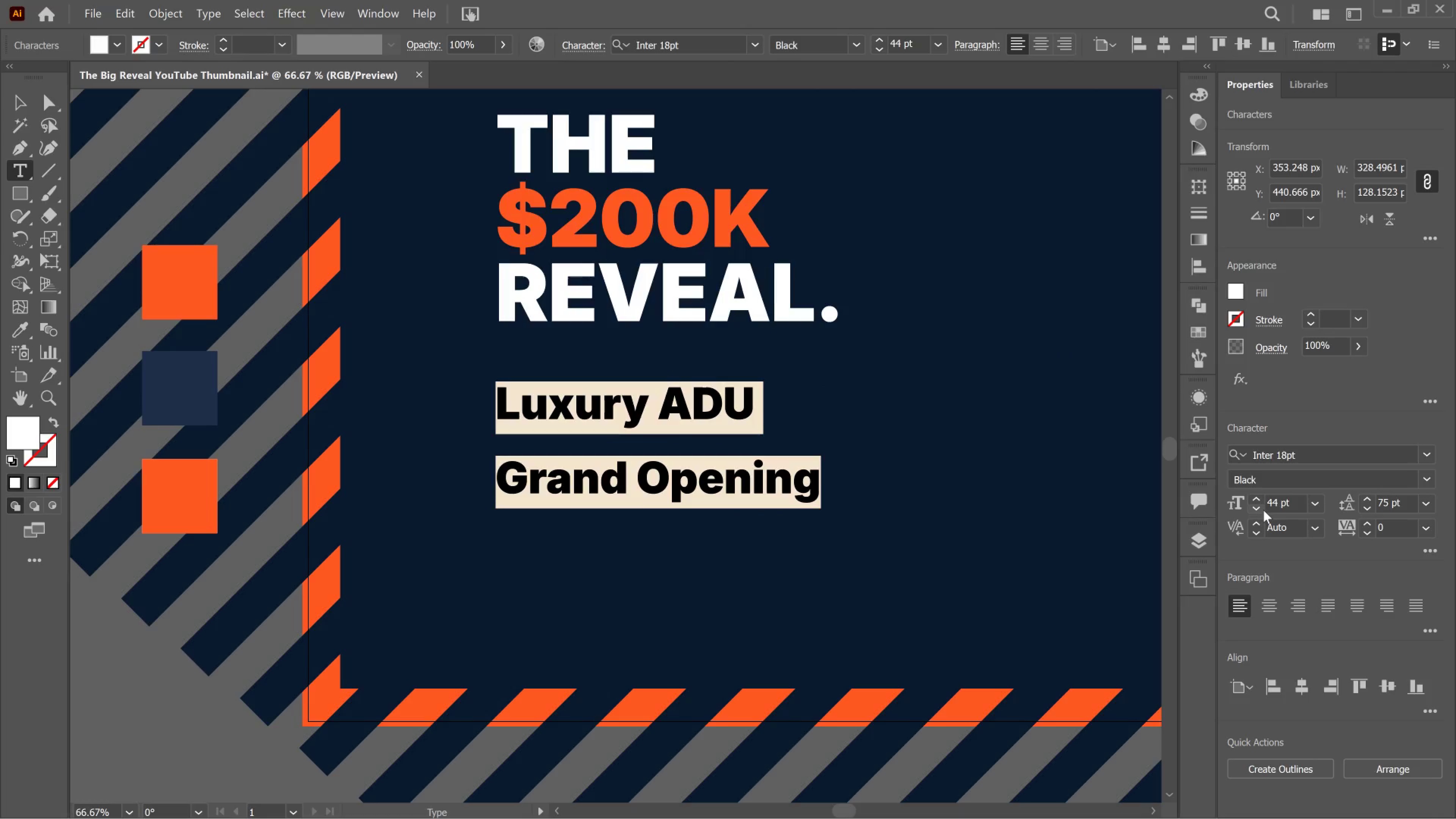 
wait(5.71)
 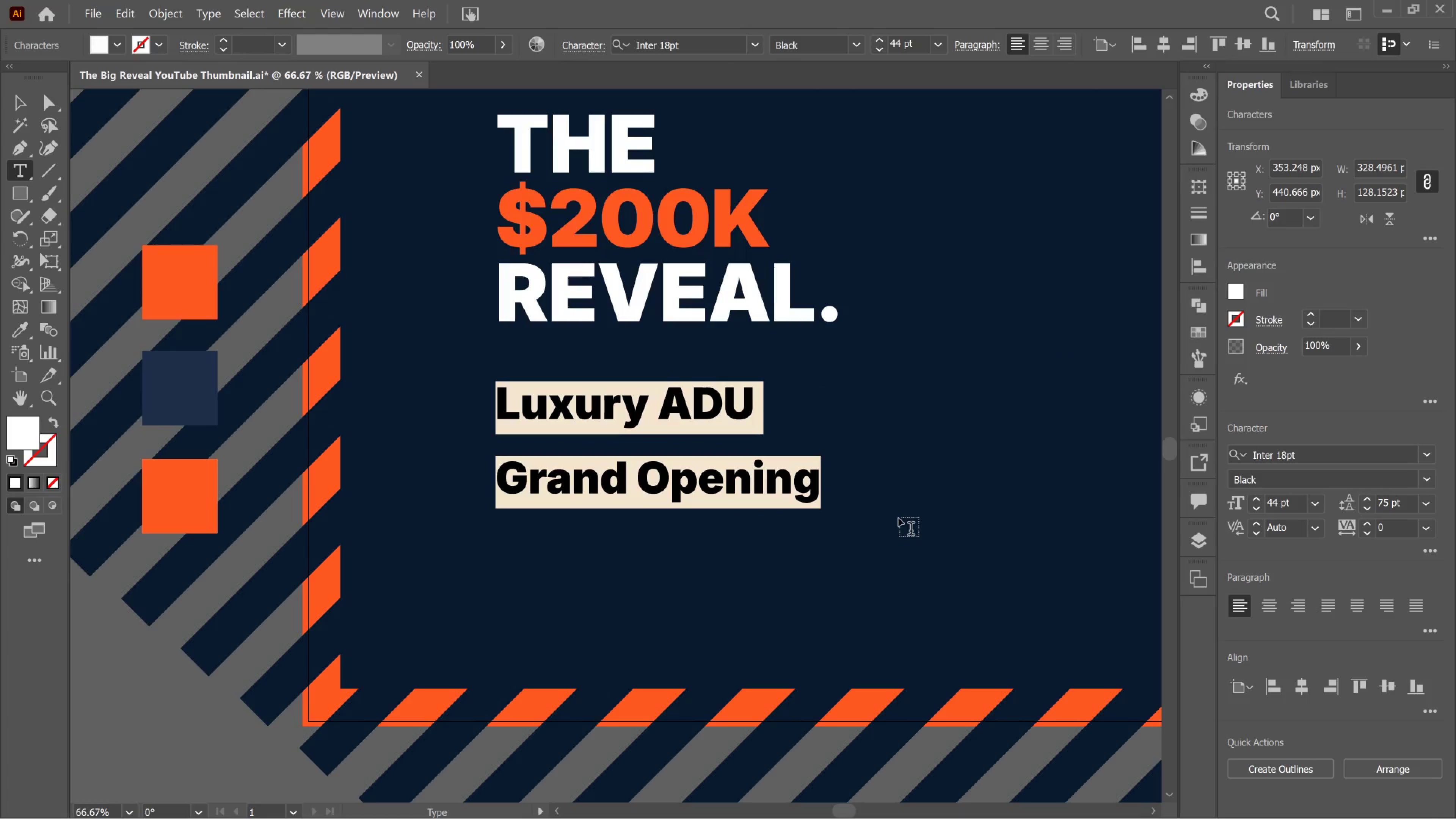 
left_click([1260, 510])
 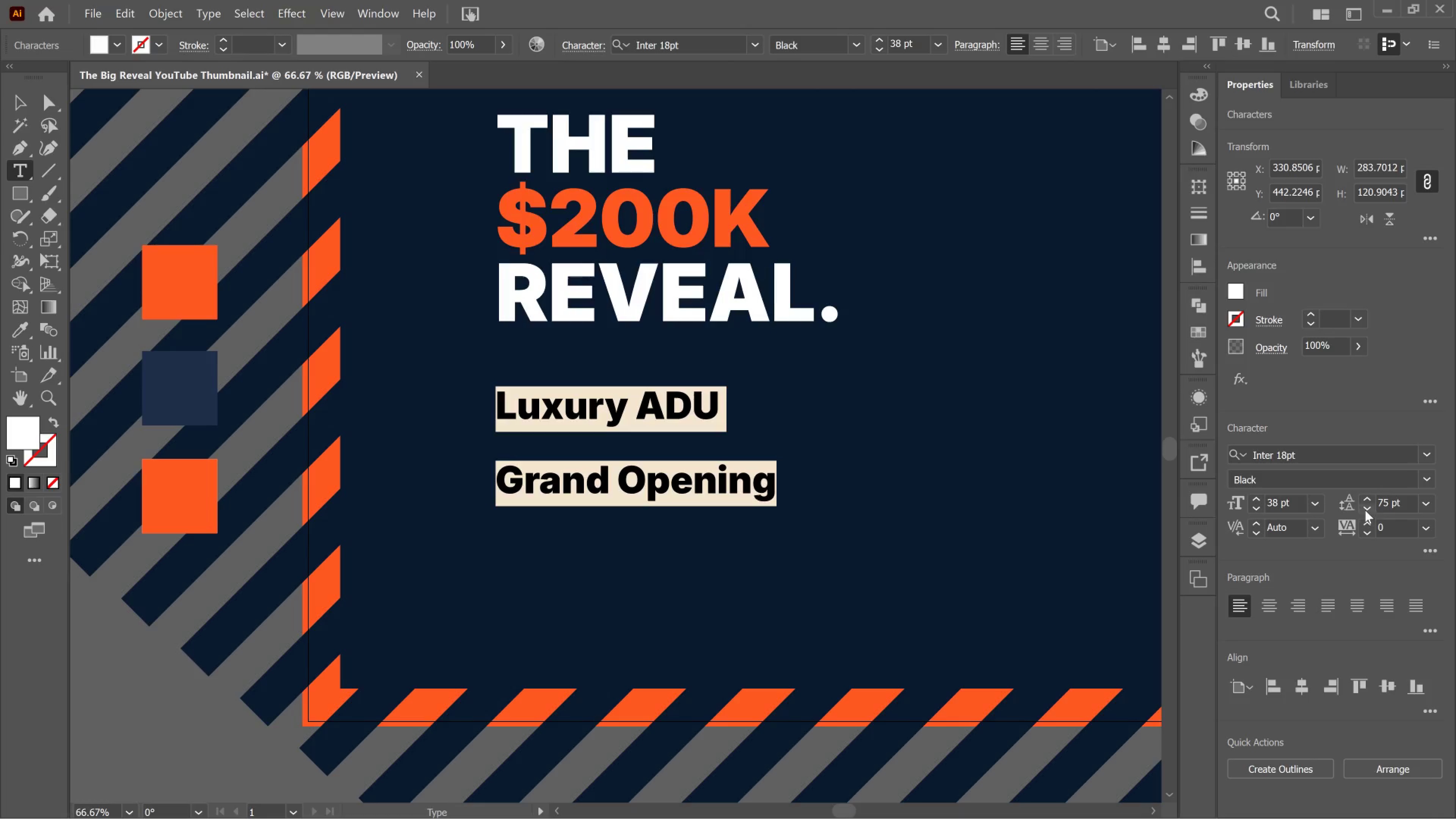 
left_click_drag(start_coordinate=[1365, 510], to_coordinate=[1365, 508])
 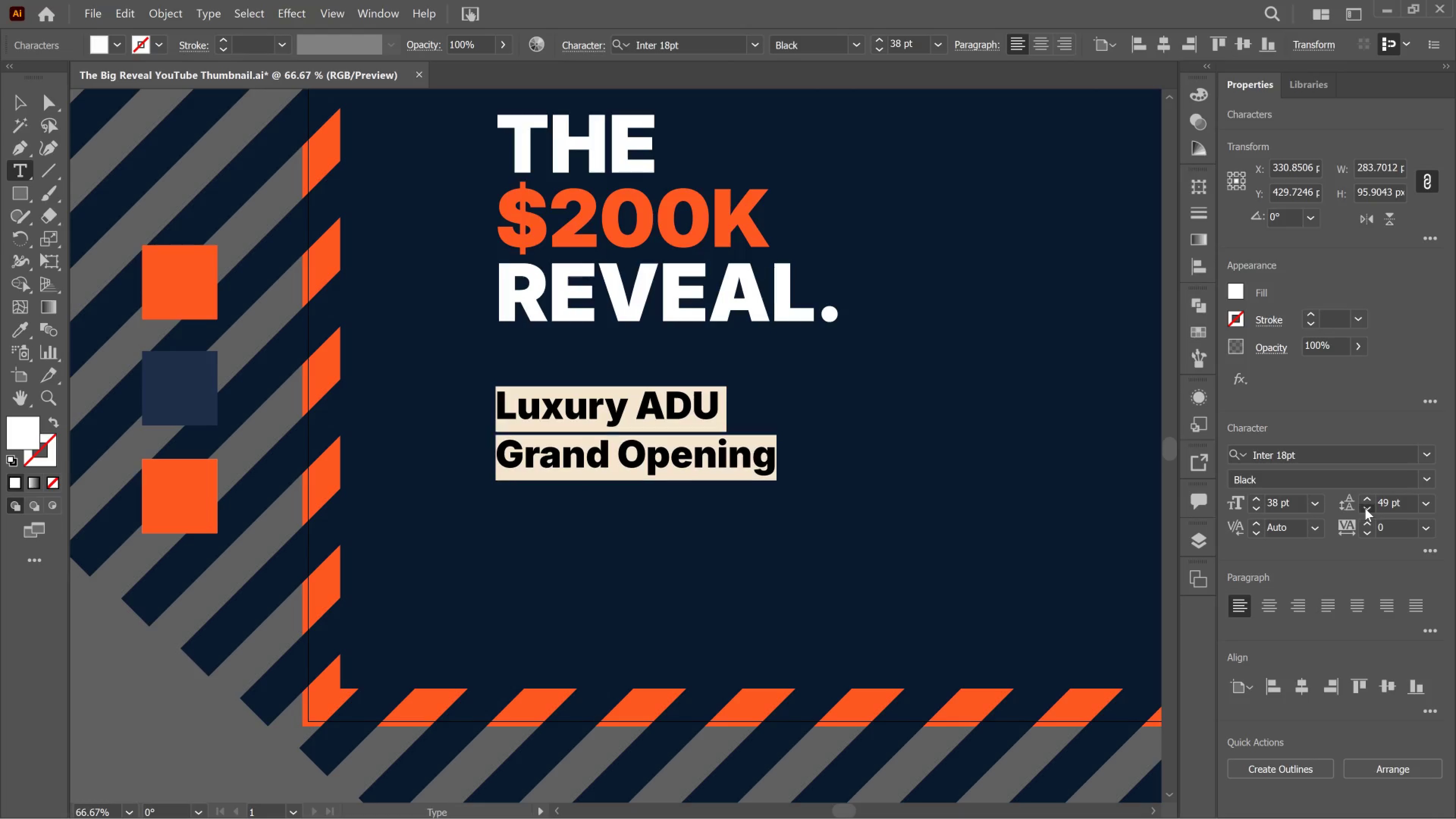 
triple_click([1365, 508])
 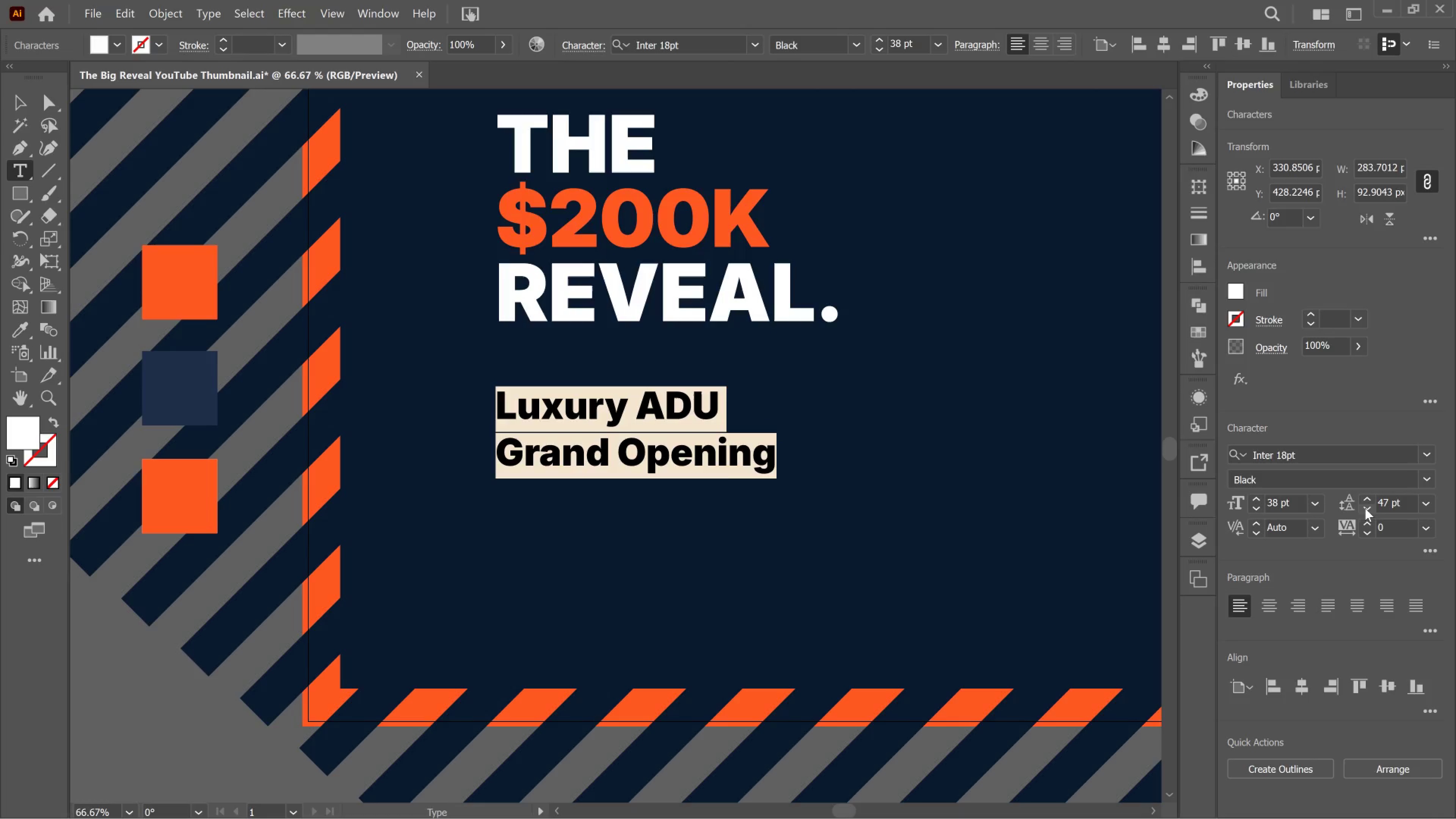 
left_click([1365, 508])
 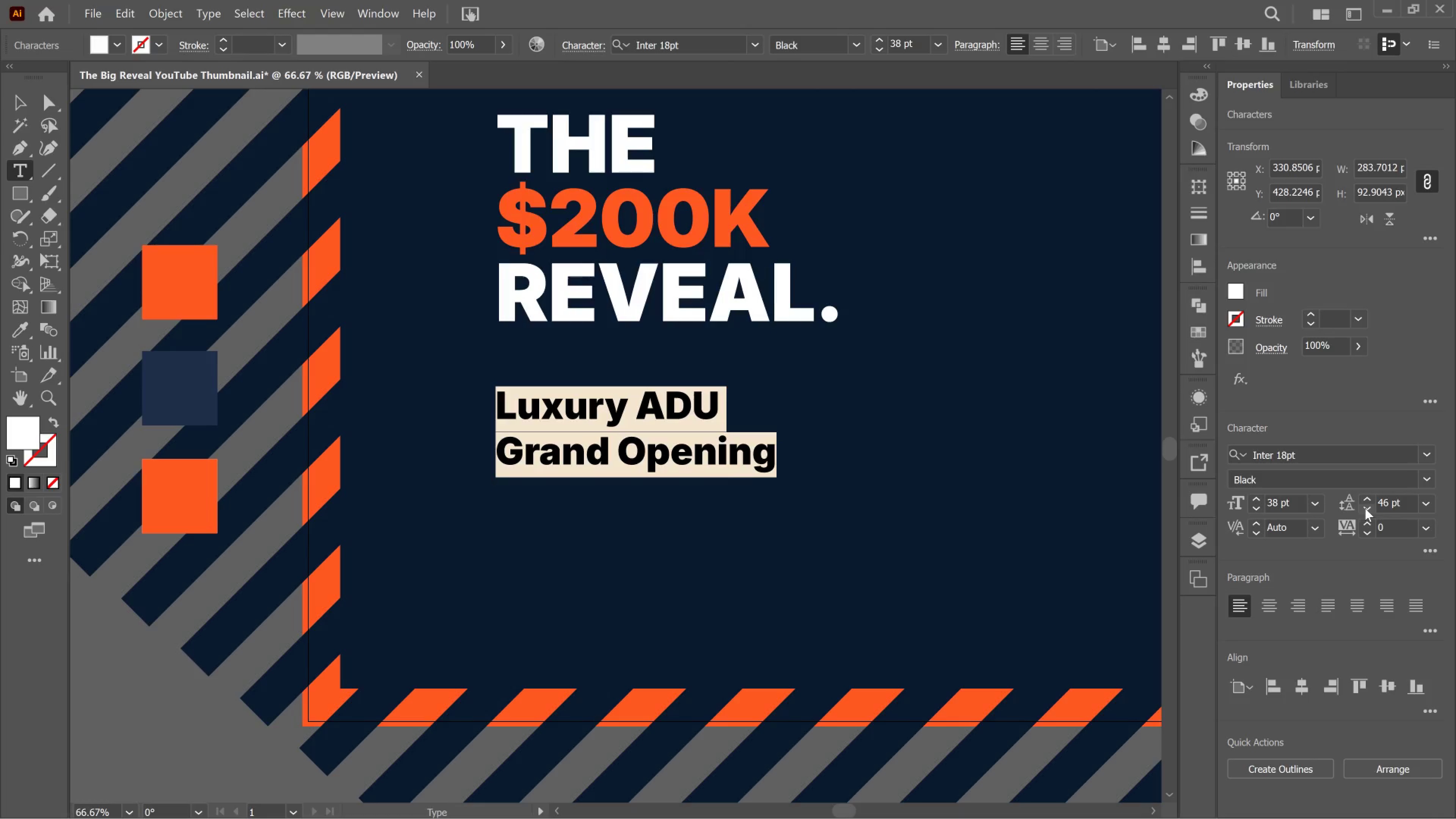 
left_click([1365, 508])
 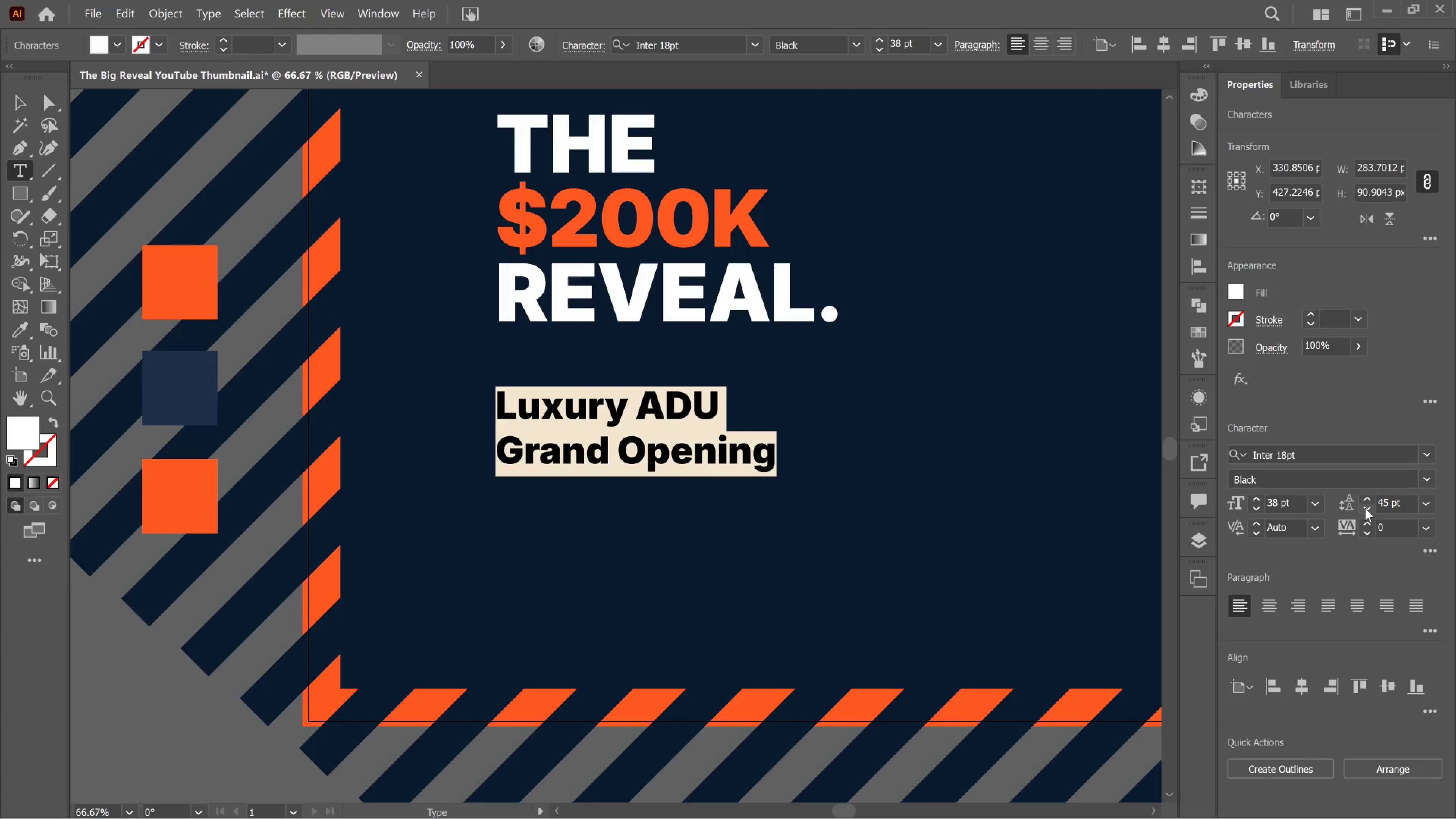 
wait(9.52)
 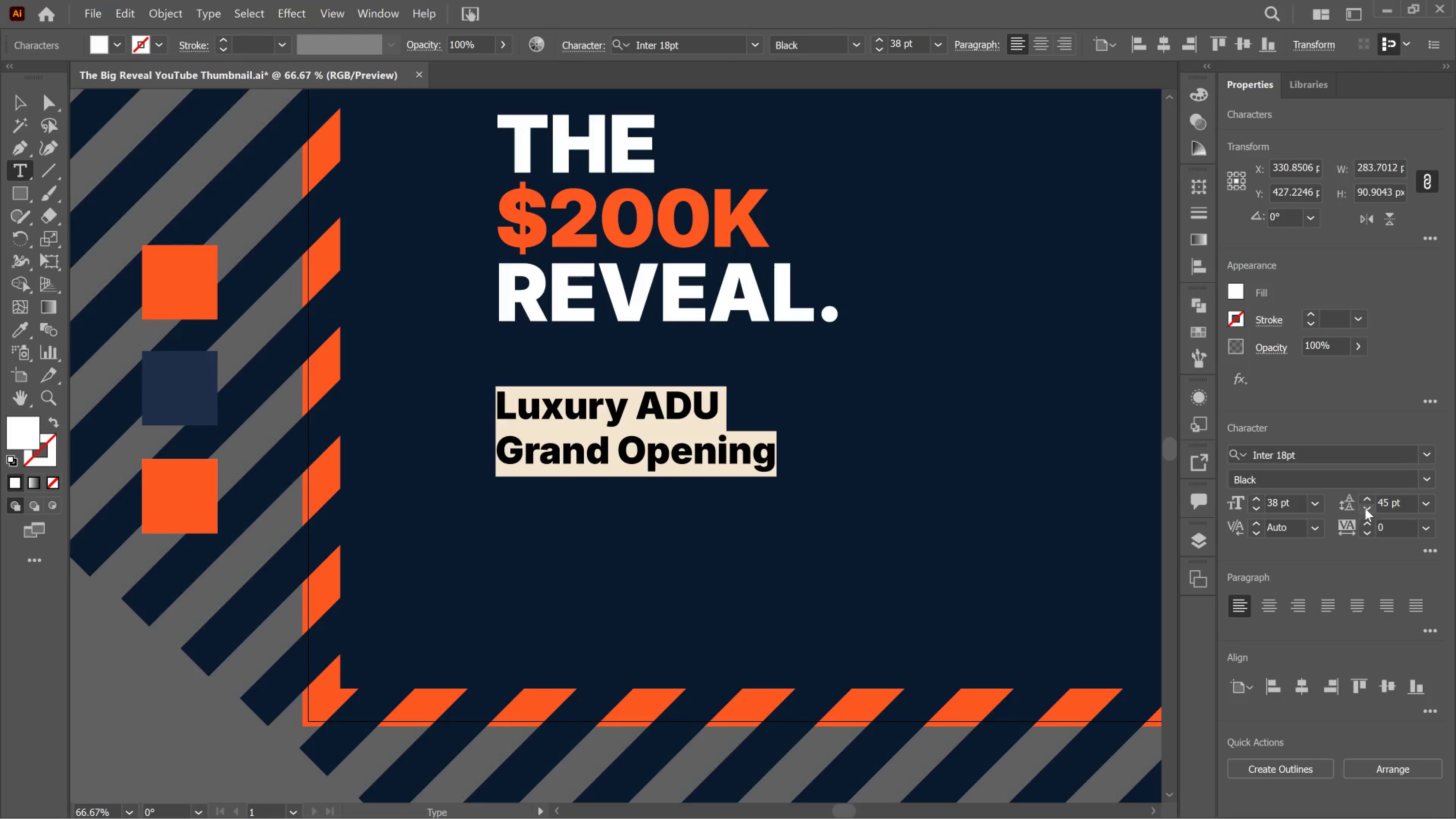 
left_click([1370, 510])
 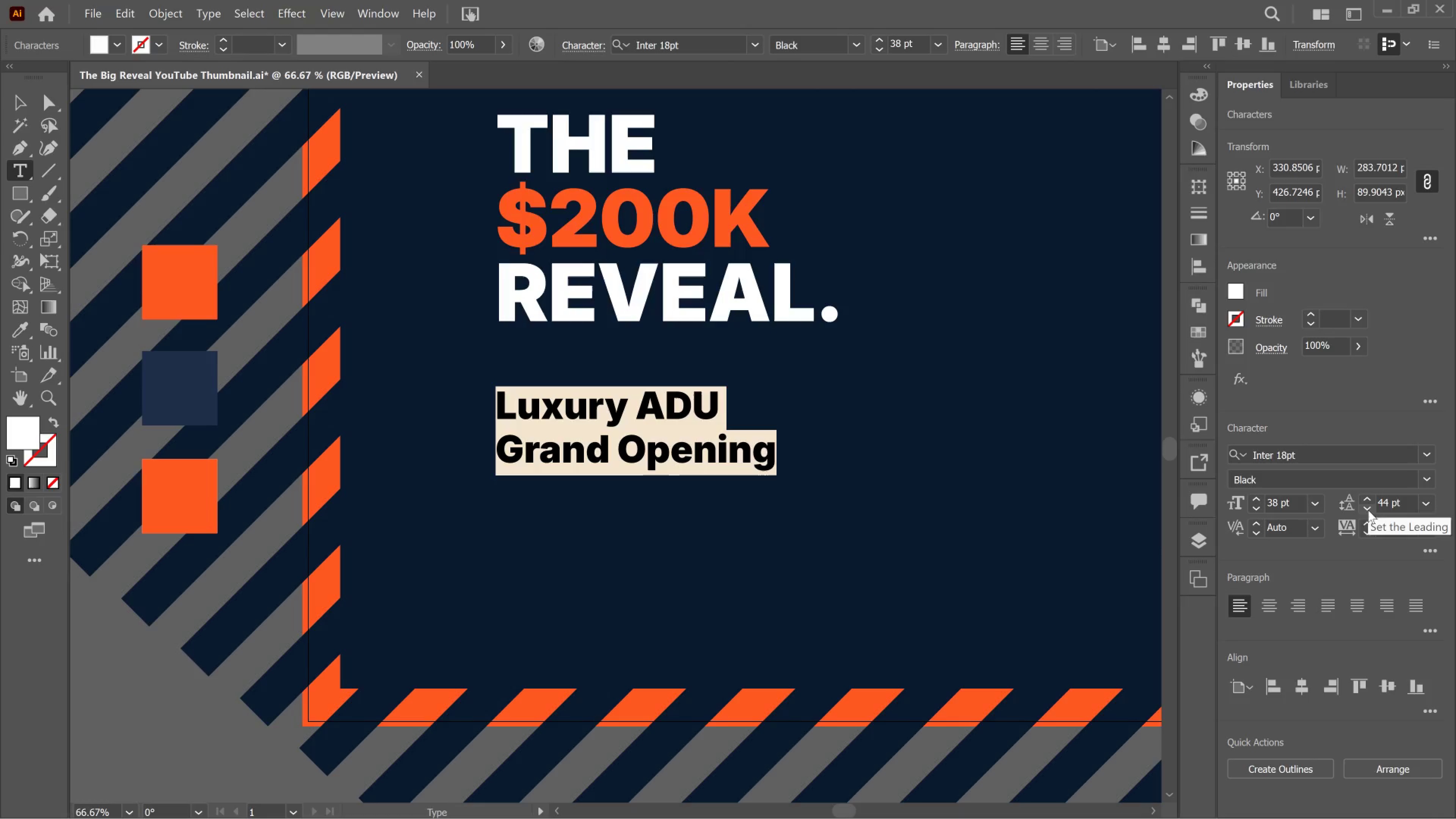 
left_click([1368, 510])
 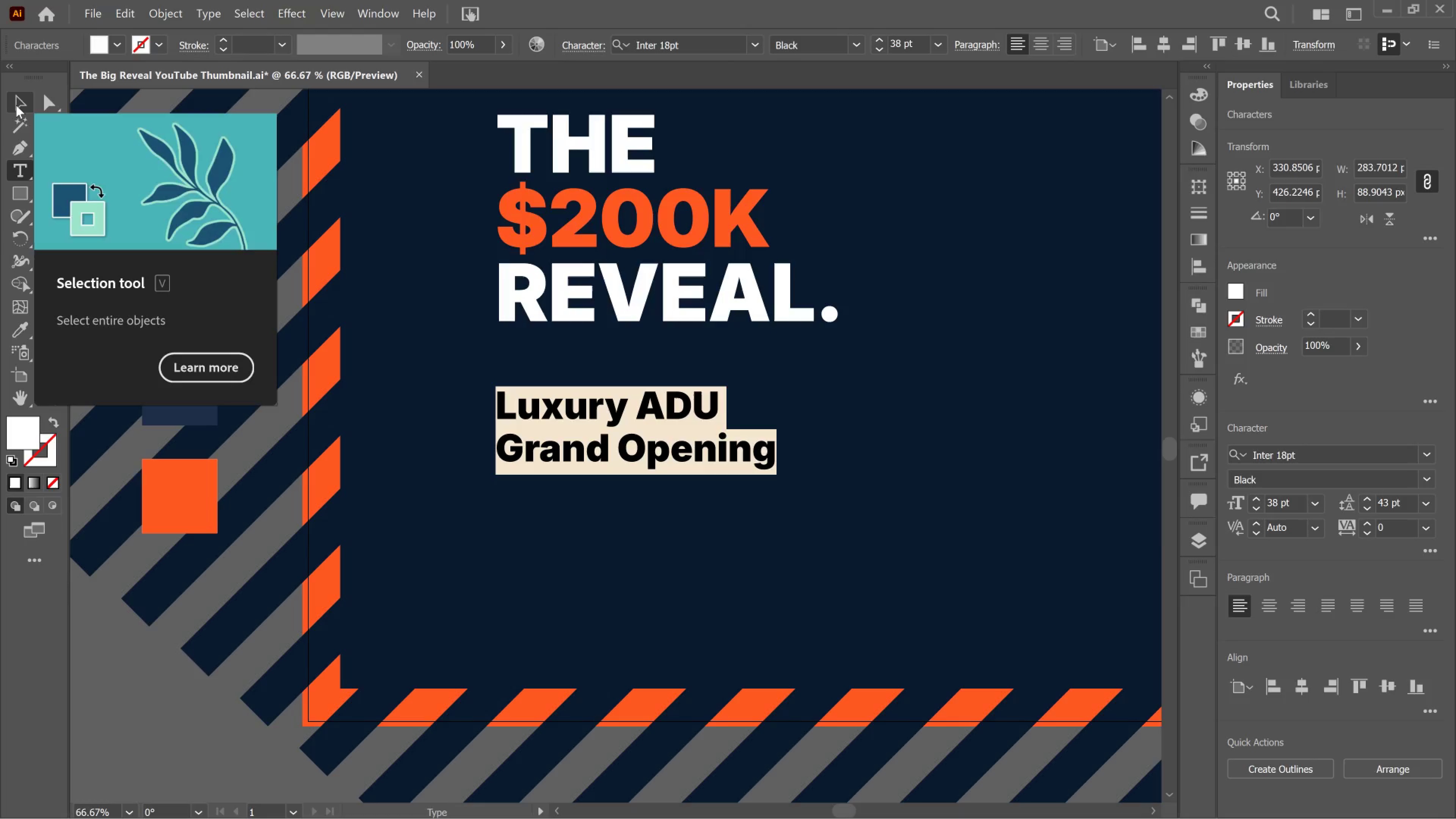 
left_click([16, 105])
 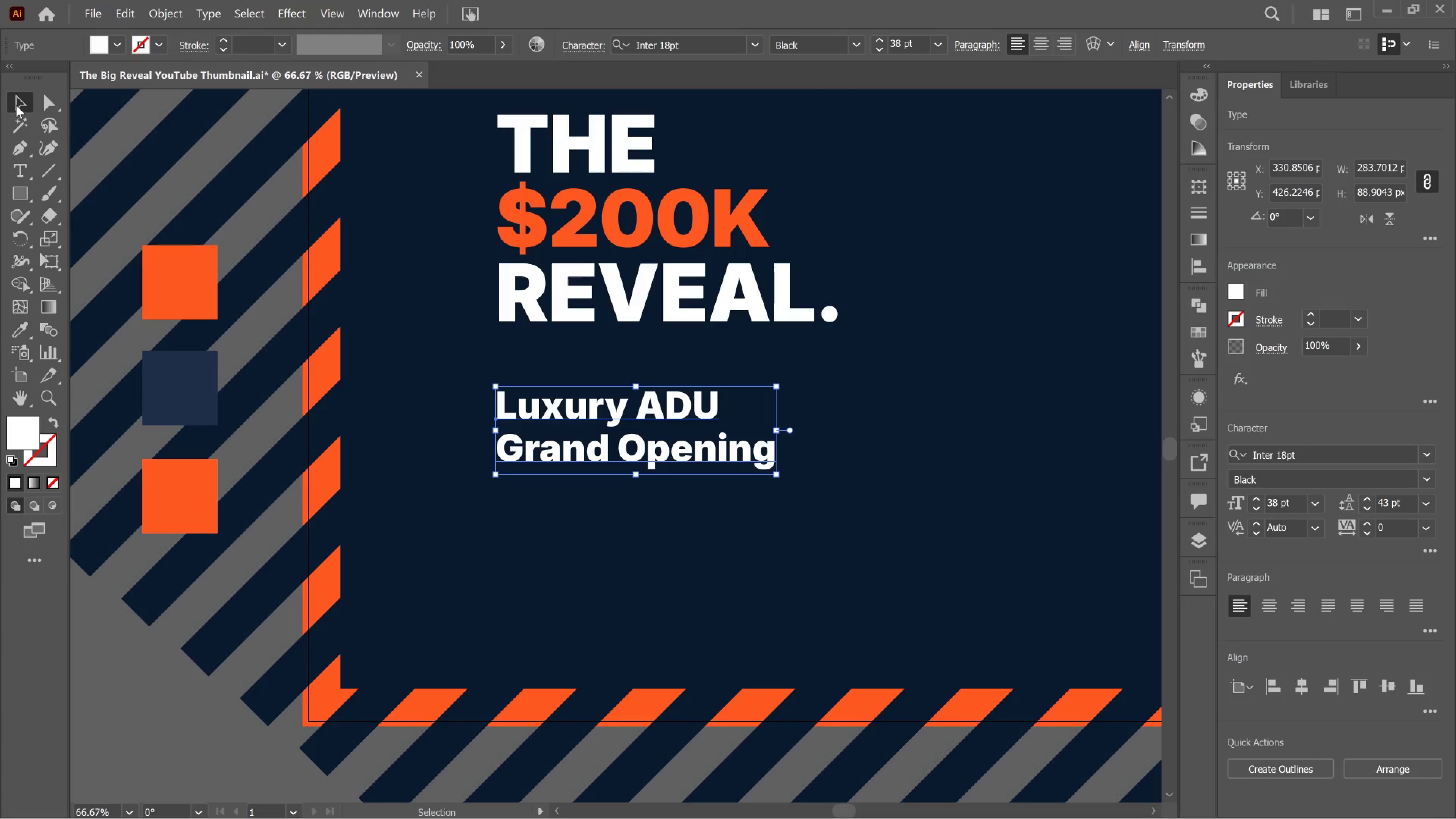 
left_click([16, 105])
 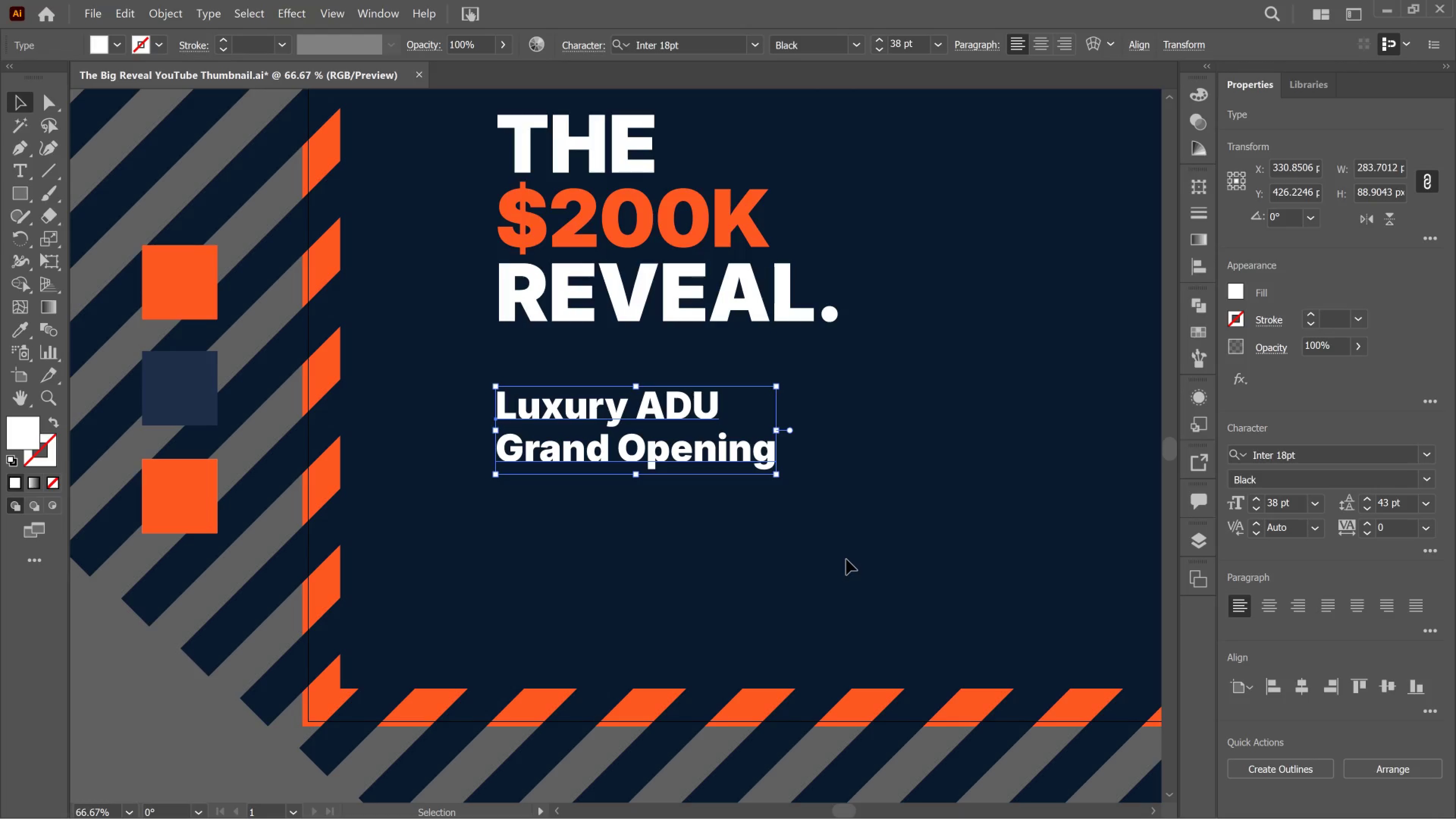 
hold_key(key=AltLeft, duration=0.58)
scroll: coordinate [846, 558], scroll_direction: down, amount: 5.0
 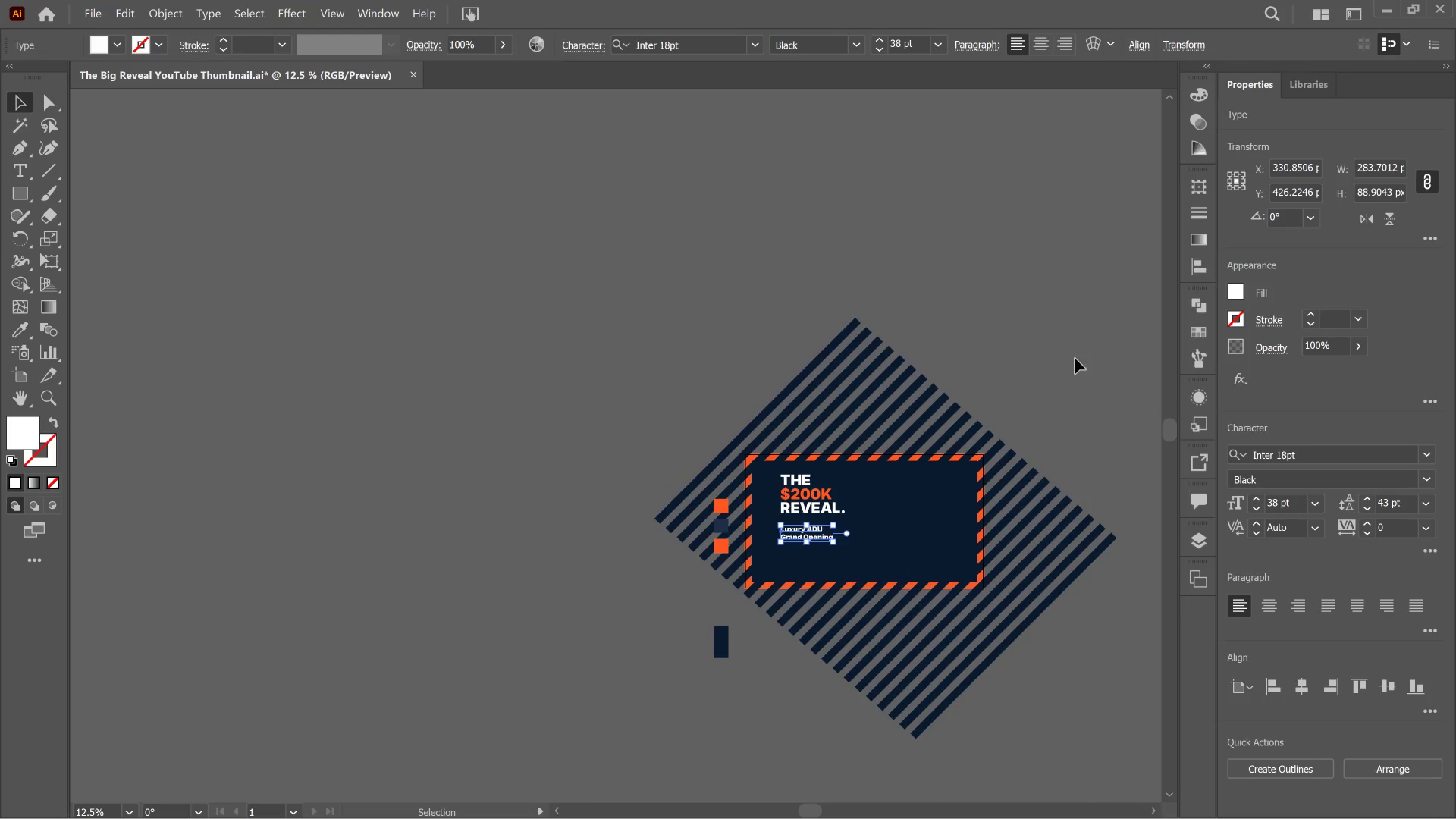 
left_click([1078, 353])
 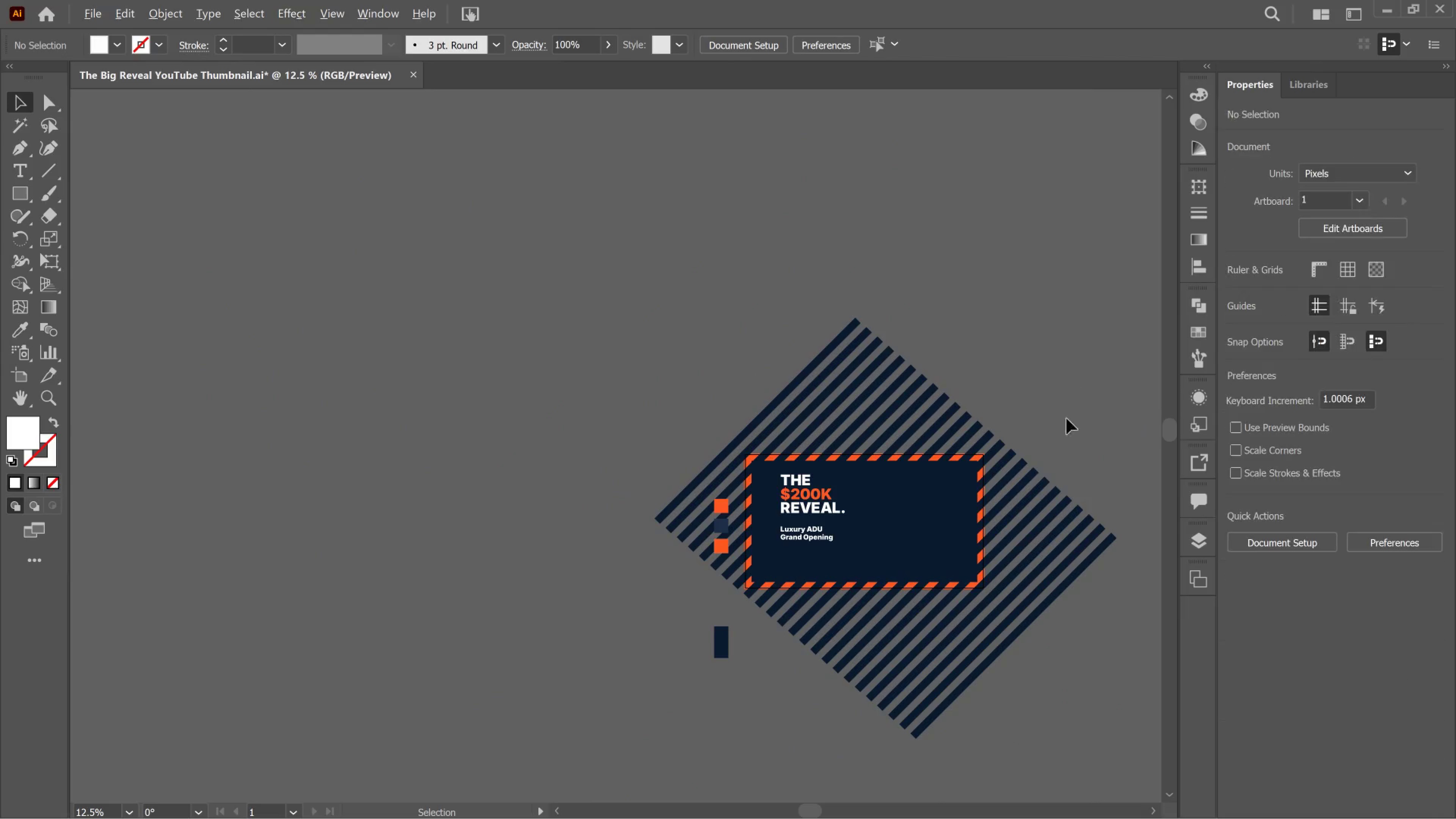 
hold_key(key=AltLeft, duration=0.61)
scroll: coordinate [1010, 496], scroll_direction: up, amount: 2.0
 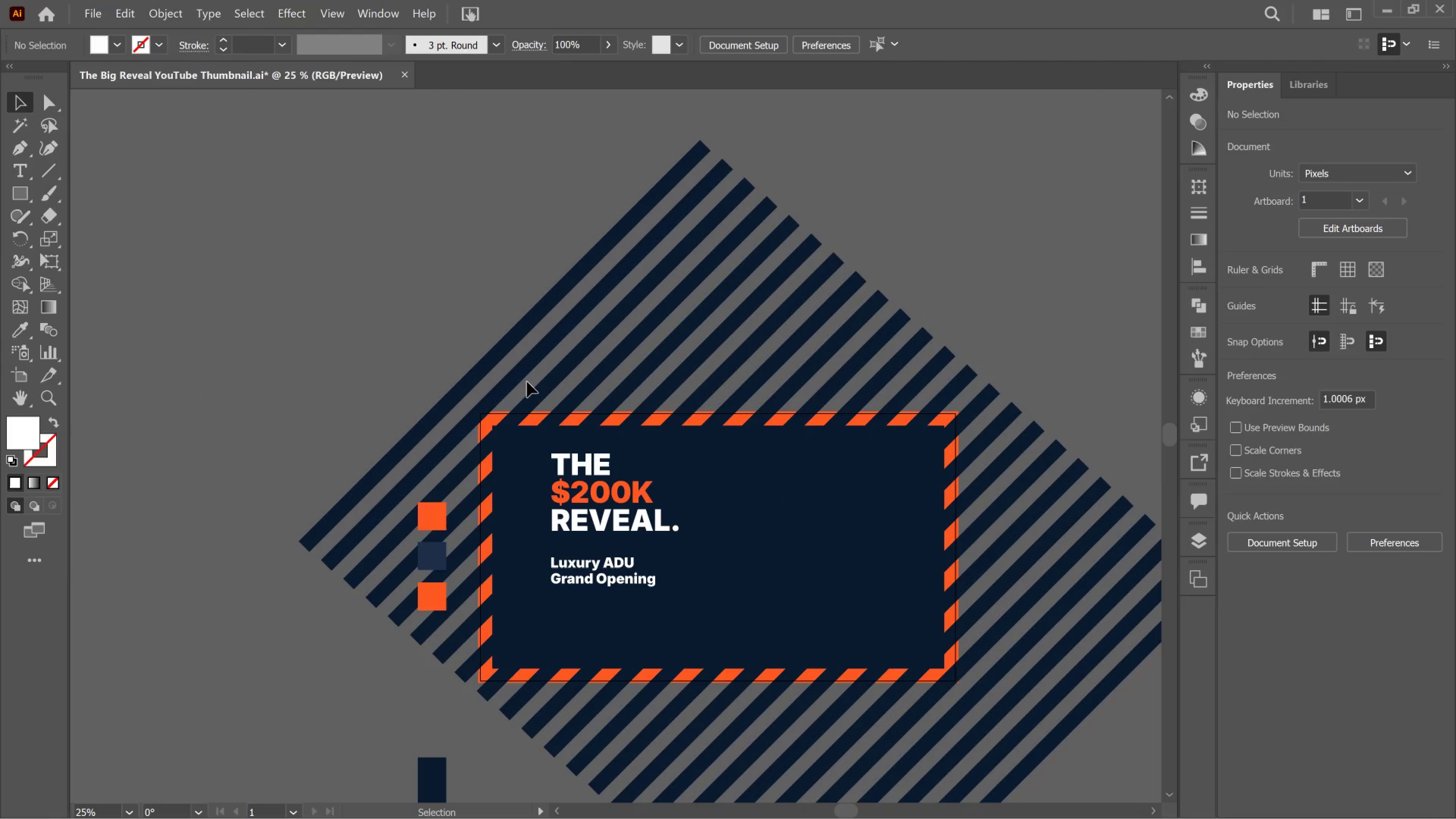 
left_click_drag(start_coordinate=[527, 382], to_coordinate=[658, 631])
 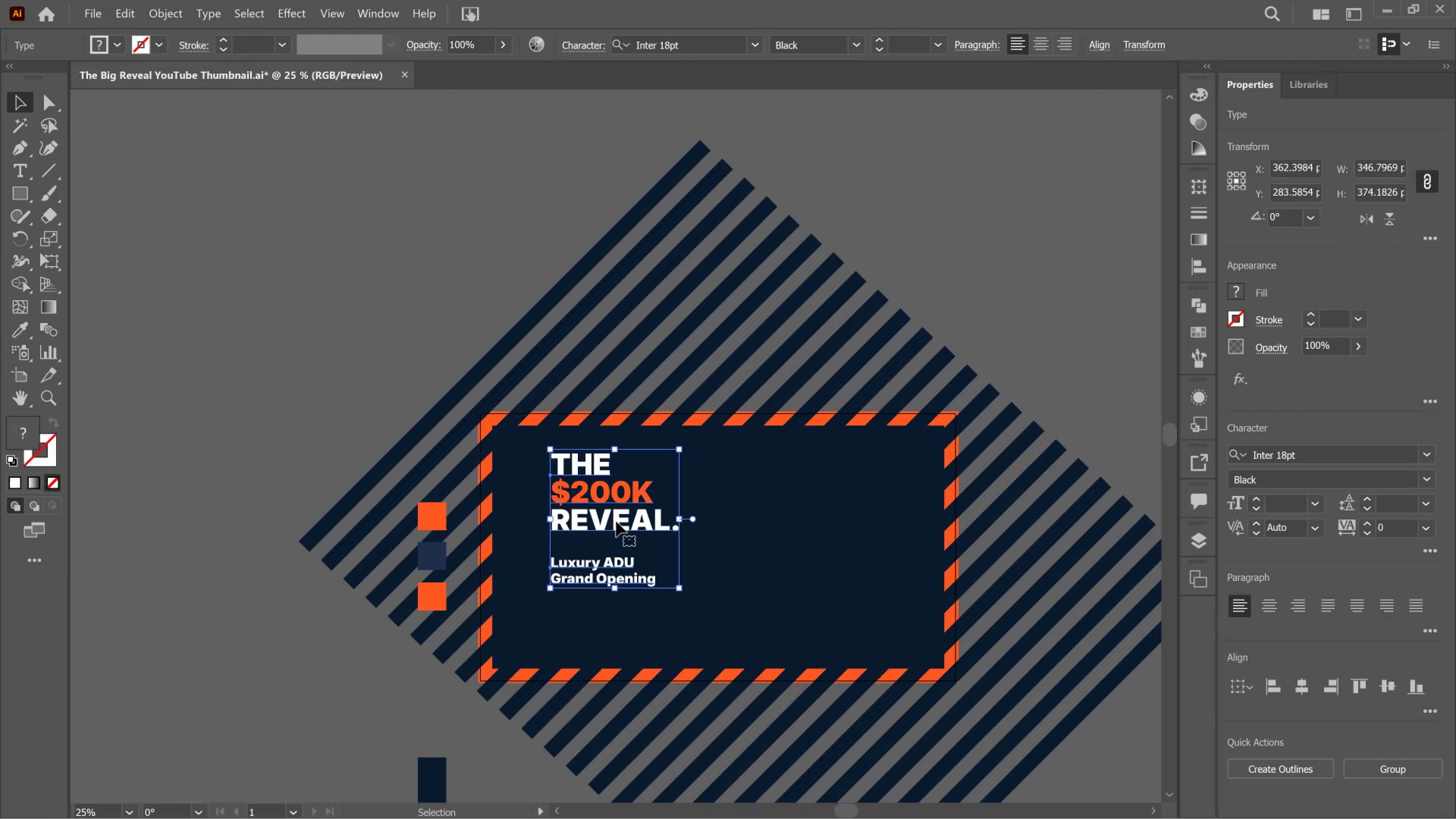 
left_click_drag(start_coordinate=[610, 519], to_coordinate=[568, 511])
 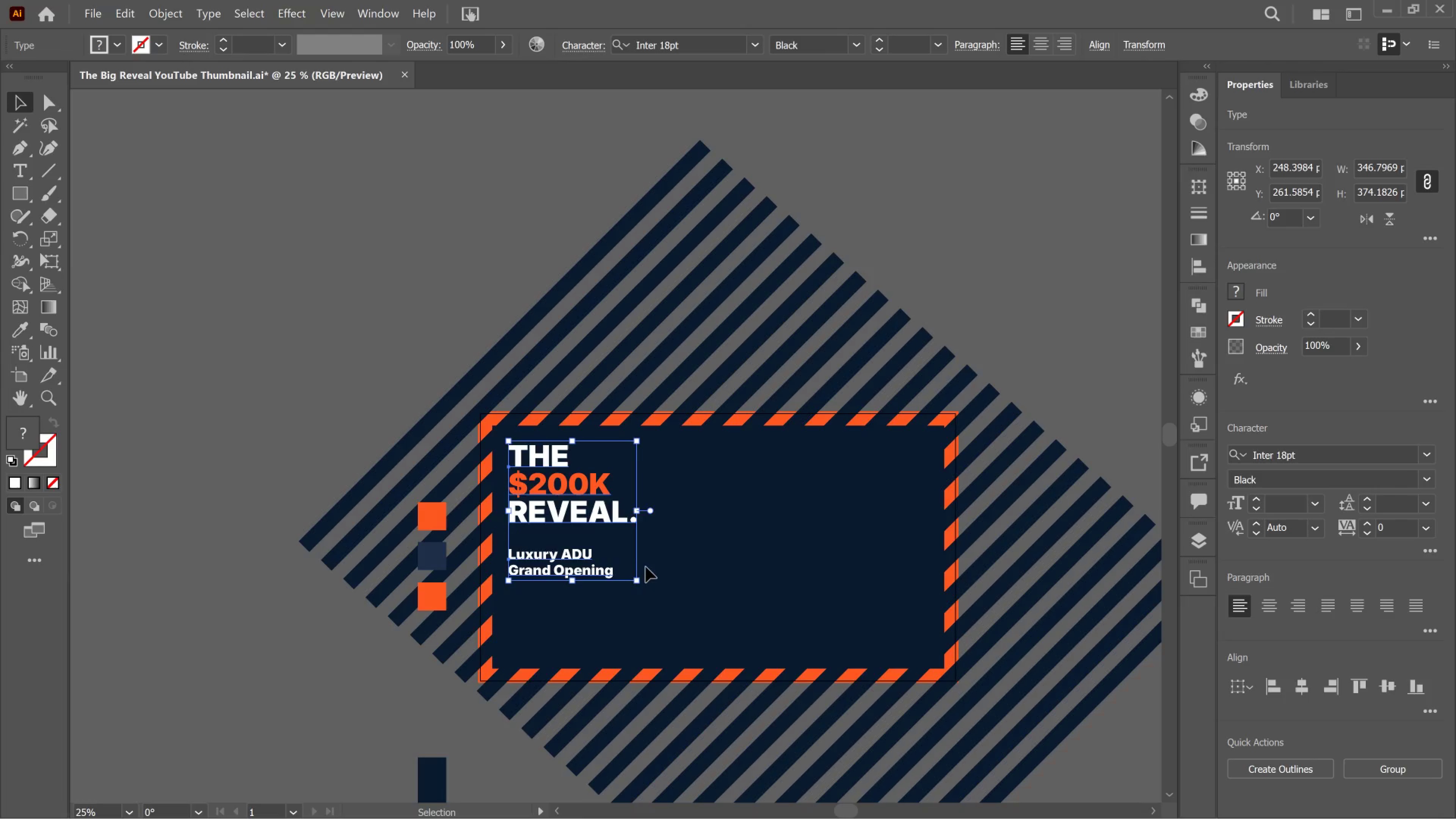 
left_click_drag(start_coordinate=[638, 579], to_coordinate=[694, 662])
 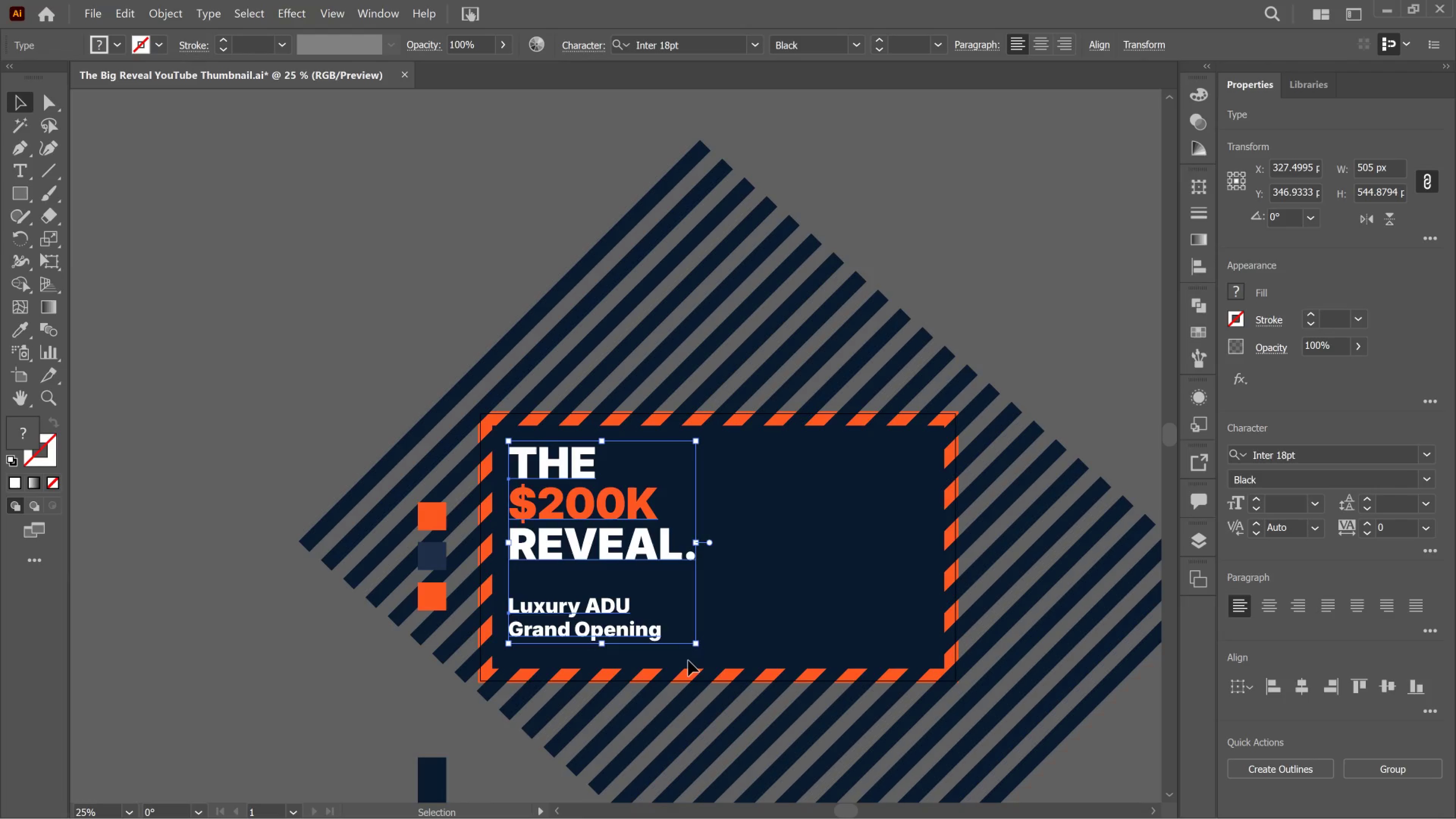 
hold_key(key=ShiftLeft, duration=4.64)
 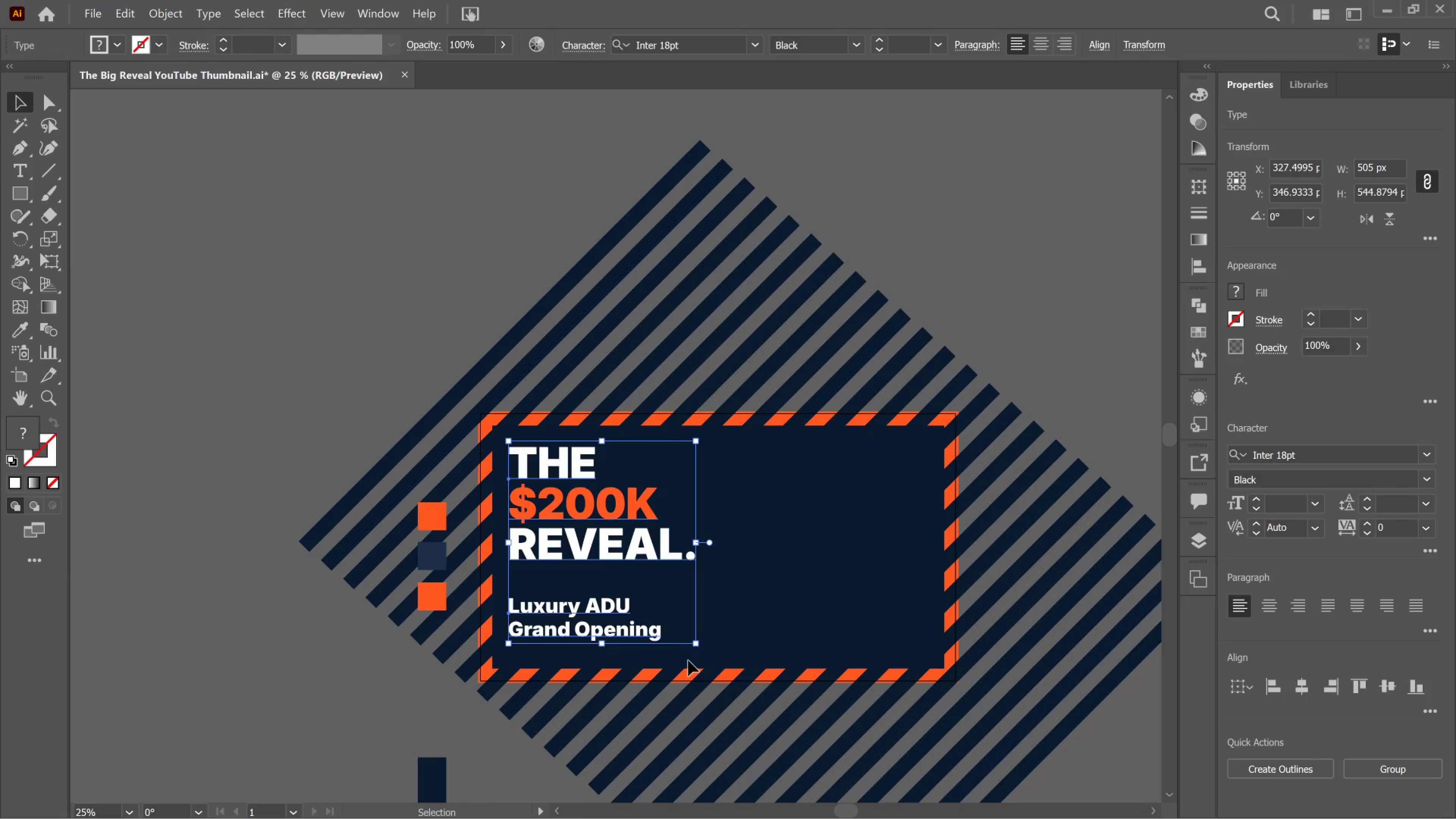 
left_click([769, 649])
 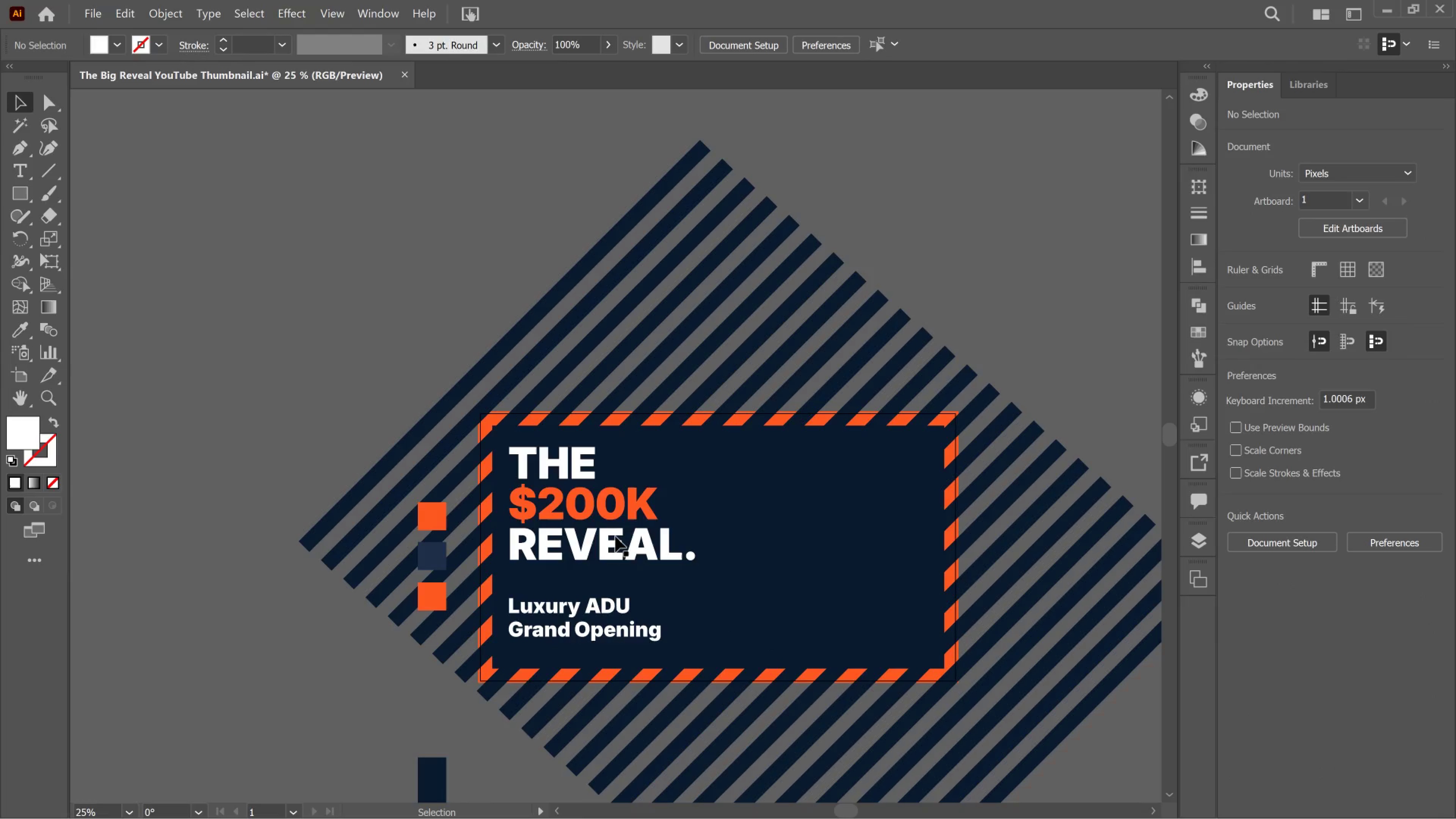 
double_click([615, 537])
 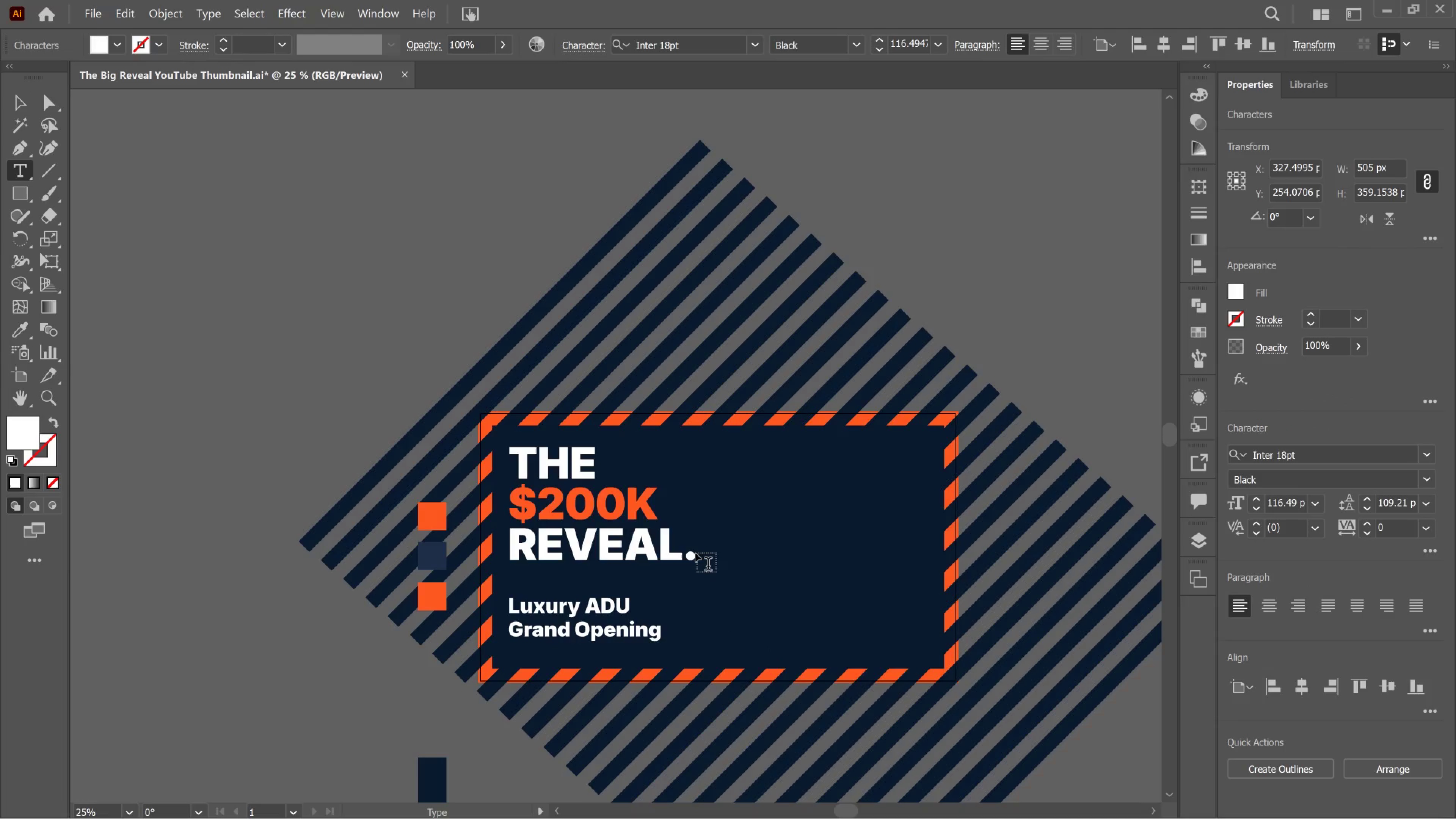 
left_click_drag(start_coordinate=[692, 552], to_coordinate=[444, 455])
 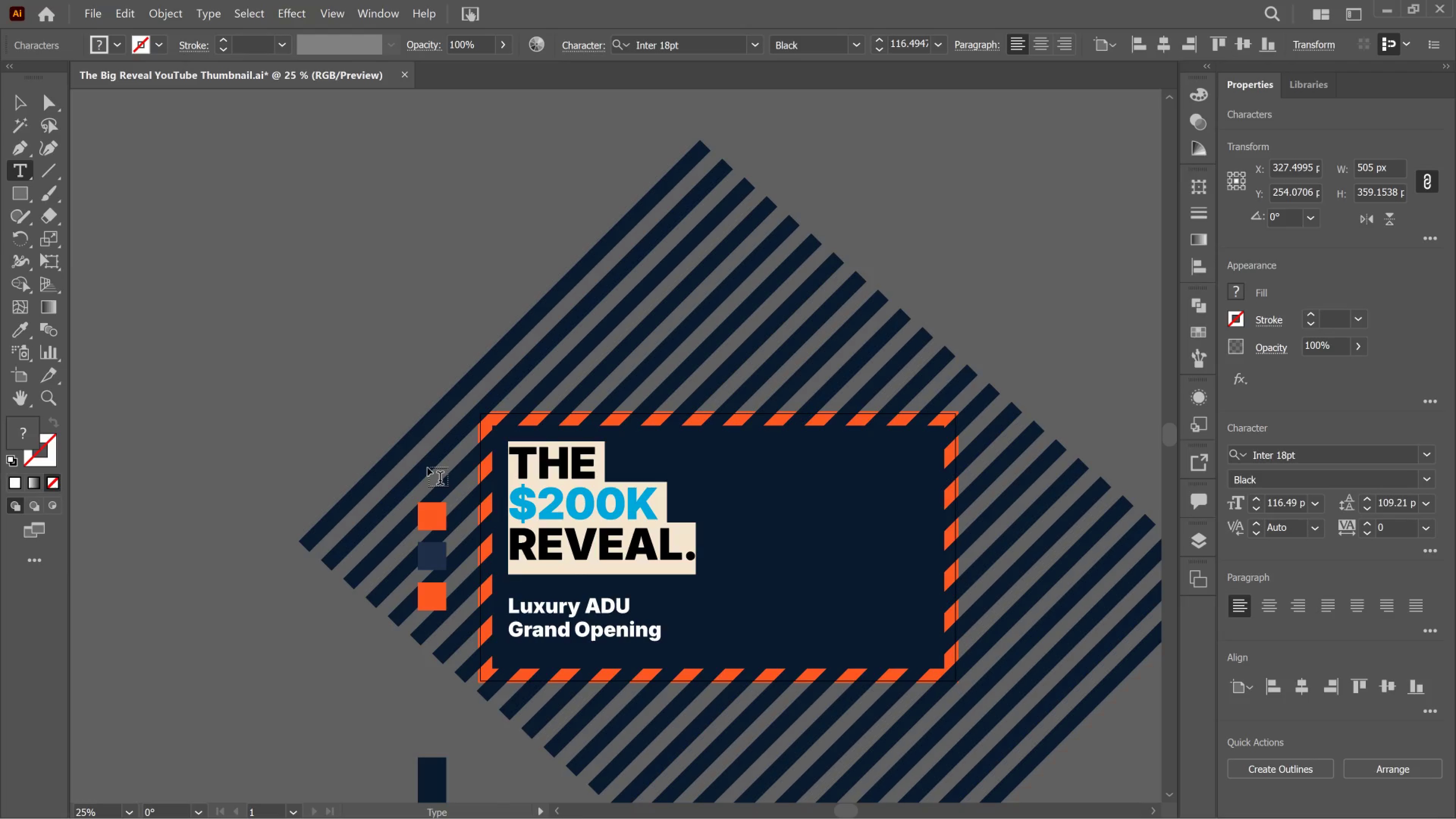 
wait(5.64)
 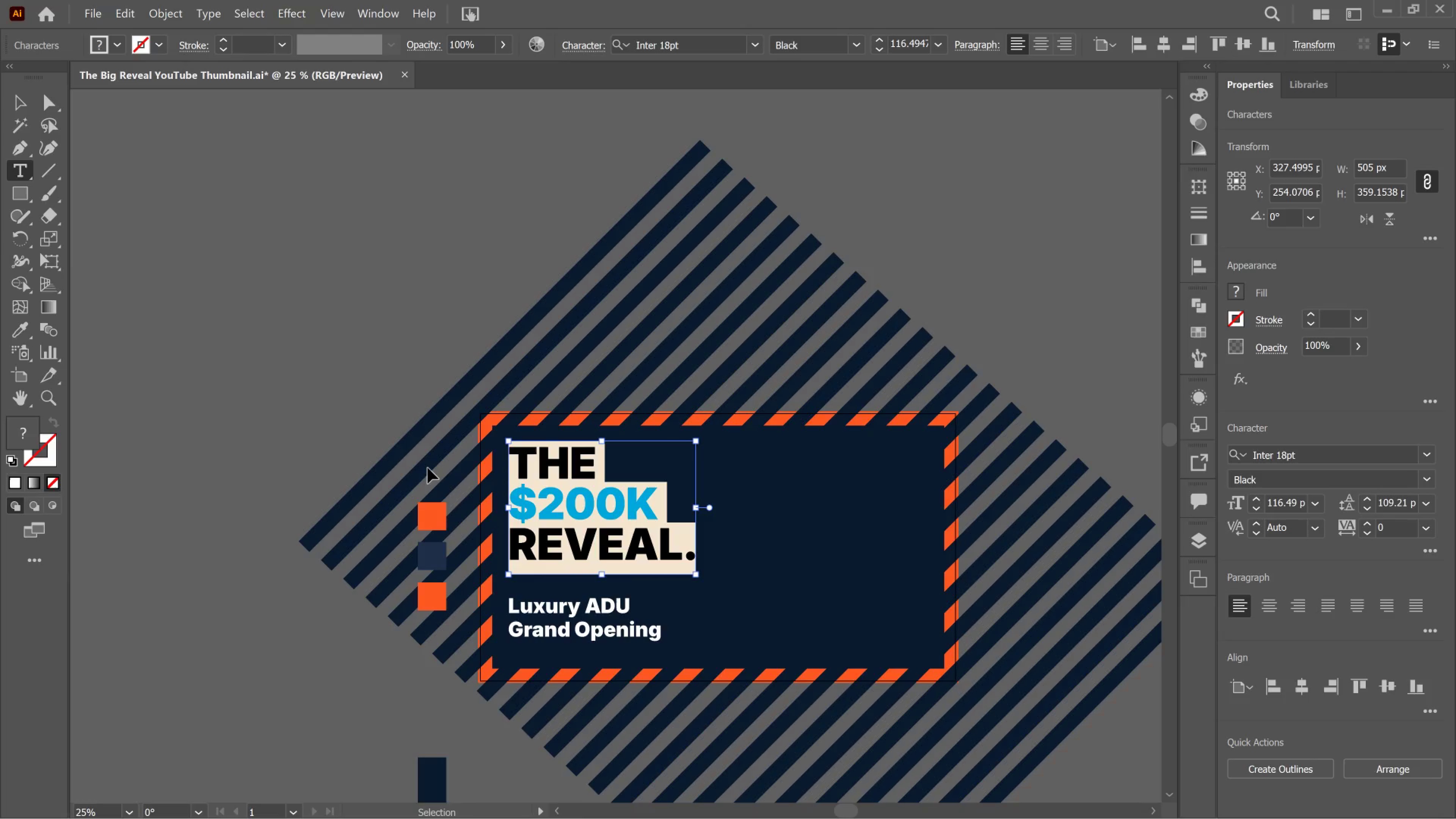 
key(Control+Shift+Period)
 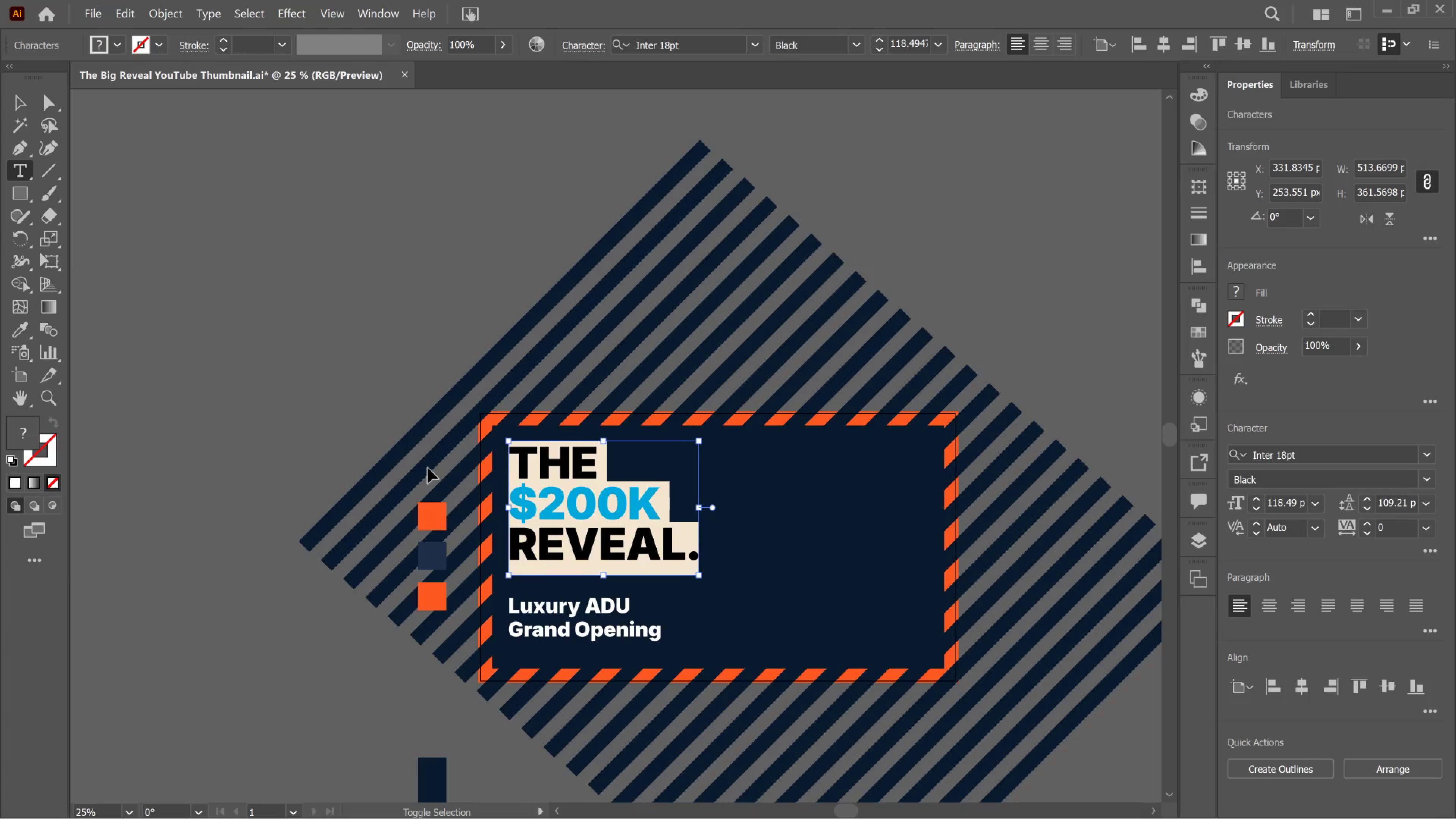 
key(Control+Shift+Period)
 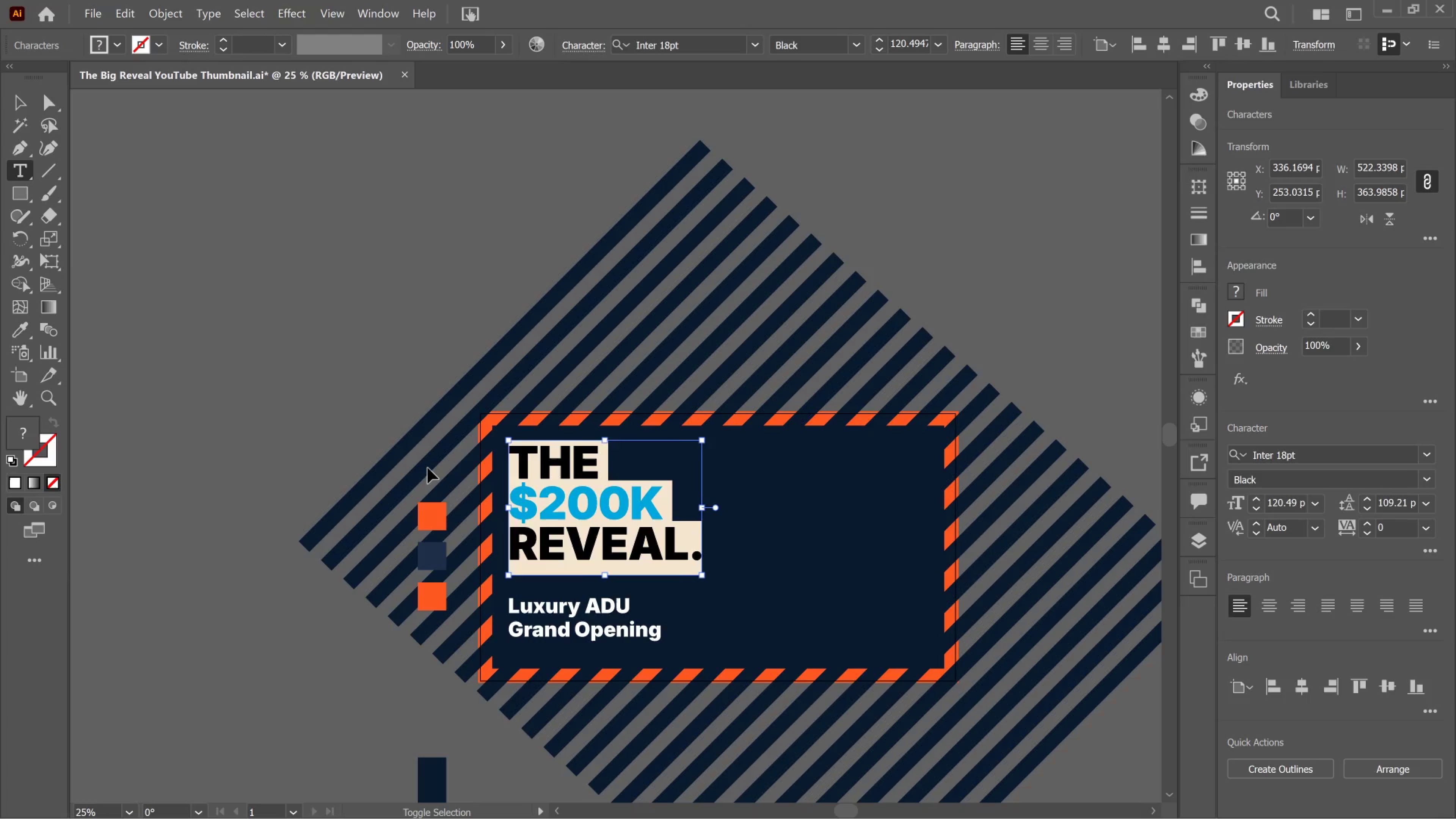 
key(Control+Shift+Period)
 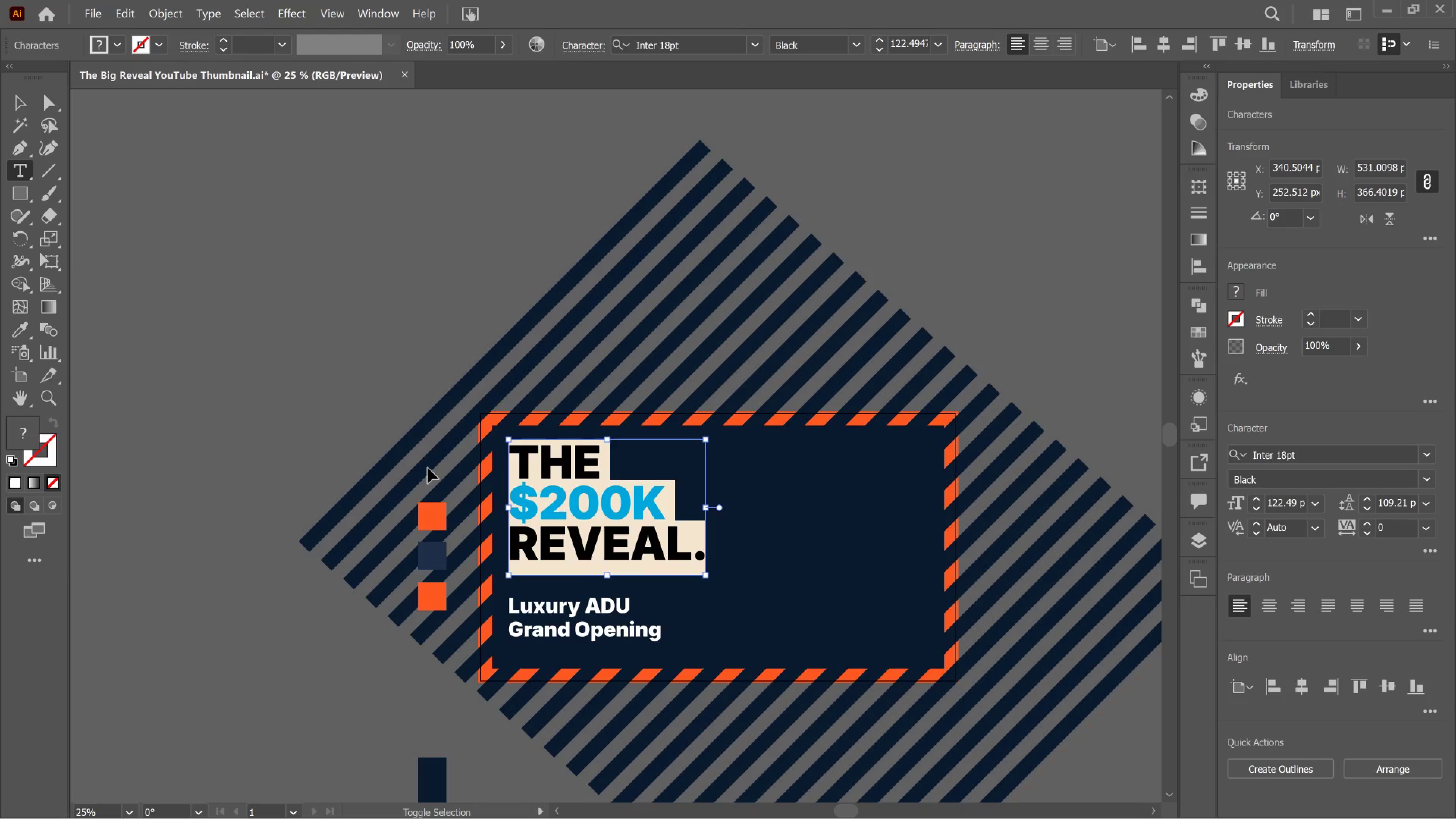 
key(Control+Shift+Period)
 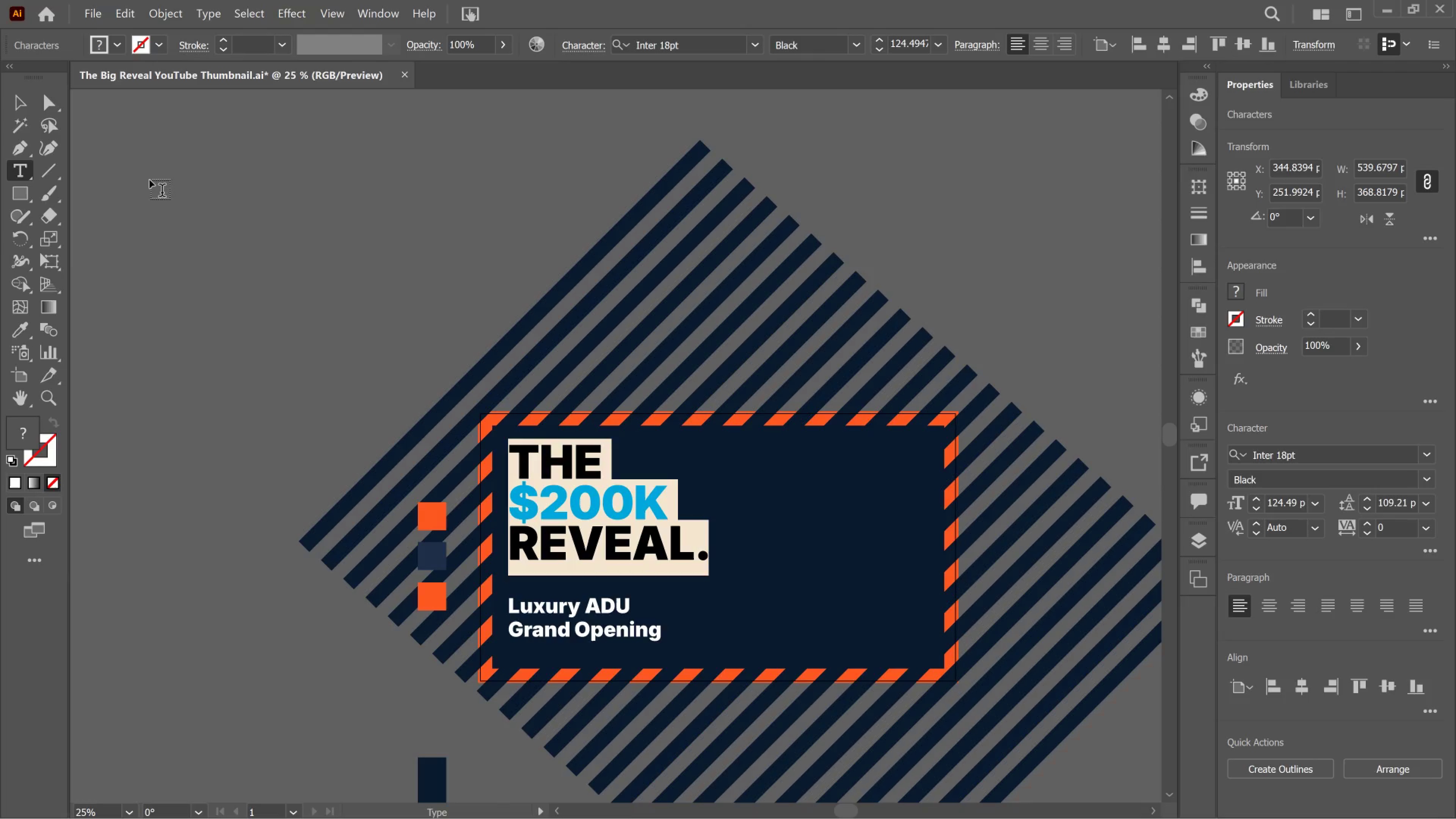 
left_click([13, 101])
 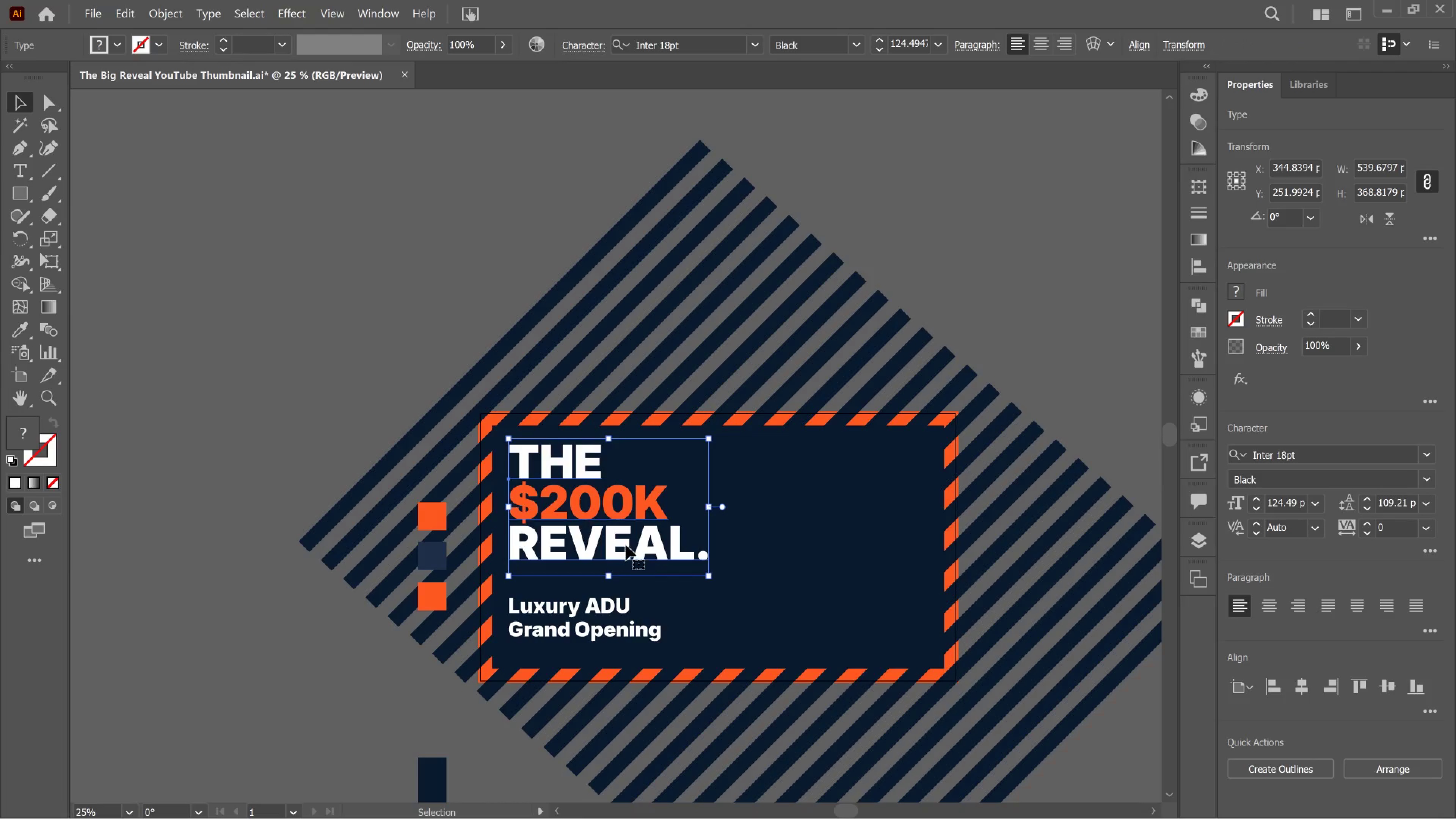 
left_click_drag(start_coordinate=[626, 545], to_coordinate=[633, 558])
 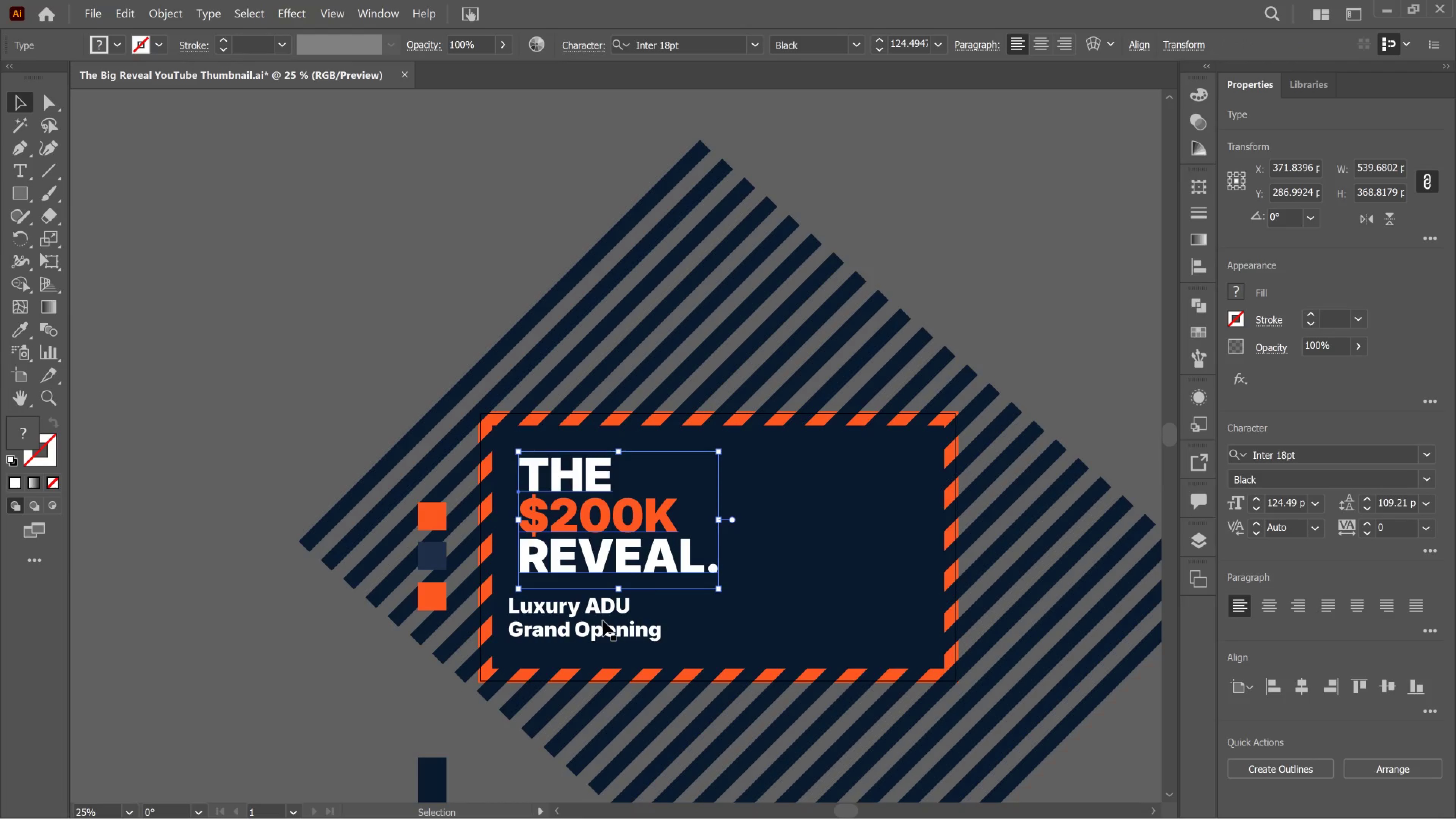 
left_click_drag(start_coordinate=[603, 621], to_coordinate=[614, 617])
 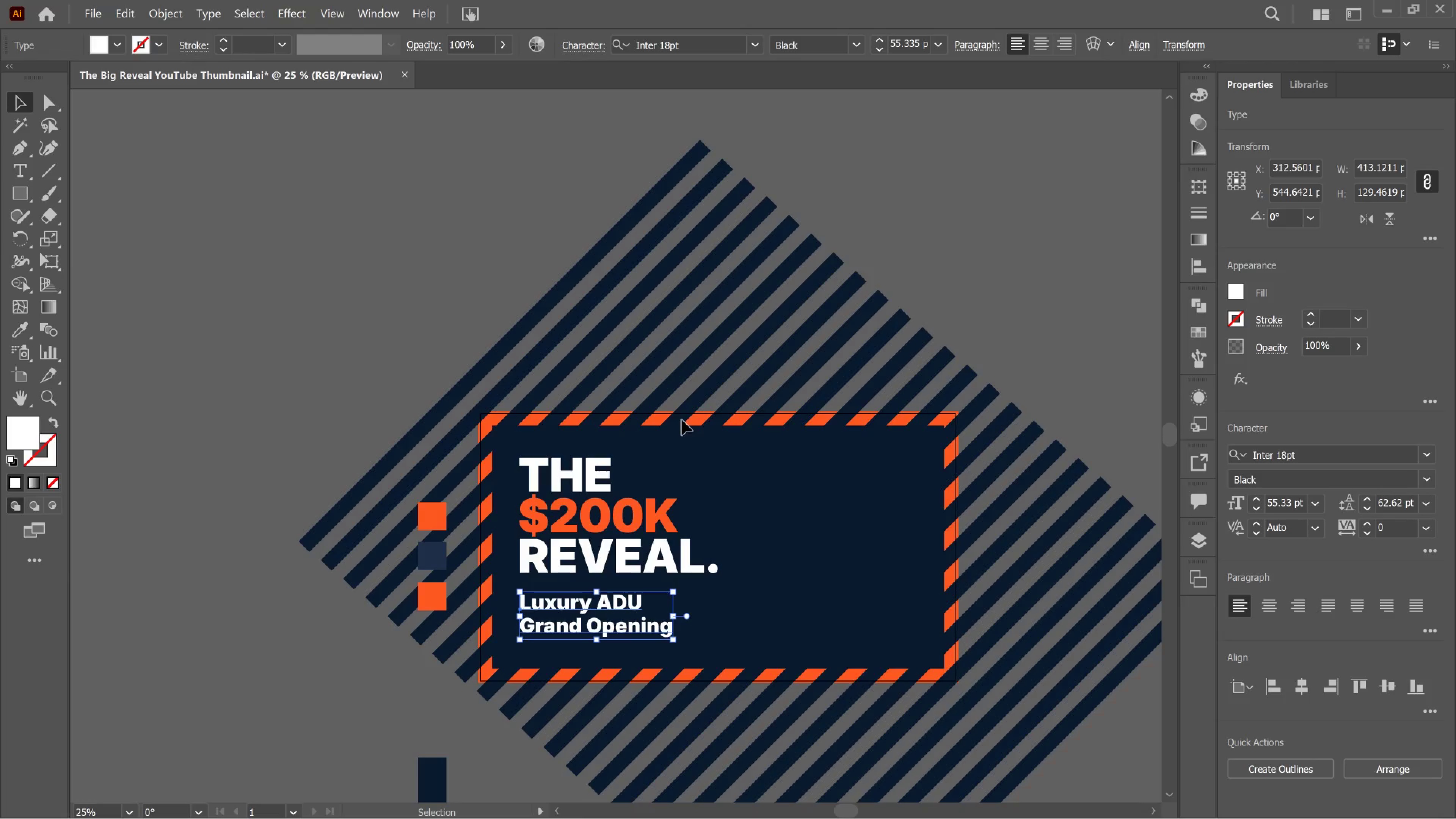 
wait(12.06)
 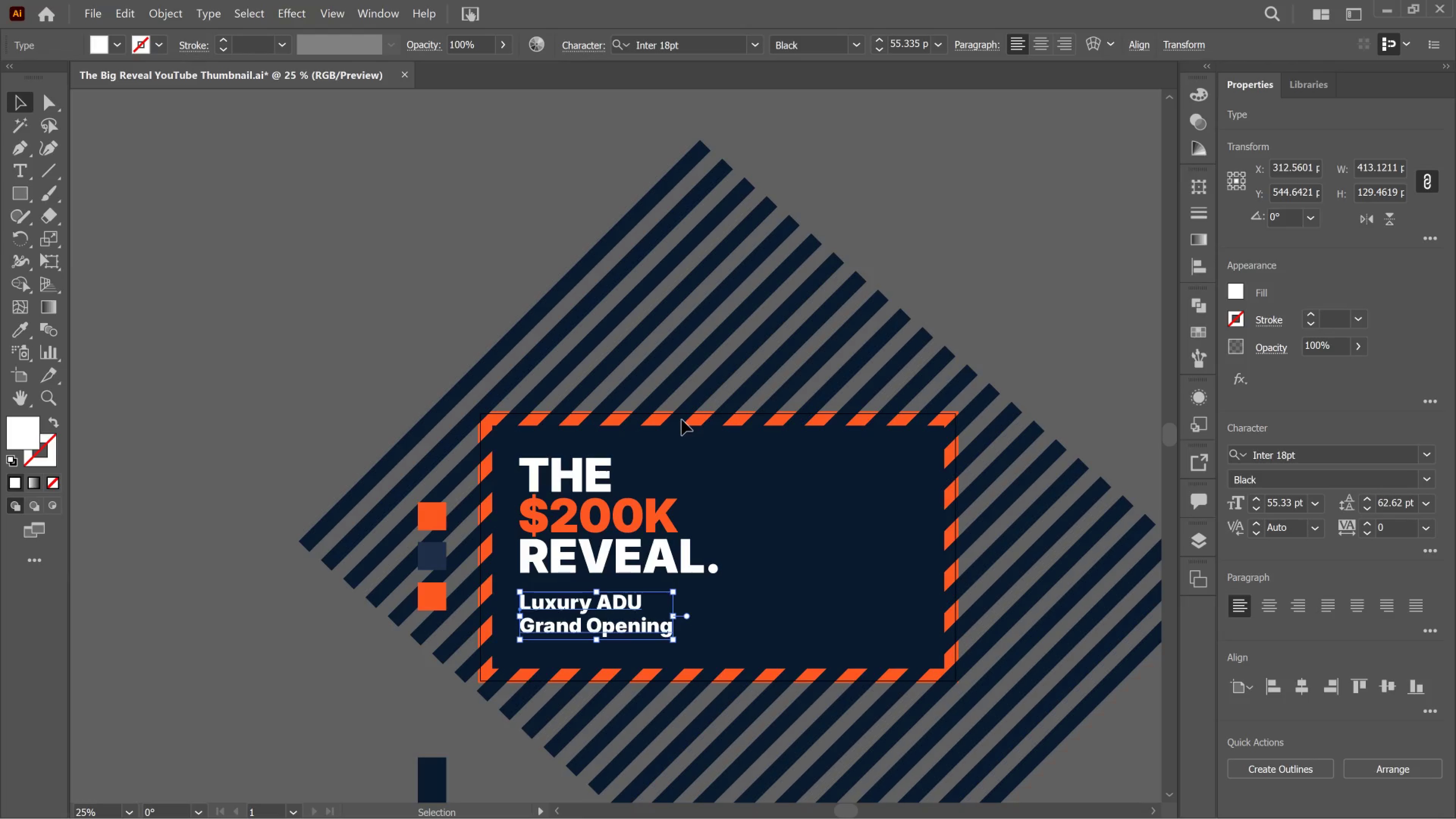 
left_click([27, 192])
 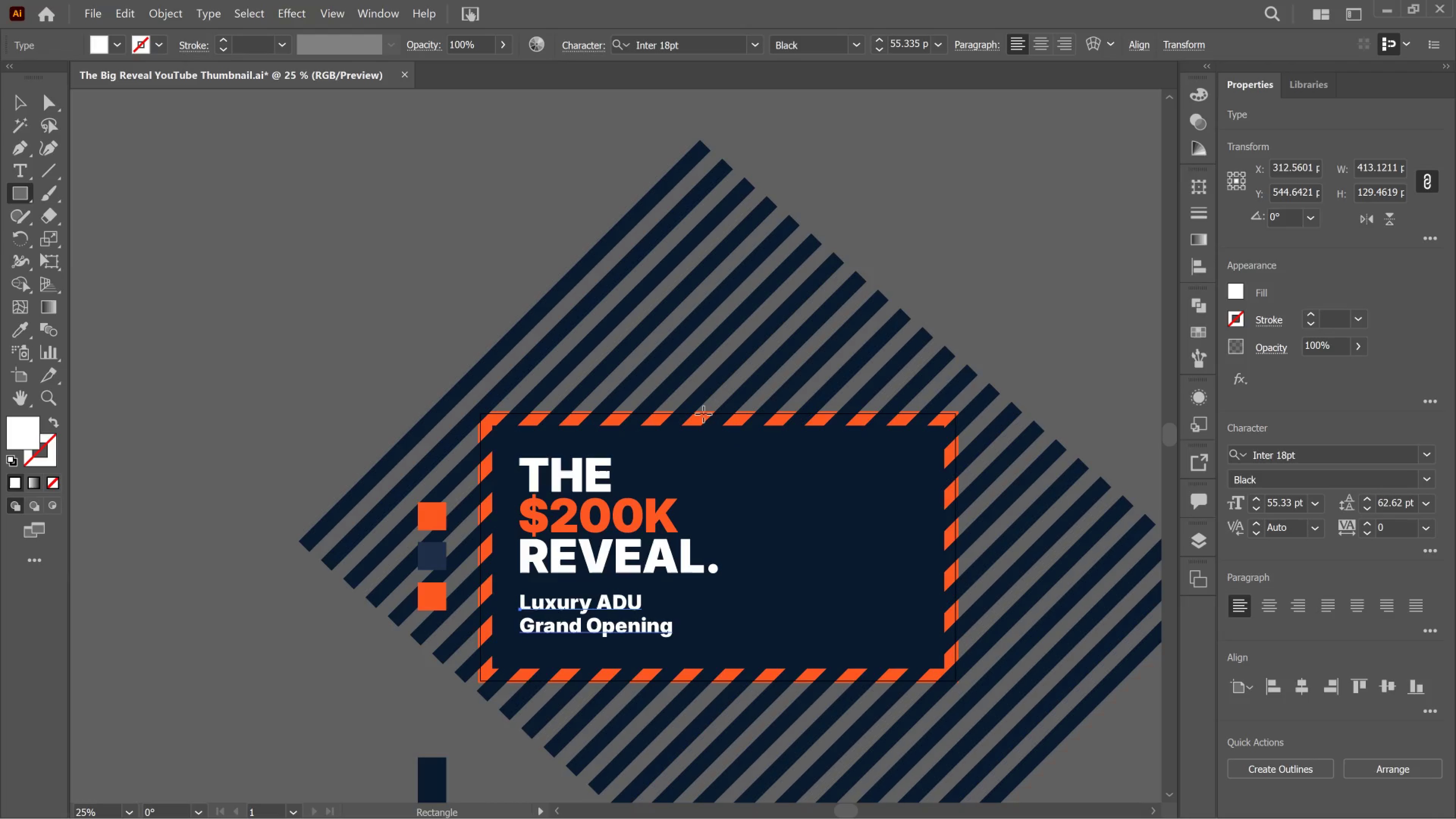 
wait(9.69)
 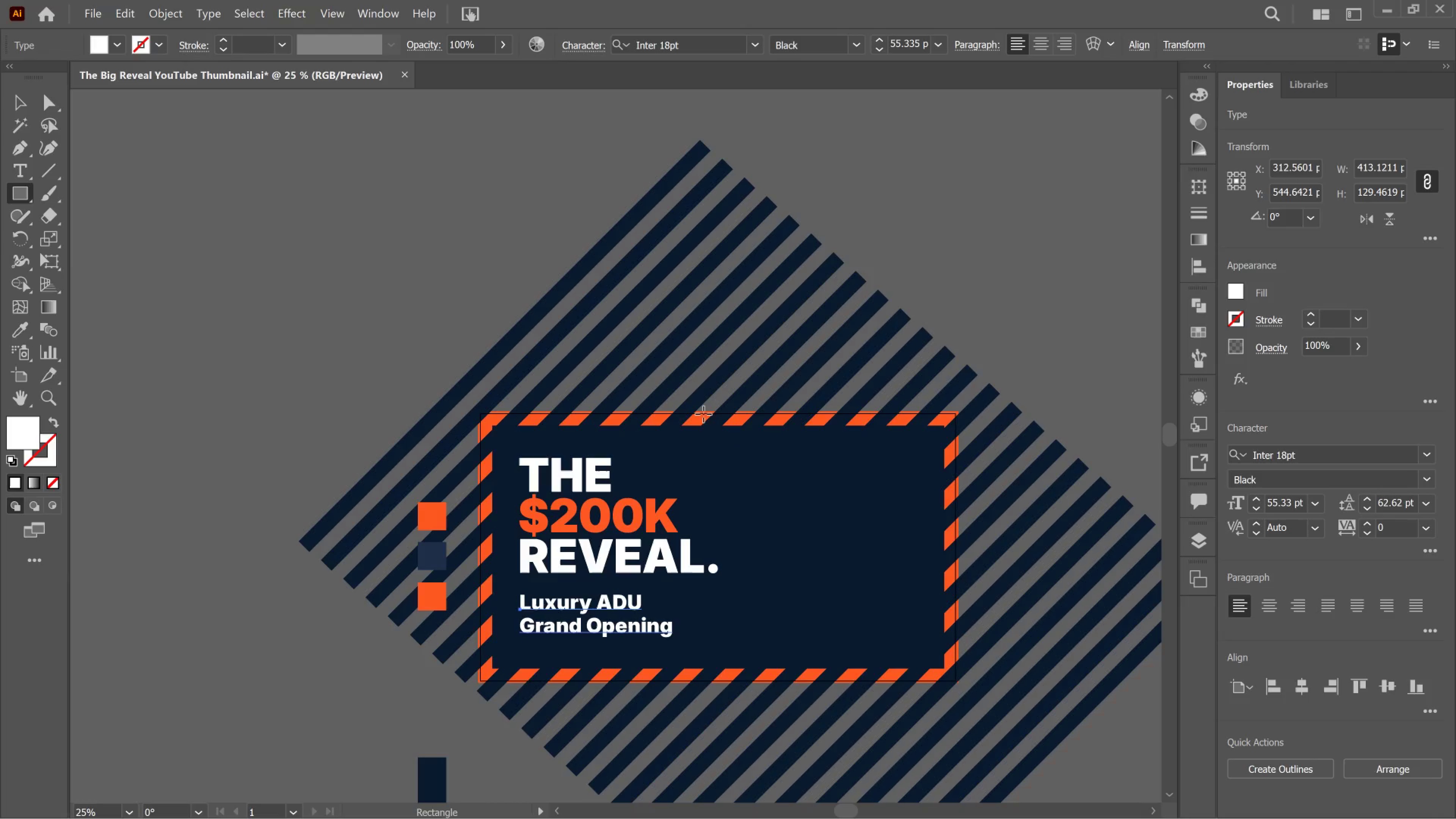 
left_click_drag(start_coordinate=[669, 412], to_coordinate=[957, 685])
 